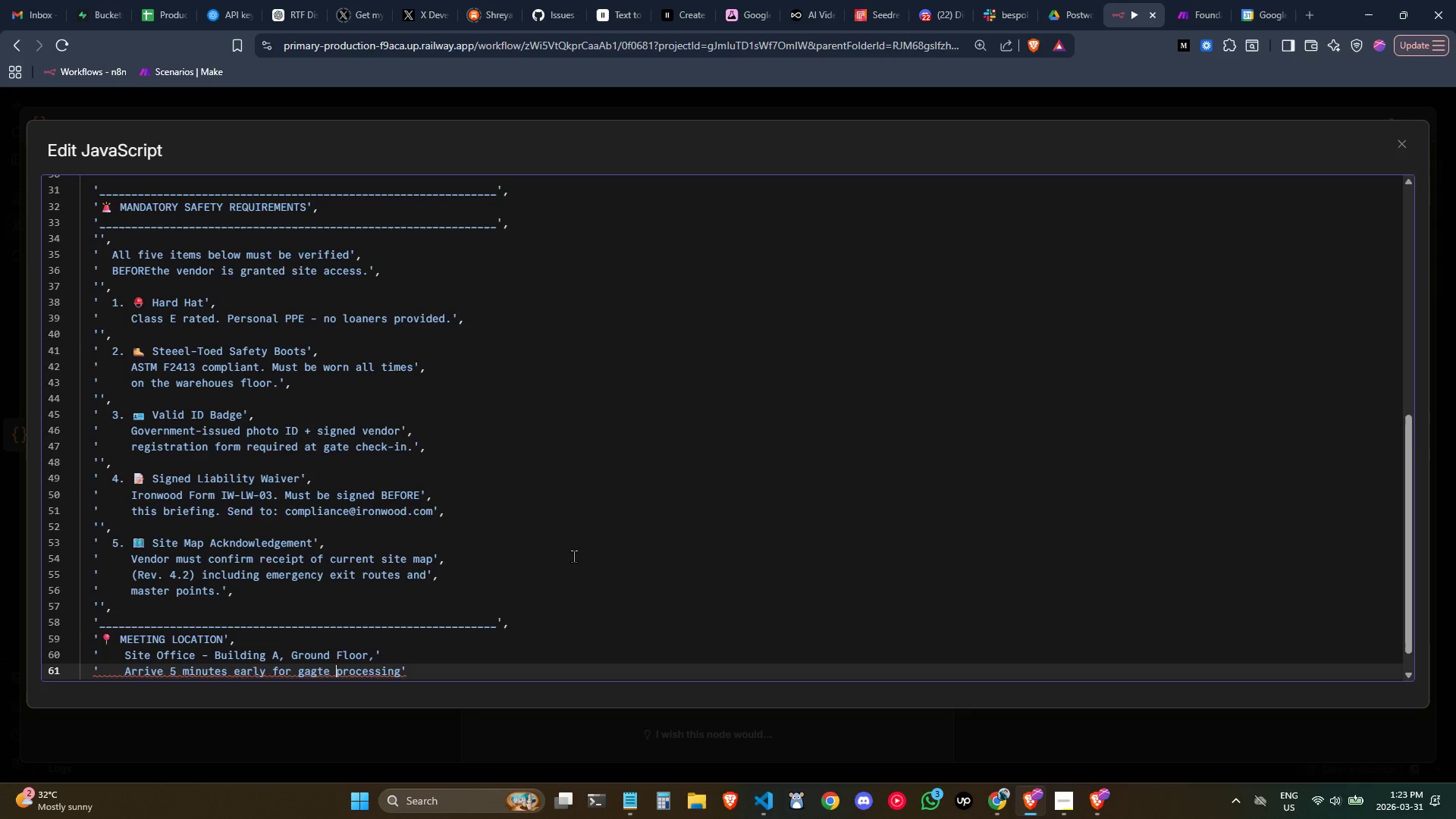 
key(ArrowLeft)
 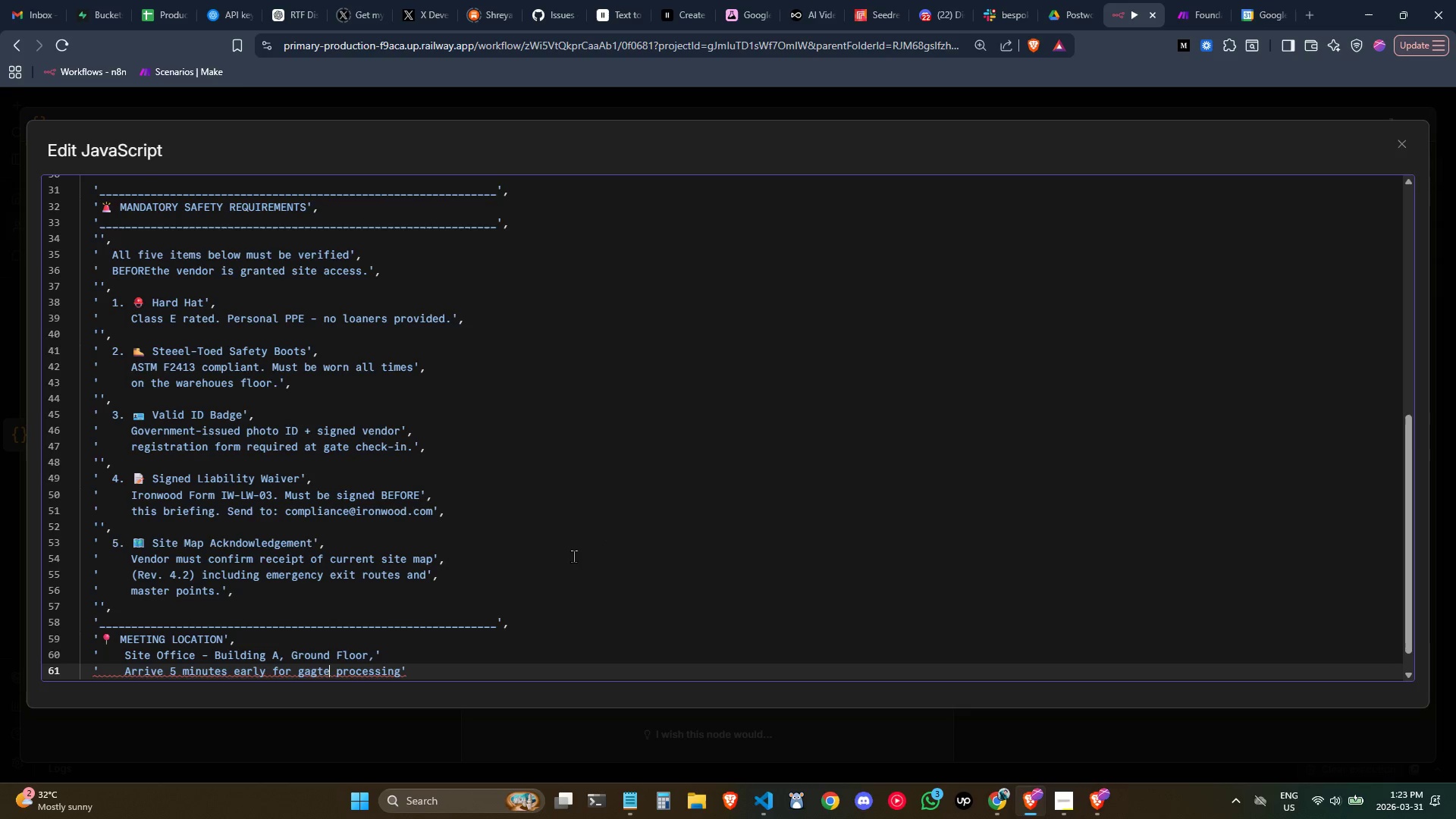 
key(ArrowLeft)
 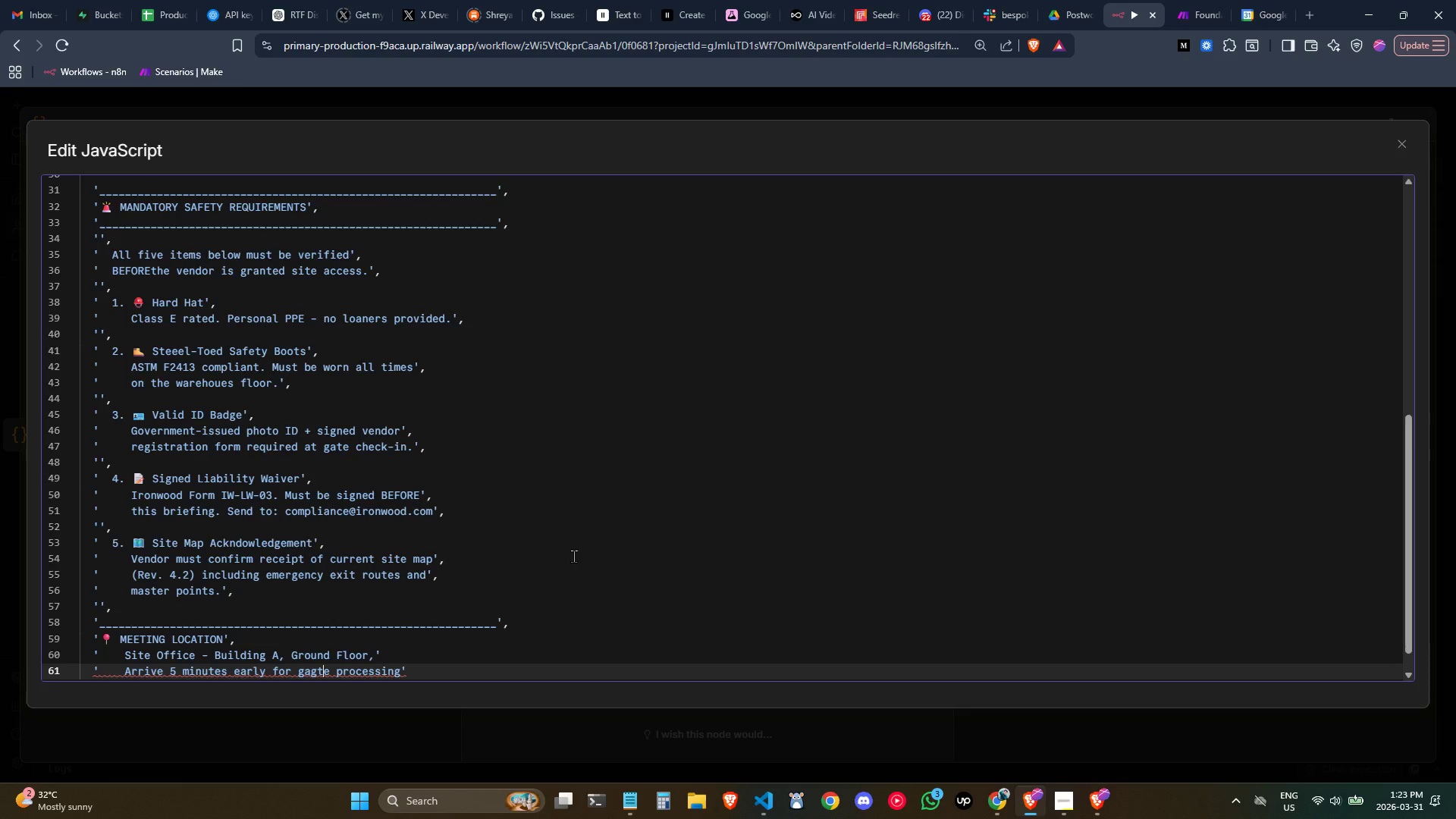 
key(ArrowLeft)
 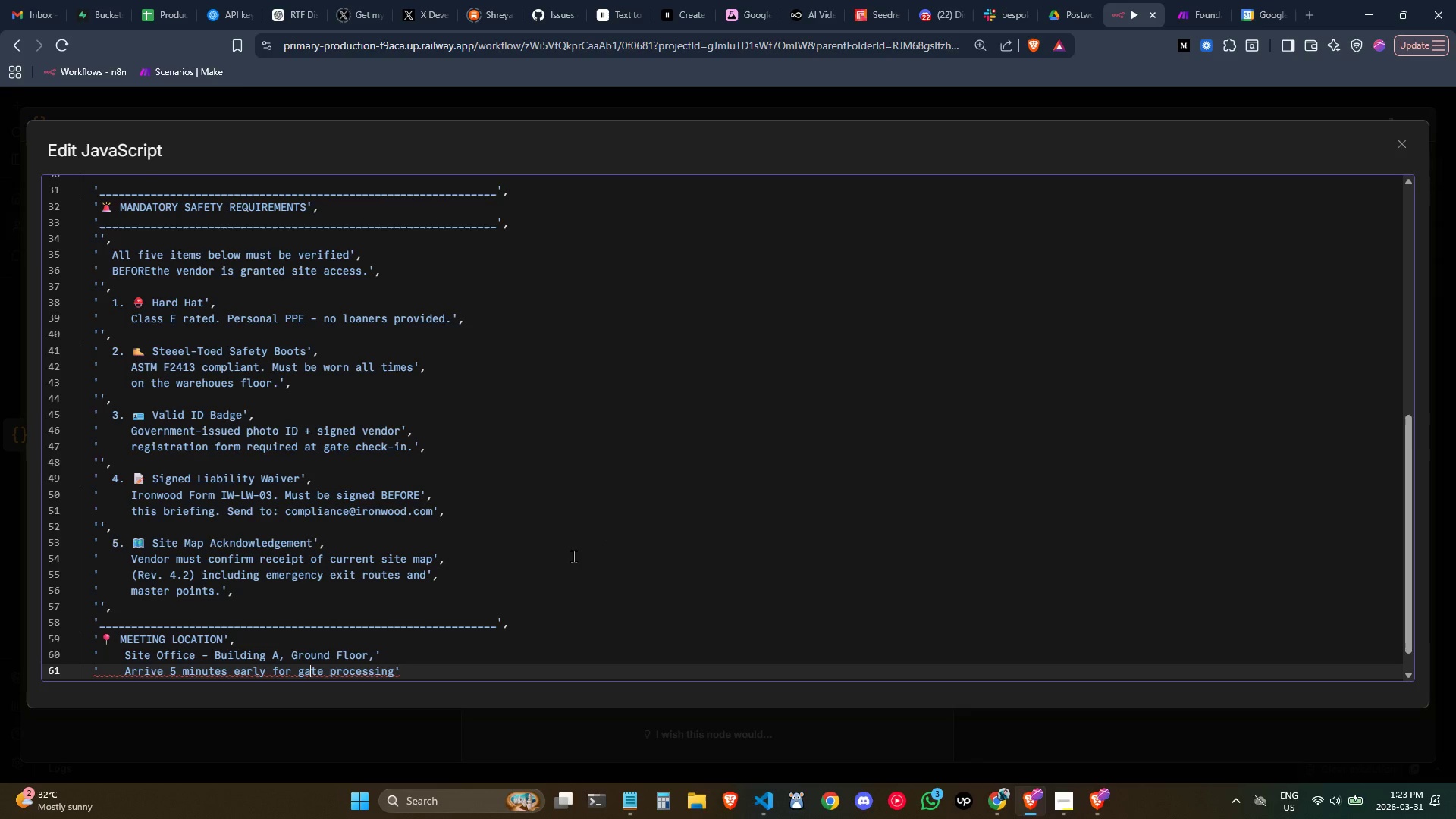 
key(Backspace)
 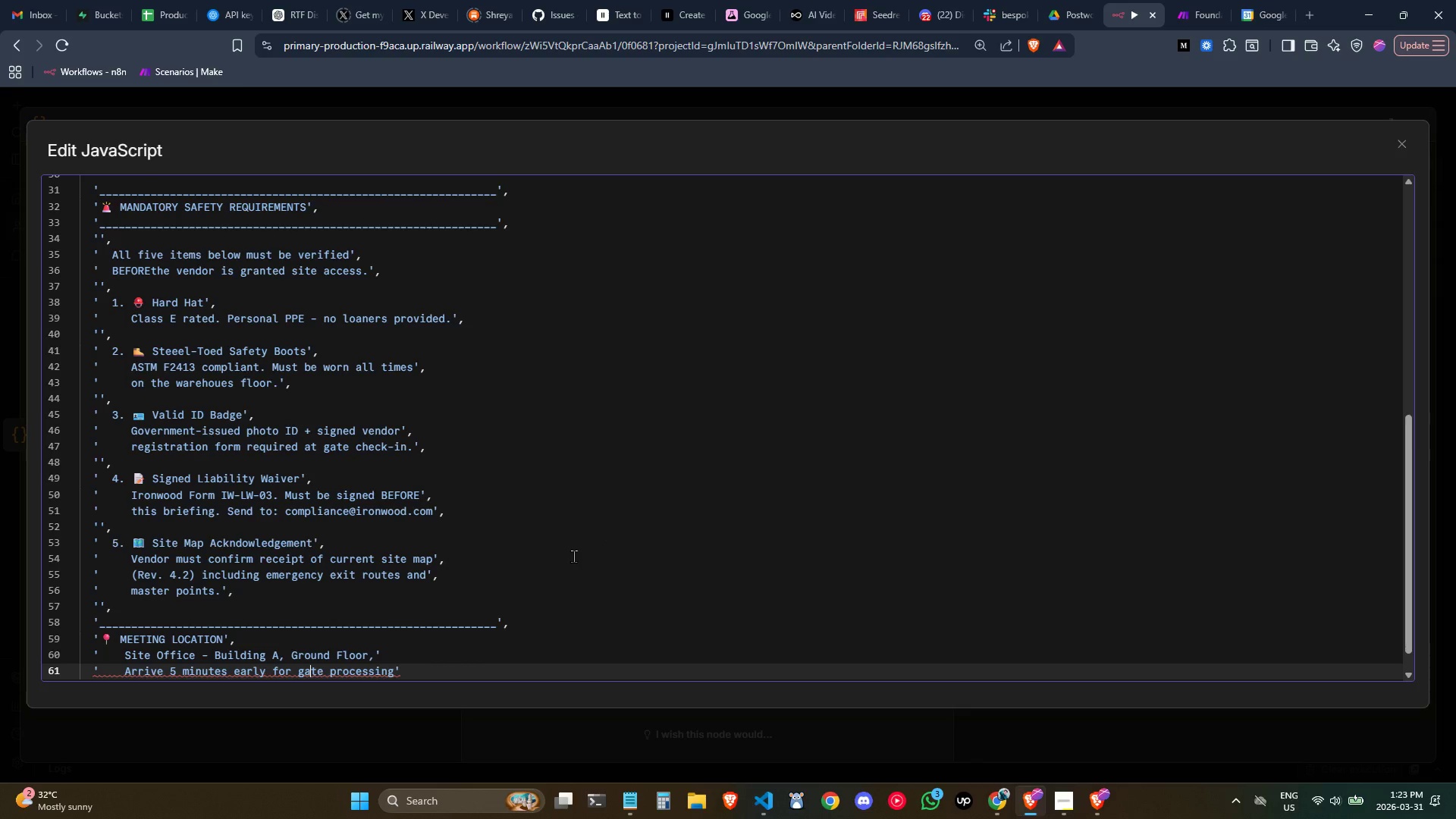 
key(ArrowRight)
 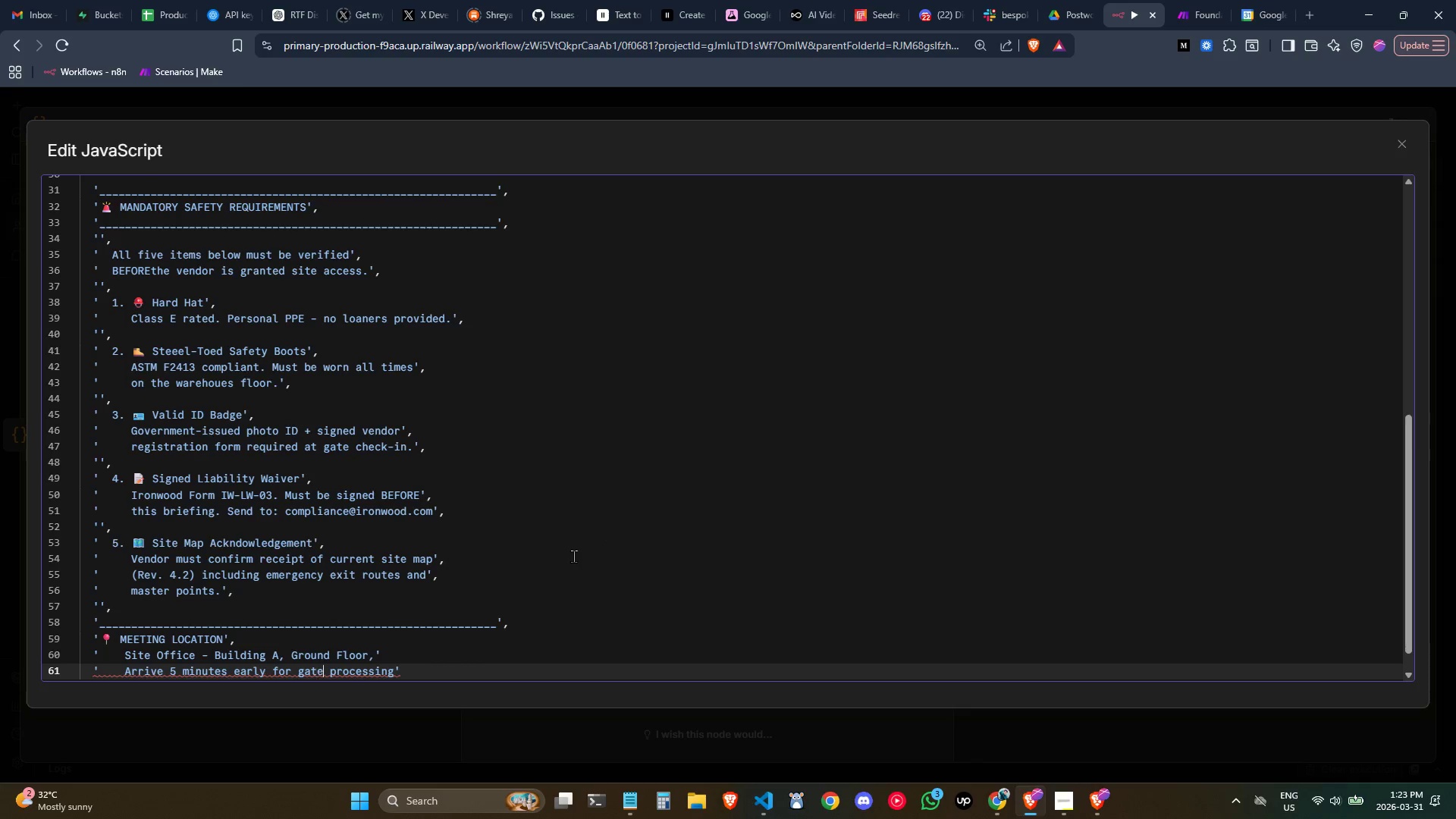 
key(Control+ArrowRight)
 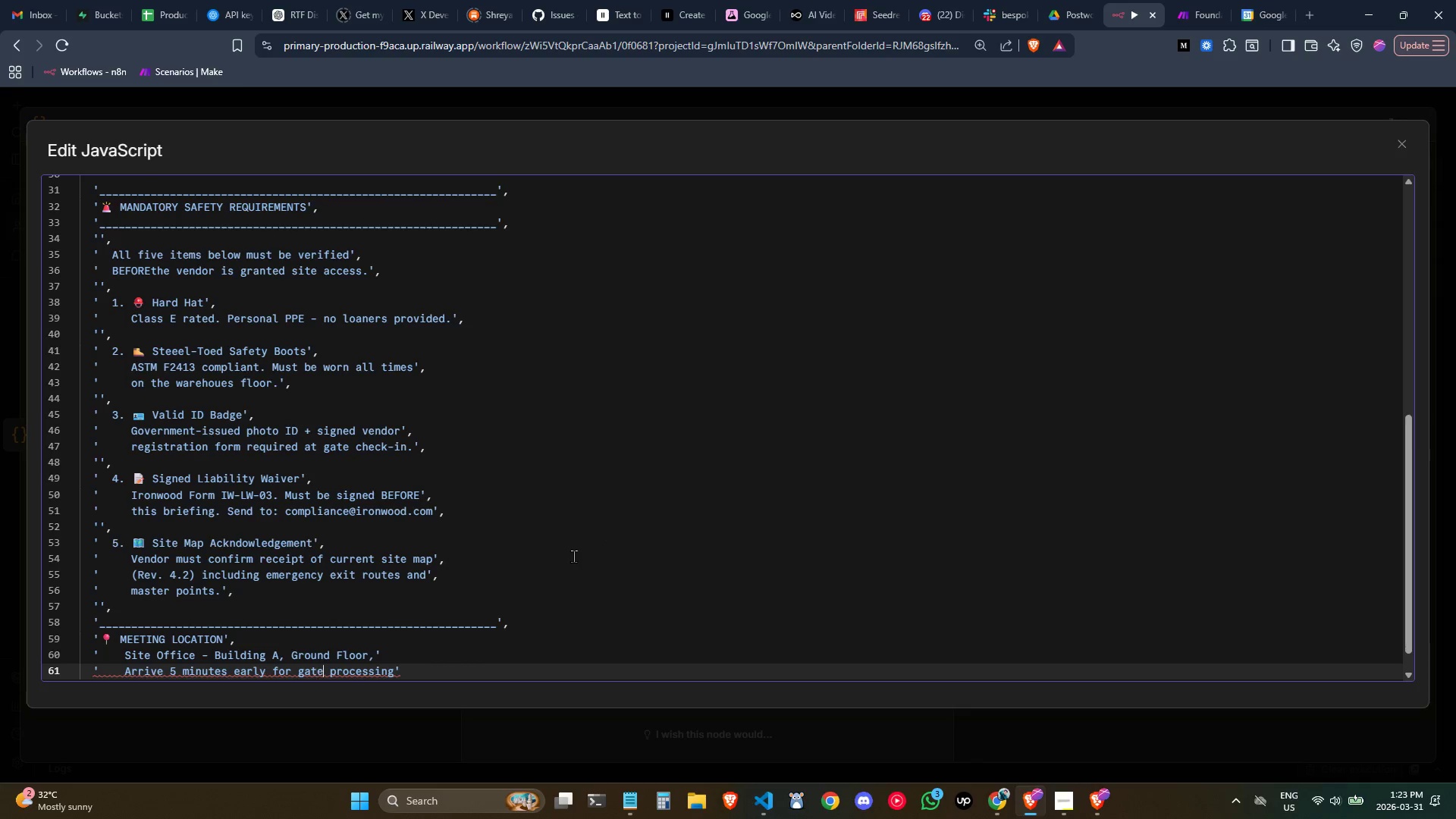 
key(Control+ArrowRight)
 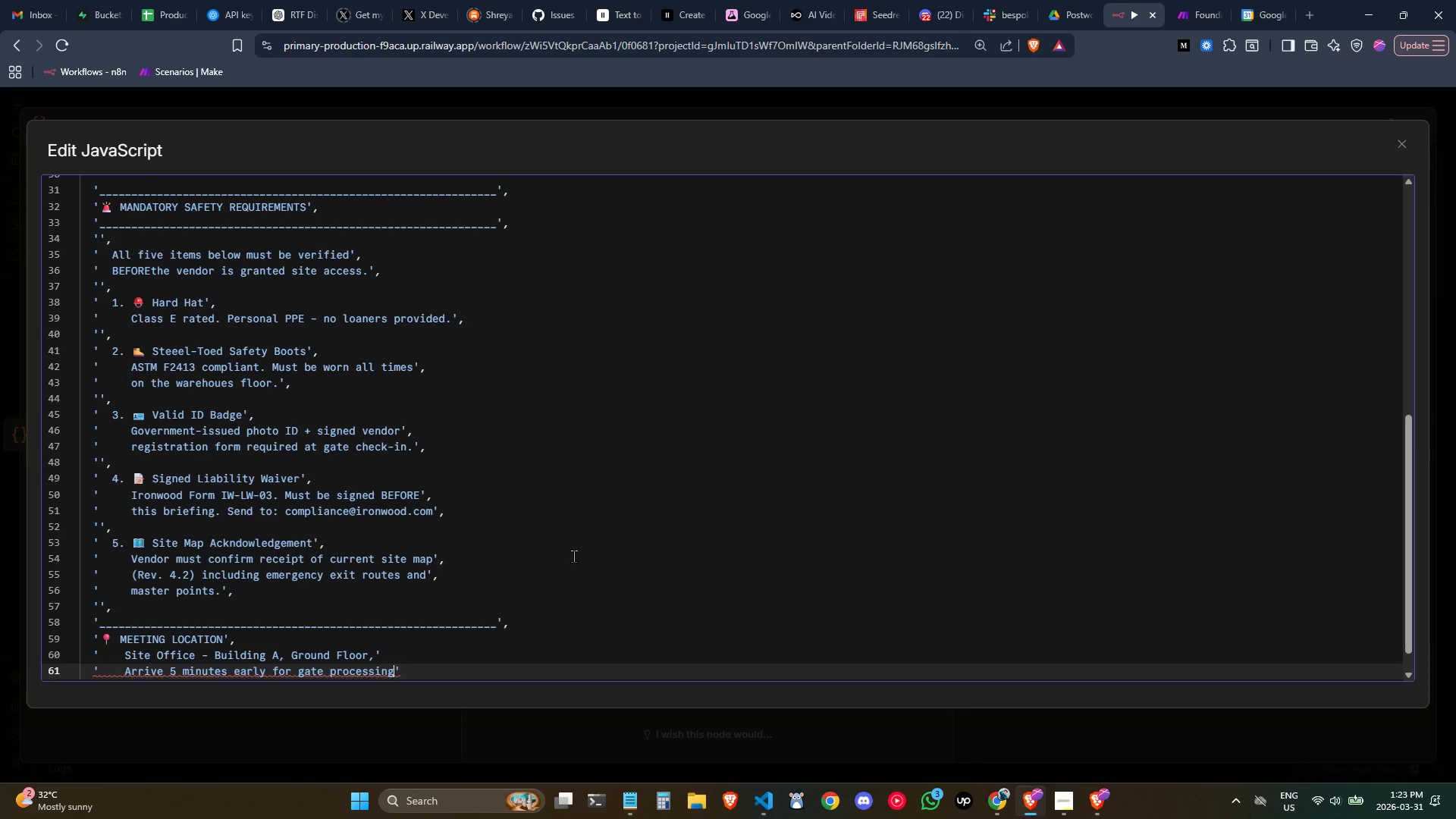 
key(ArrowRight)
 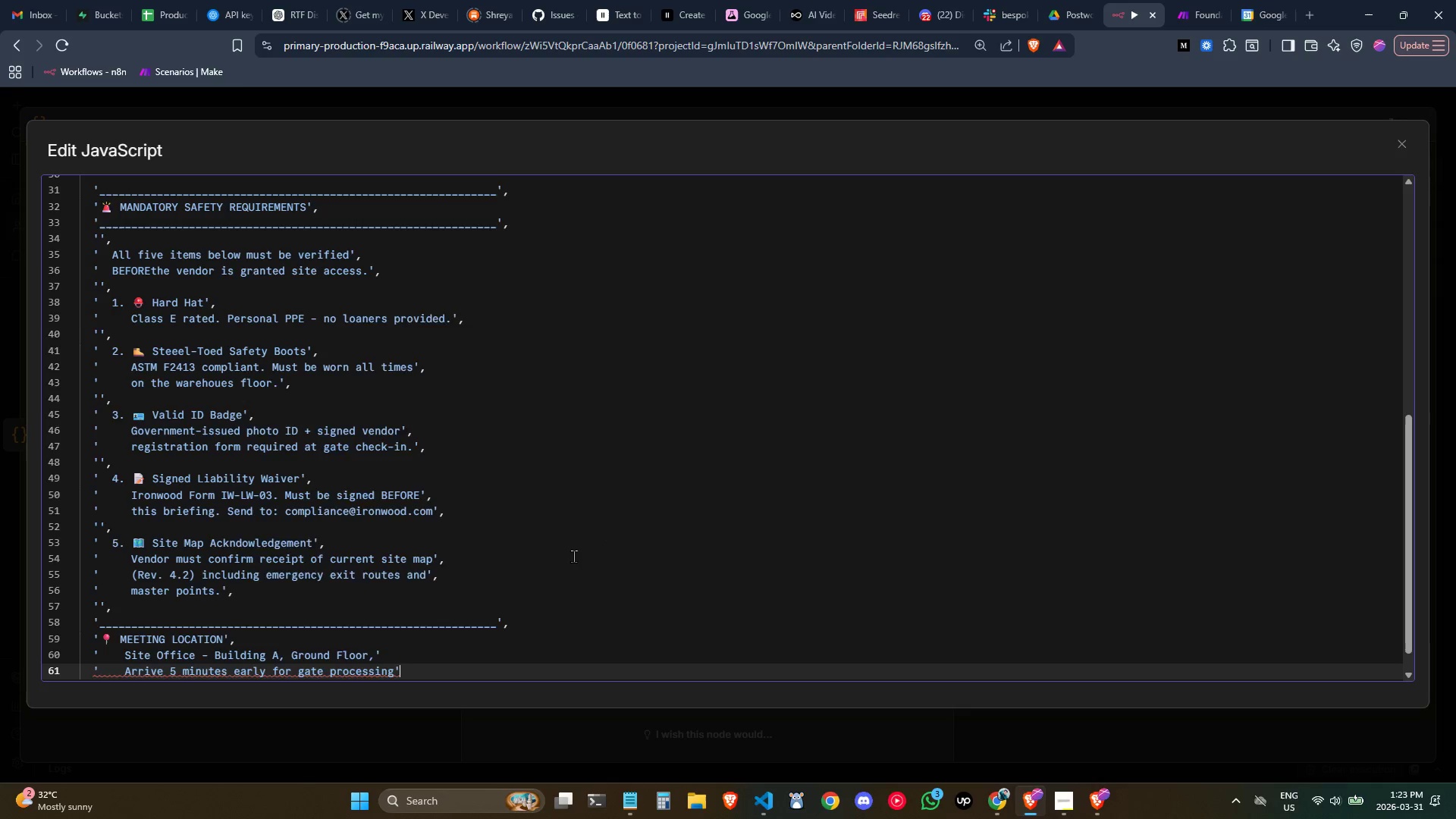 
key(ArrowRight)
 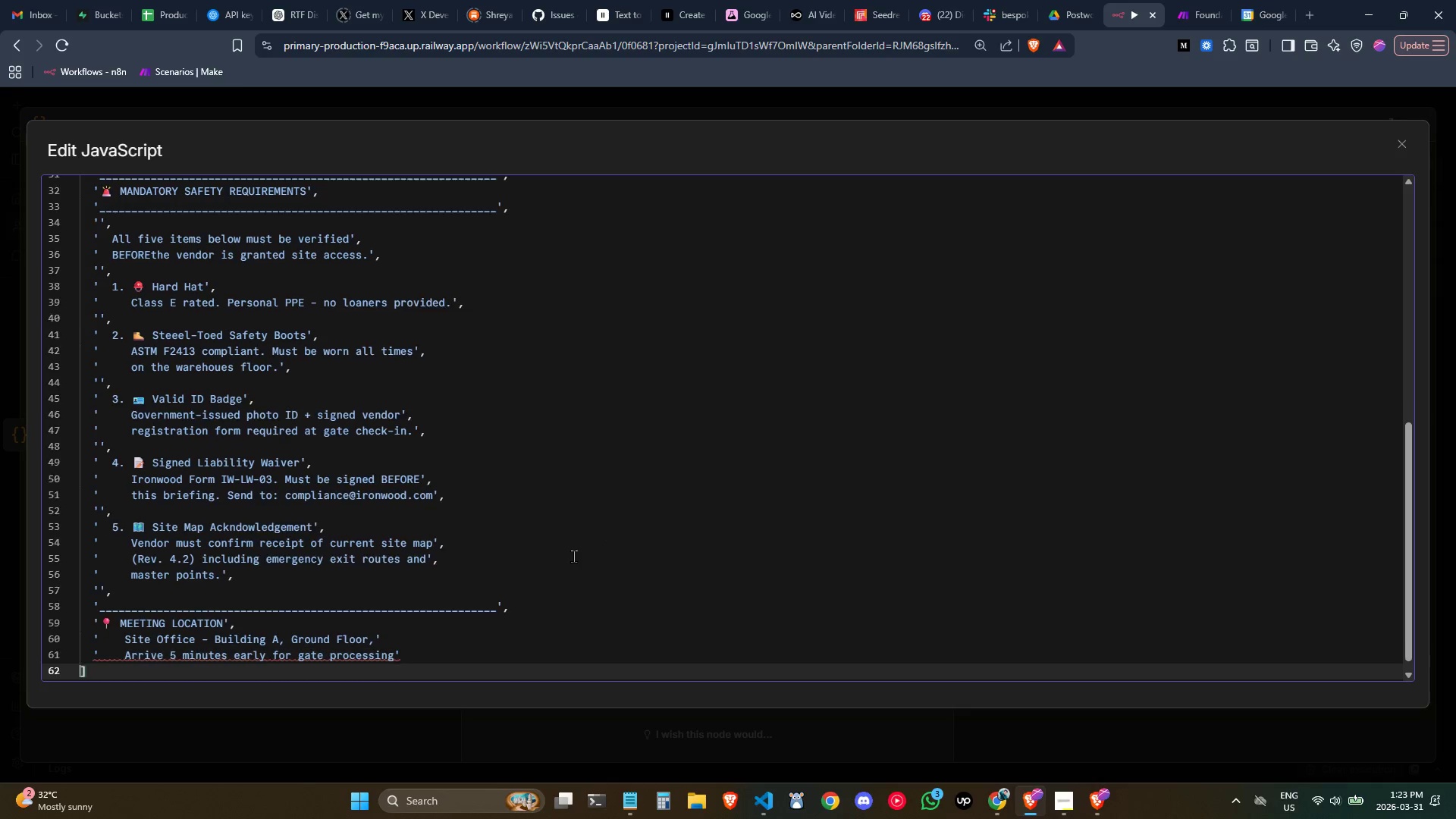 
key(ArrowRight)
 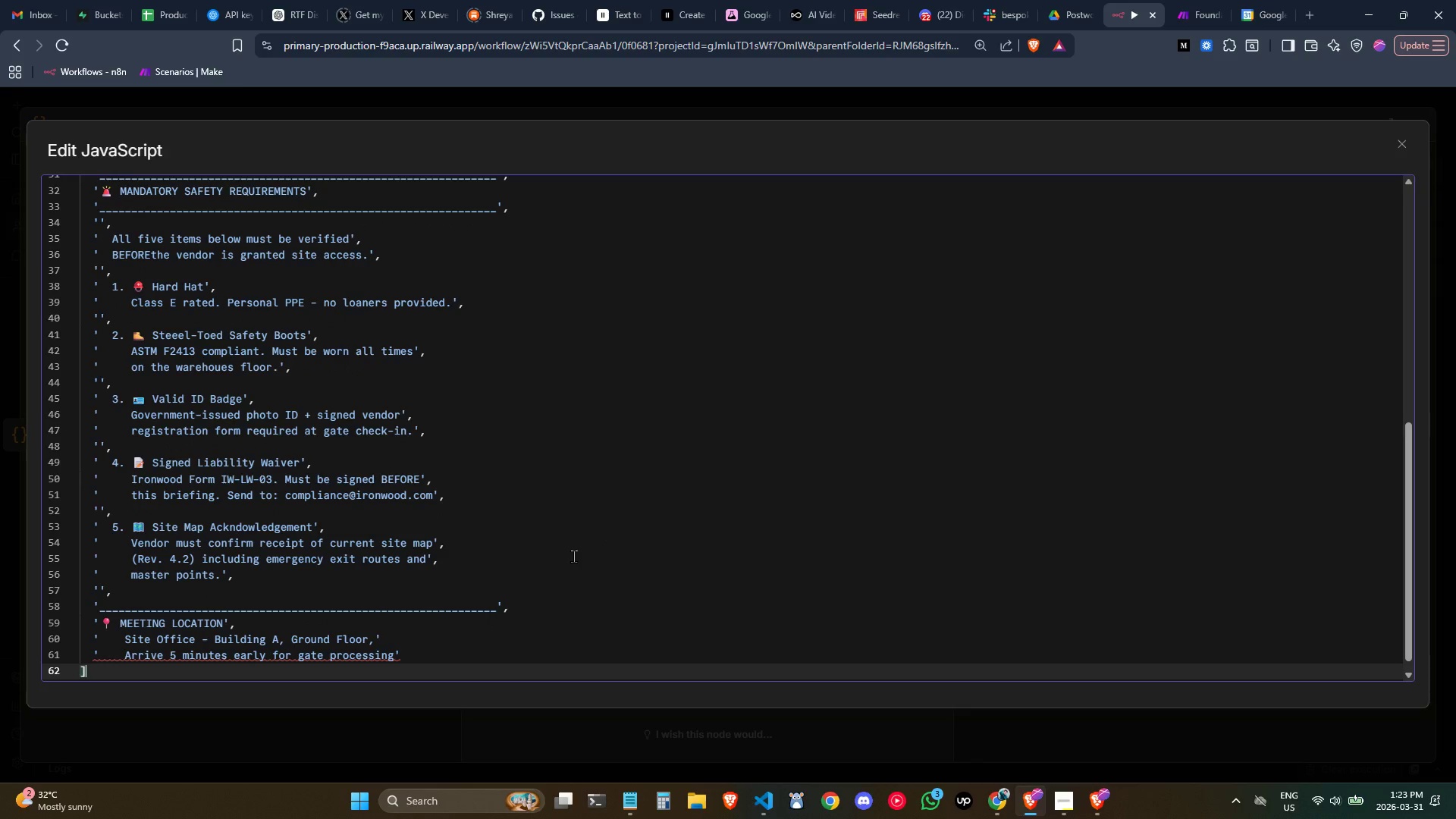 
key(ArrowLeft)
 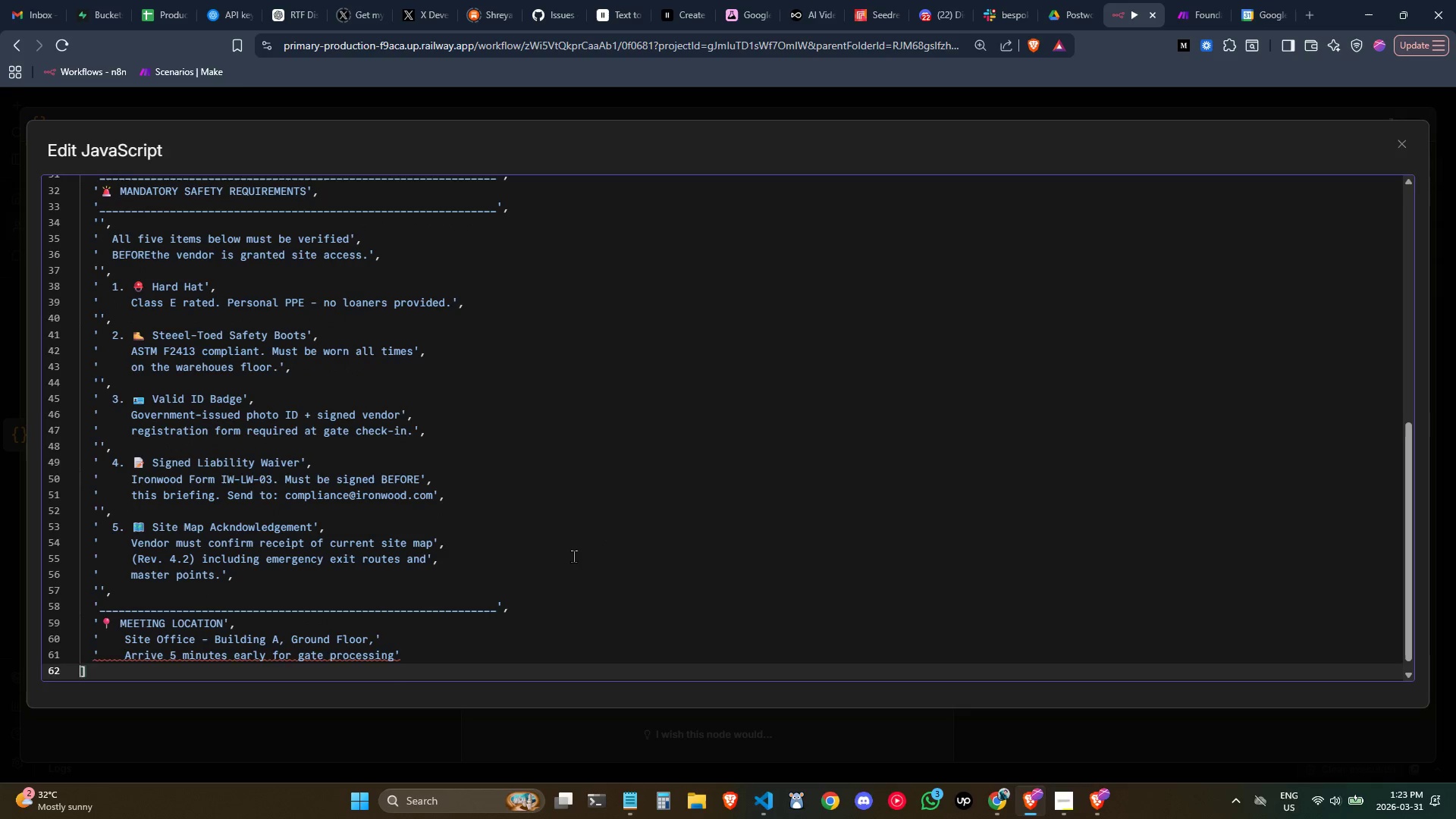 
key(ArrowLeft)
 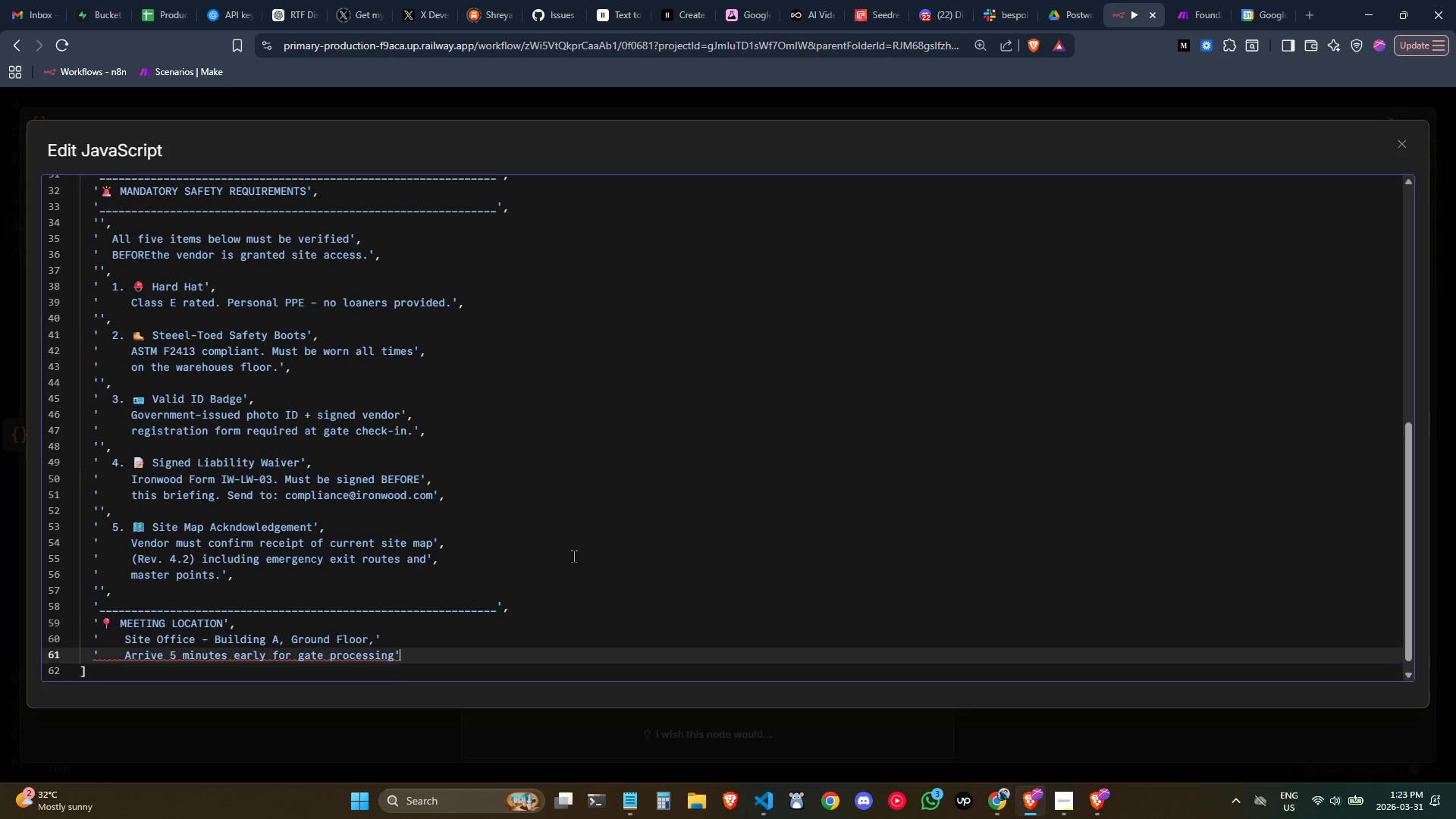 
key(ArrowLeft)
 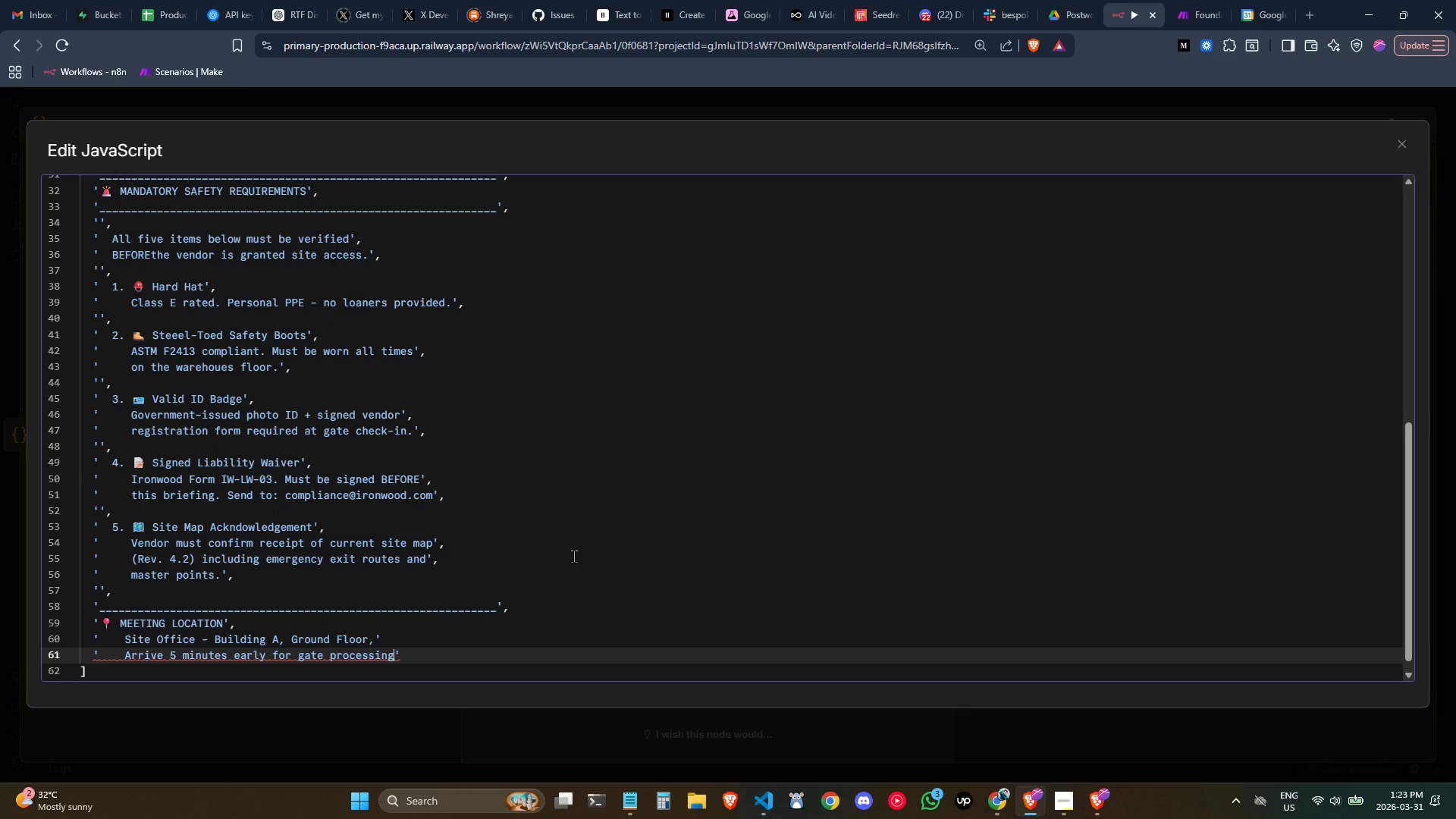 
key(Period)
 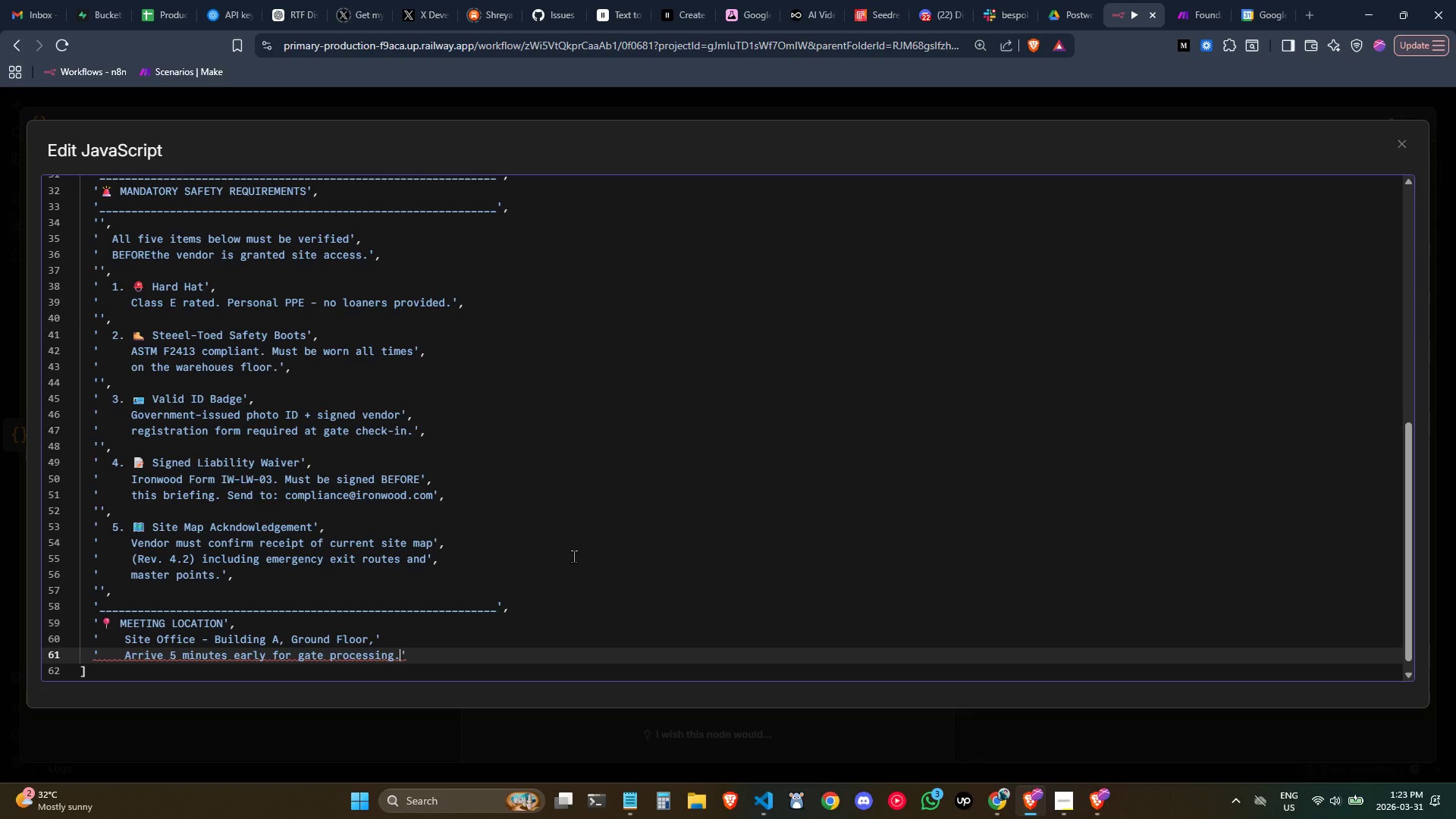 
key(ArrowRight)
 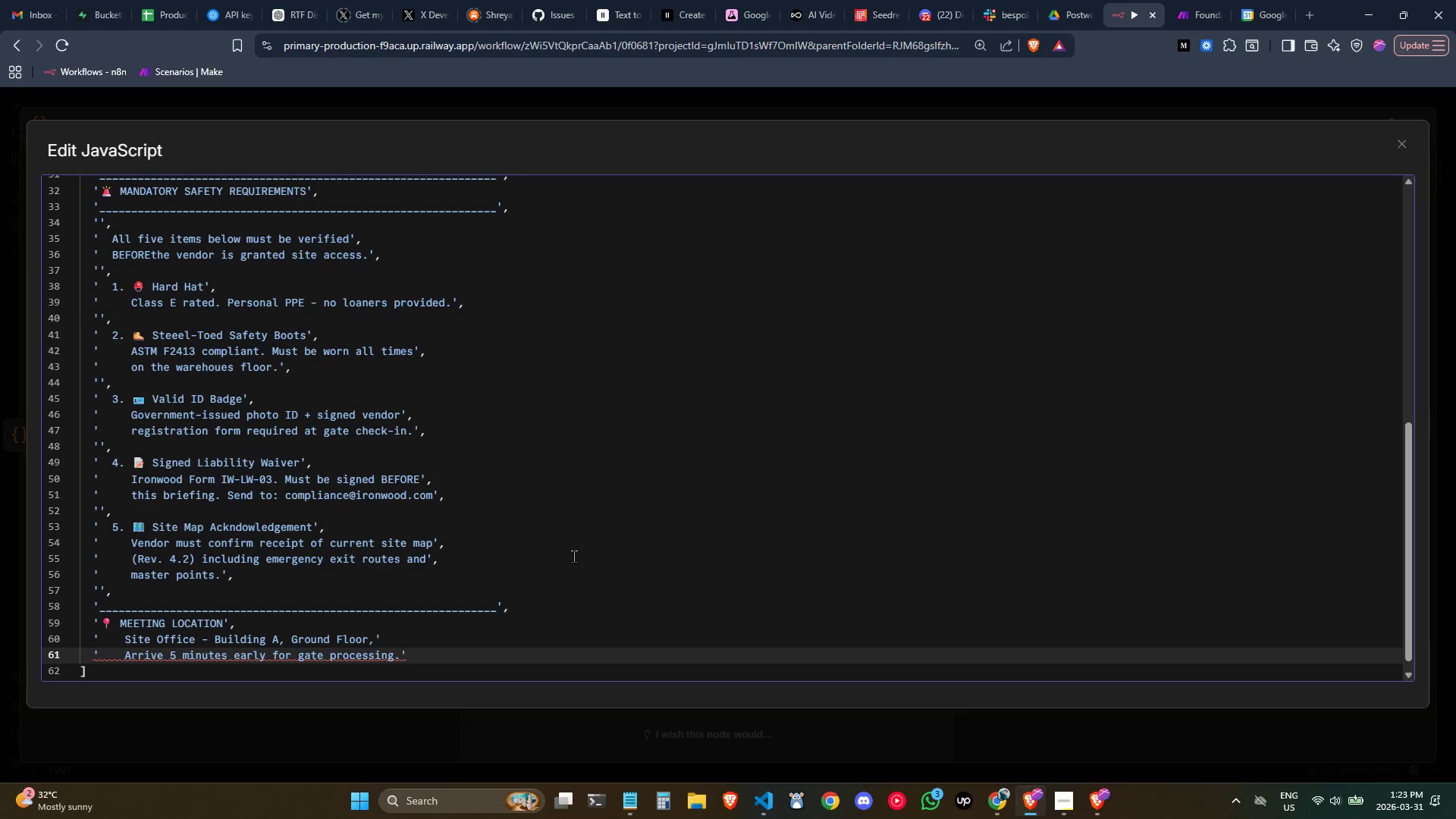 
key(Comma)
 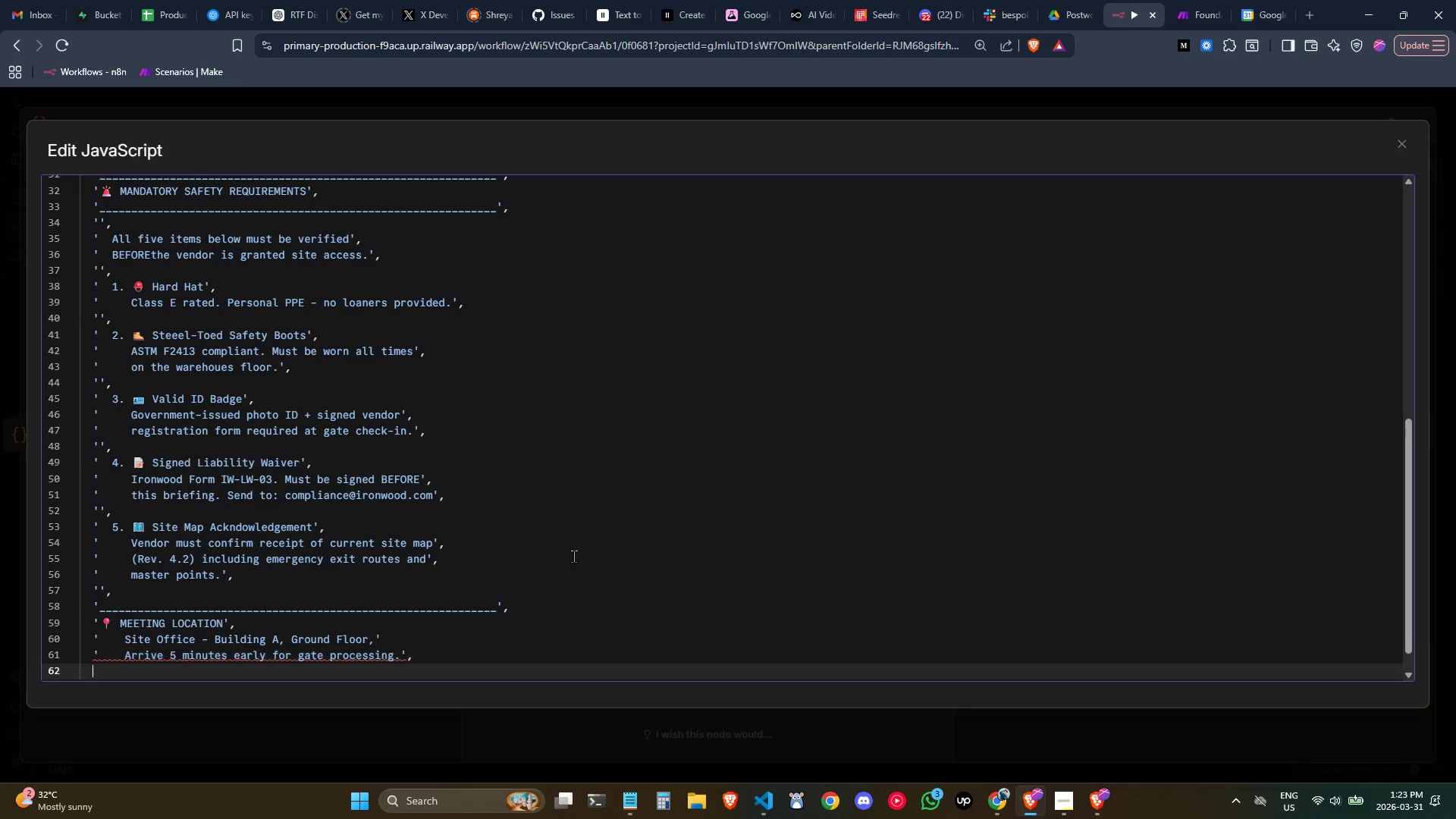 
key(Enter)
 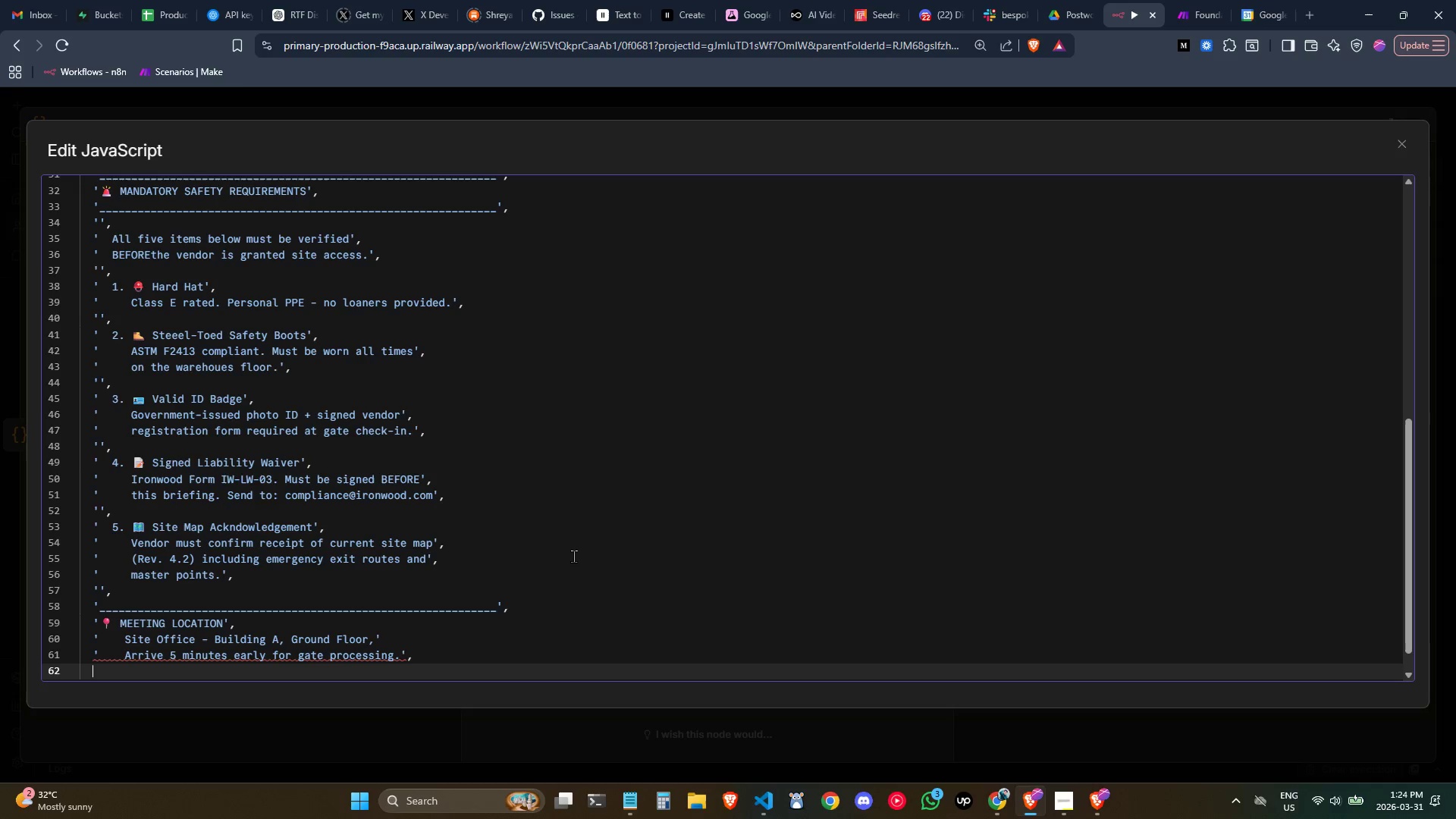 
scroll: coordinate [570, 551], scroll_direction: down, amount: 2.0
 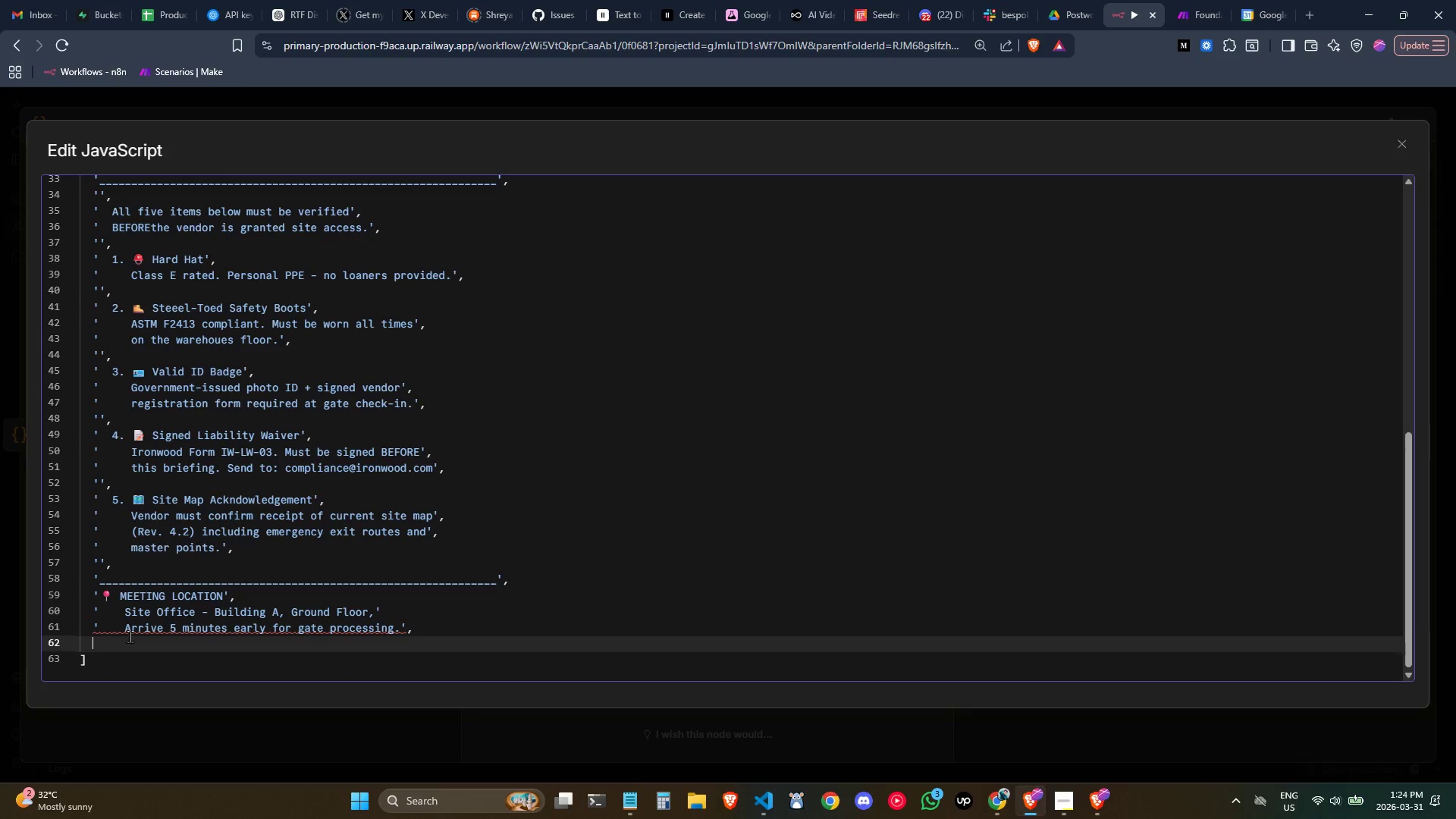 
left_click([126, 632])
 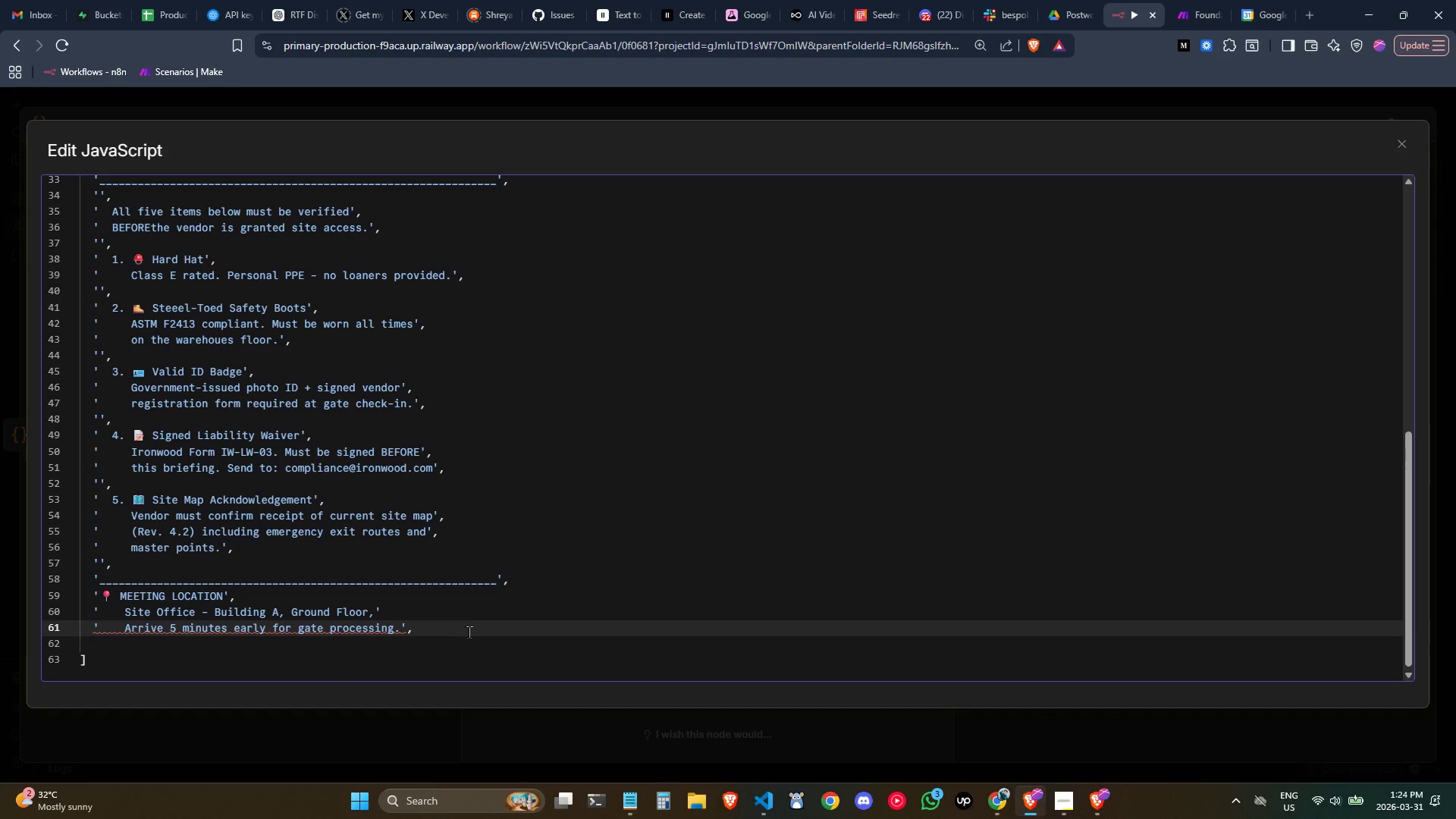 
left_click([460, 618])
 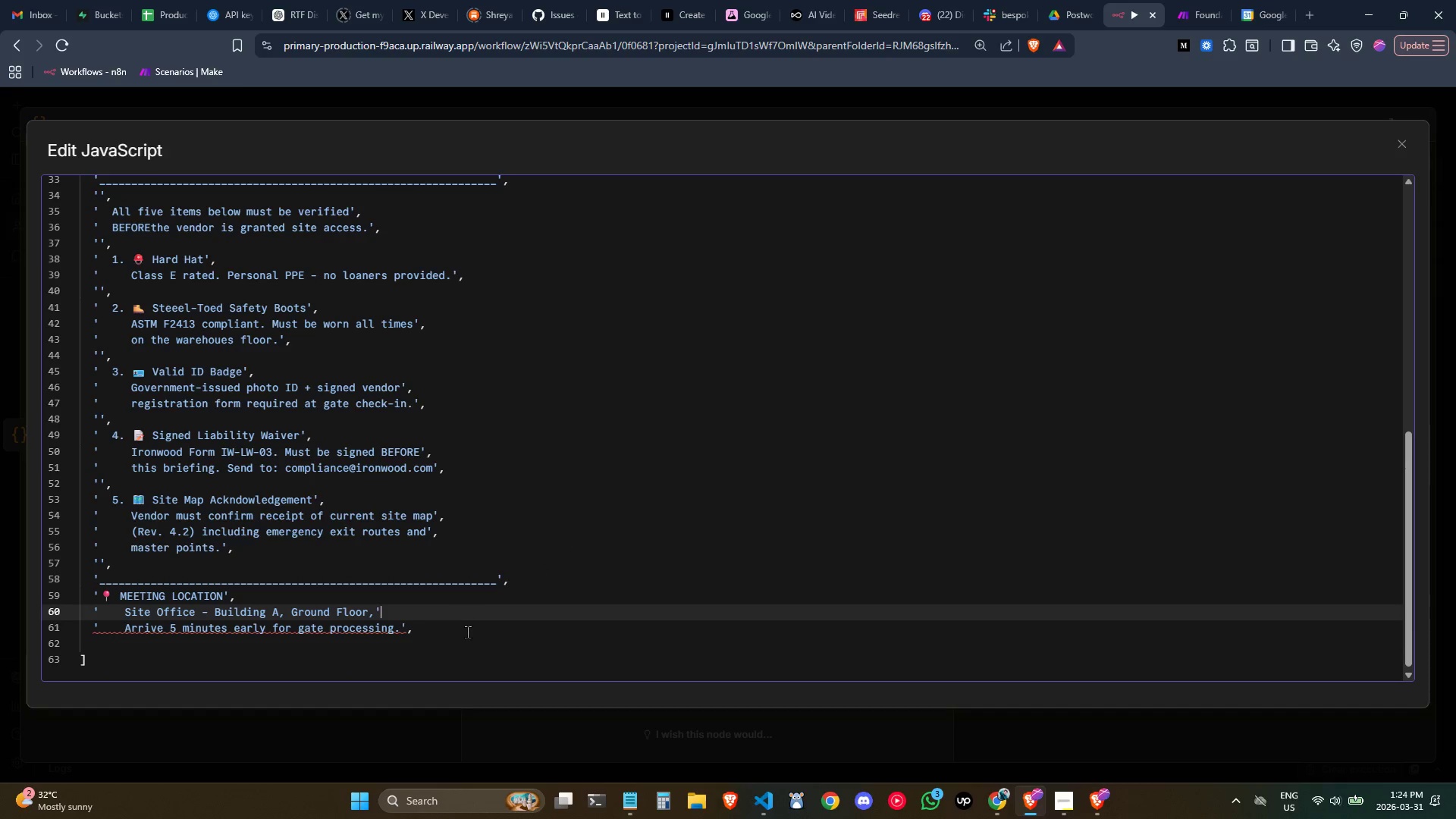 
left_click([467, 632])
 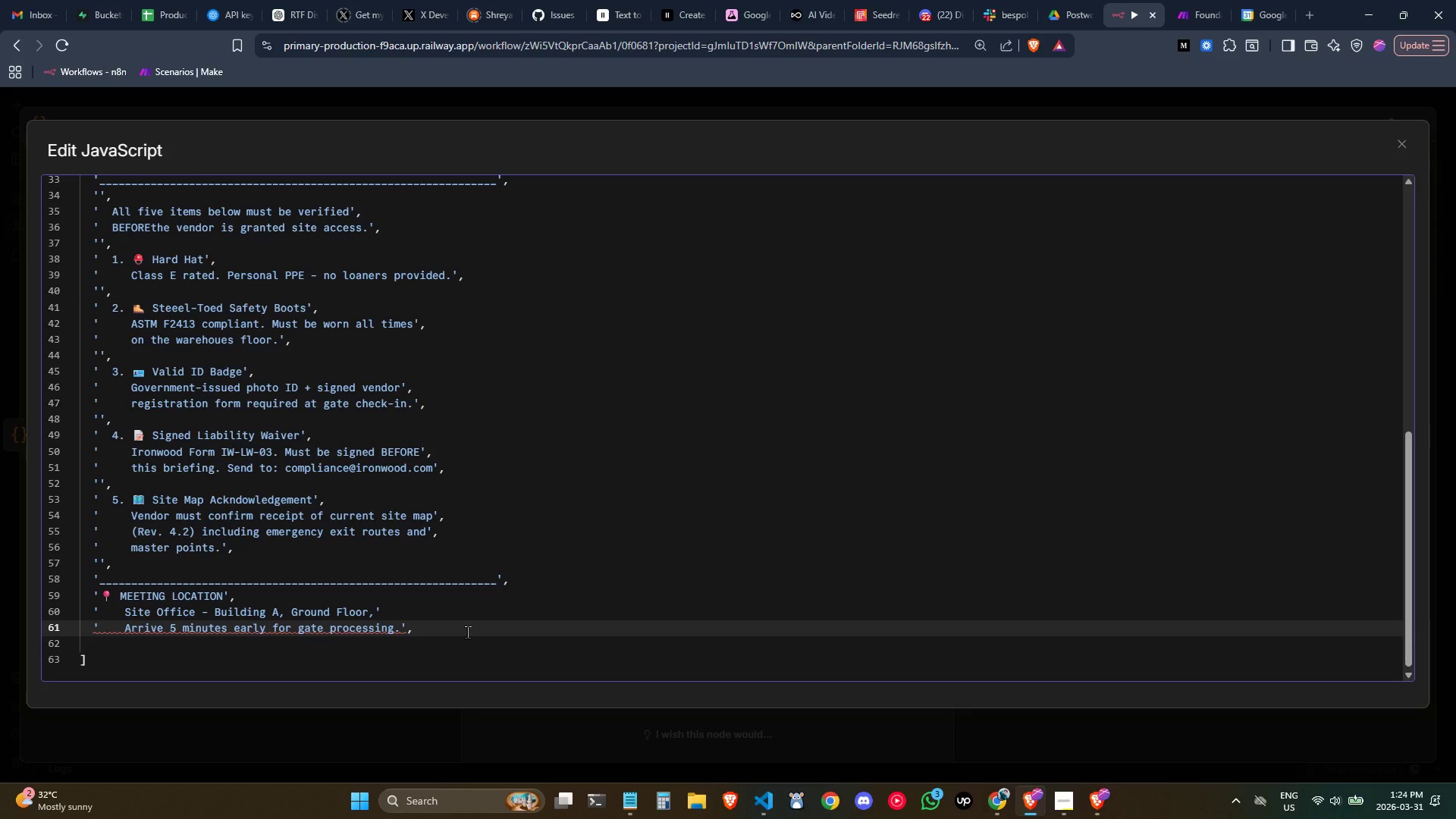 
wait(8.55)
 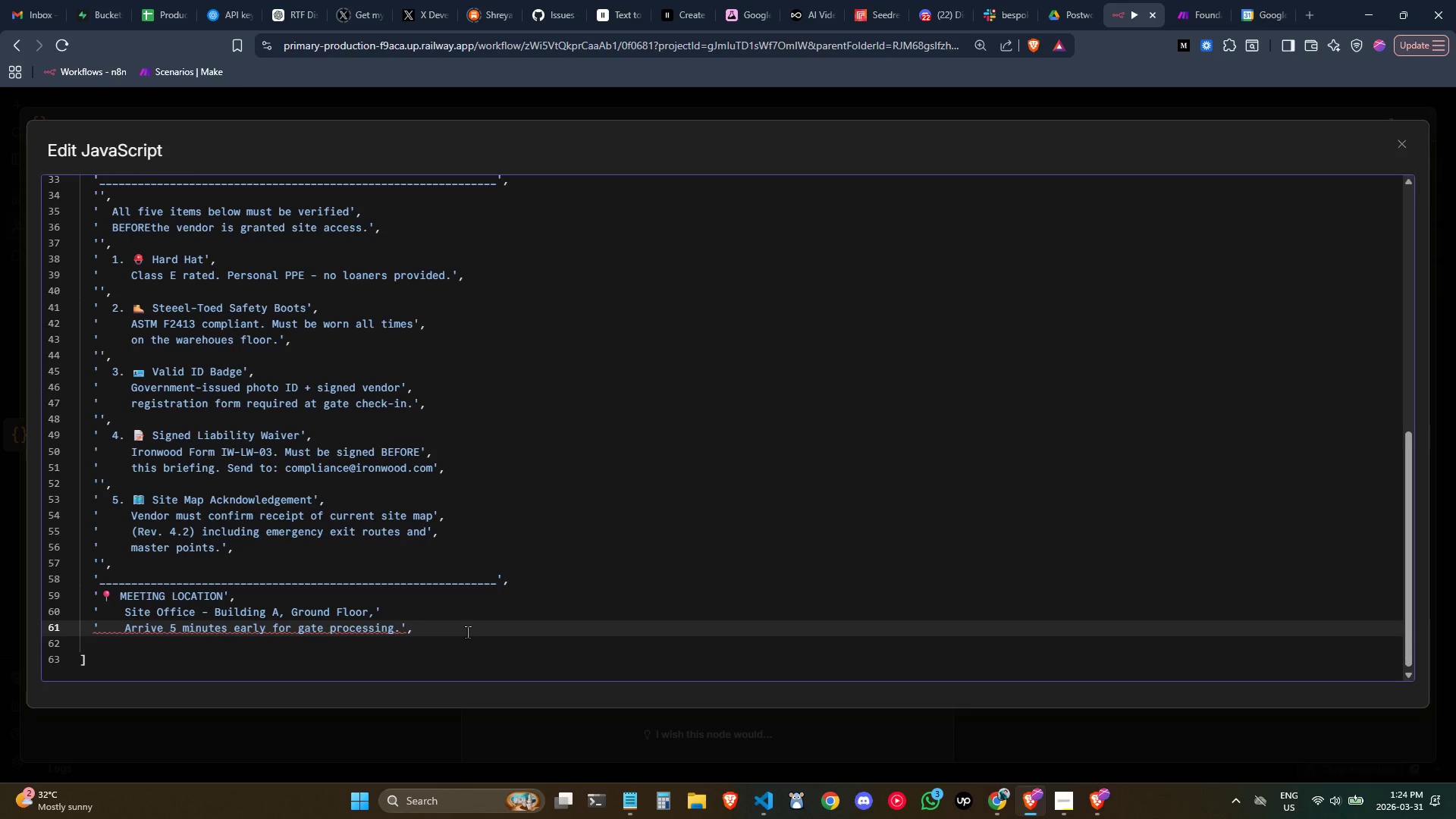 
double_click([256, 630])
 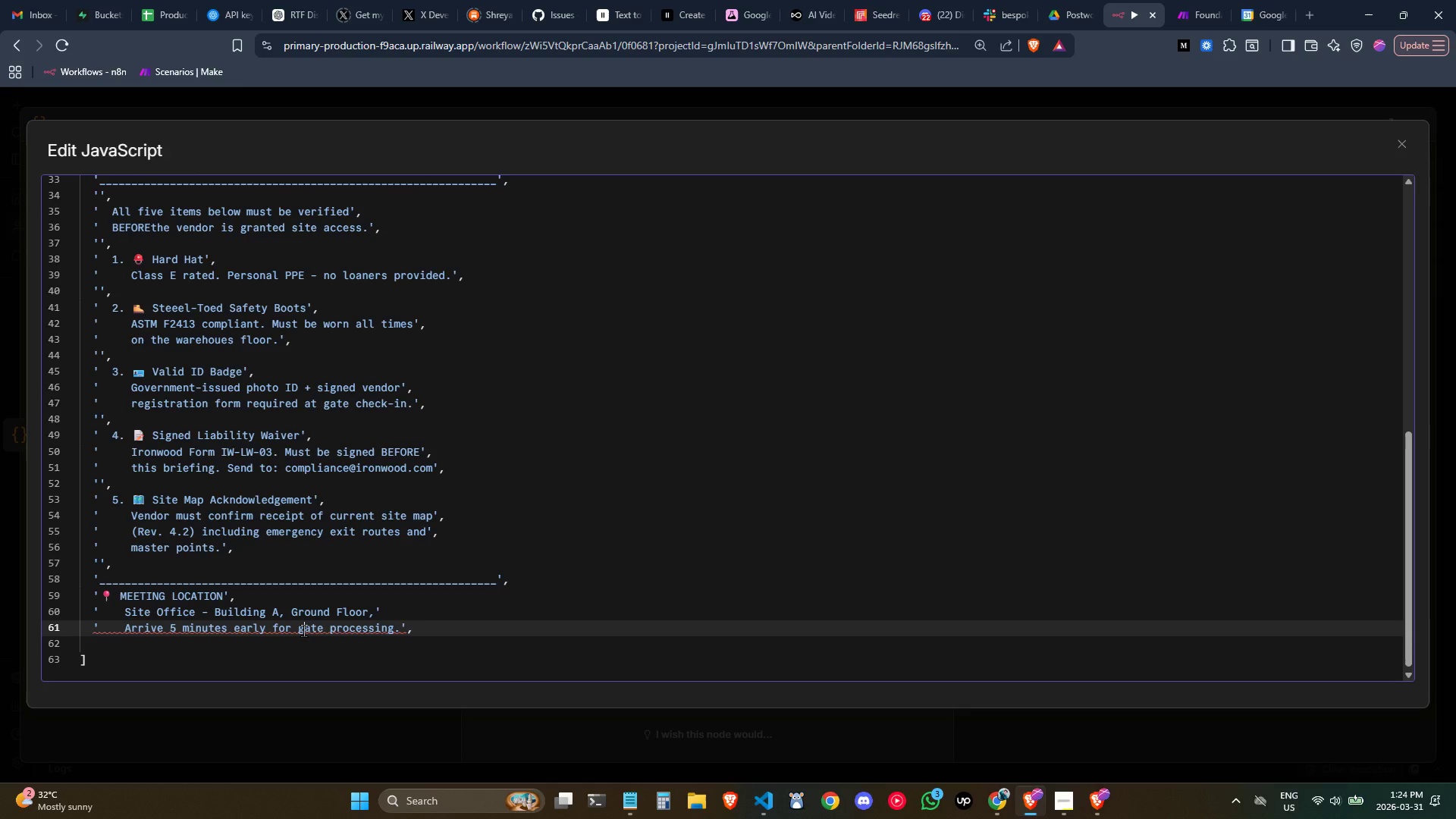 
triple_click([303, 630])
 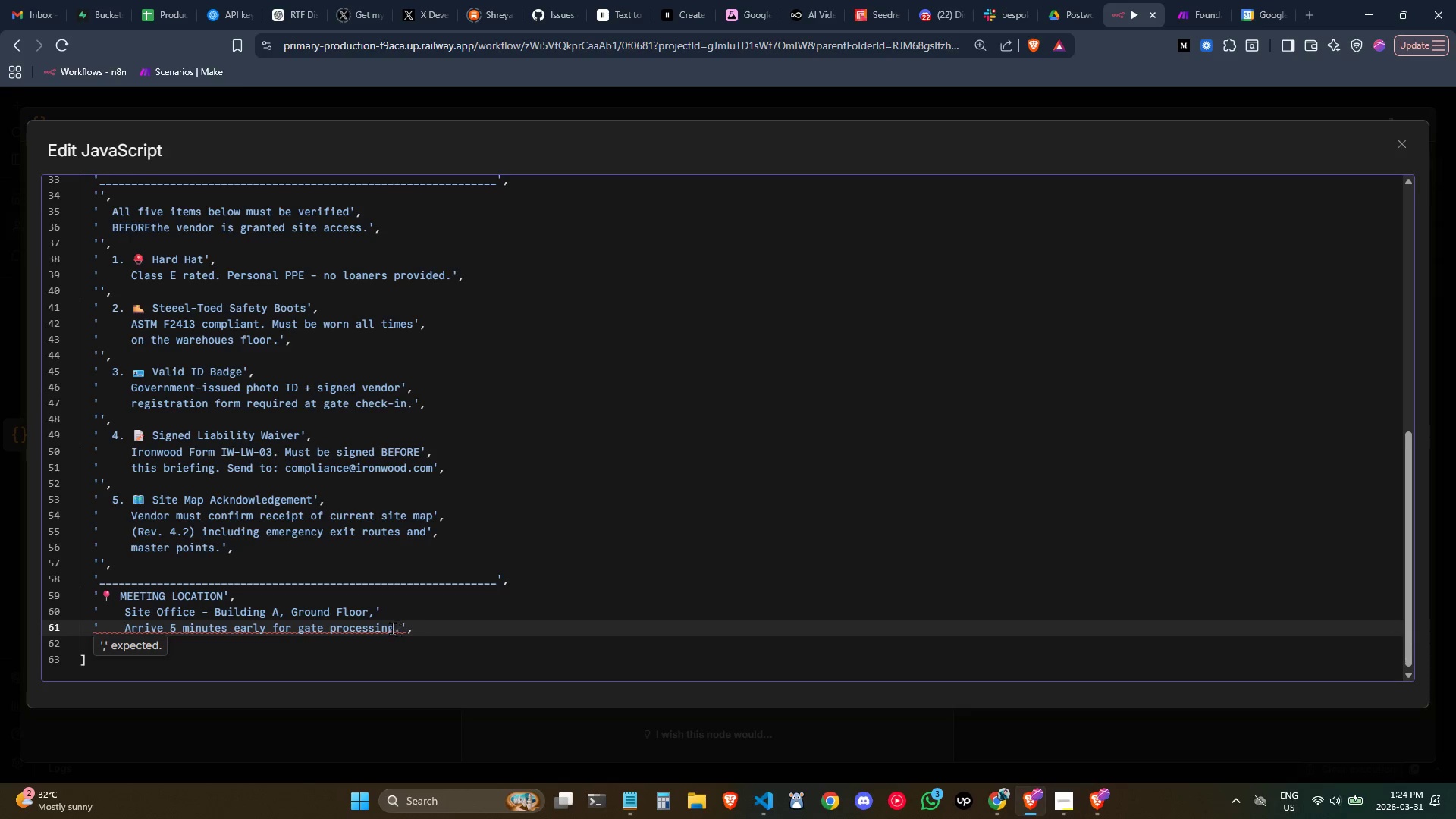 
left_click([428, 626])
 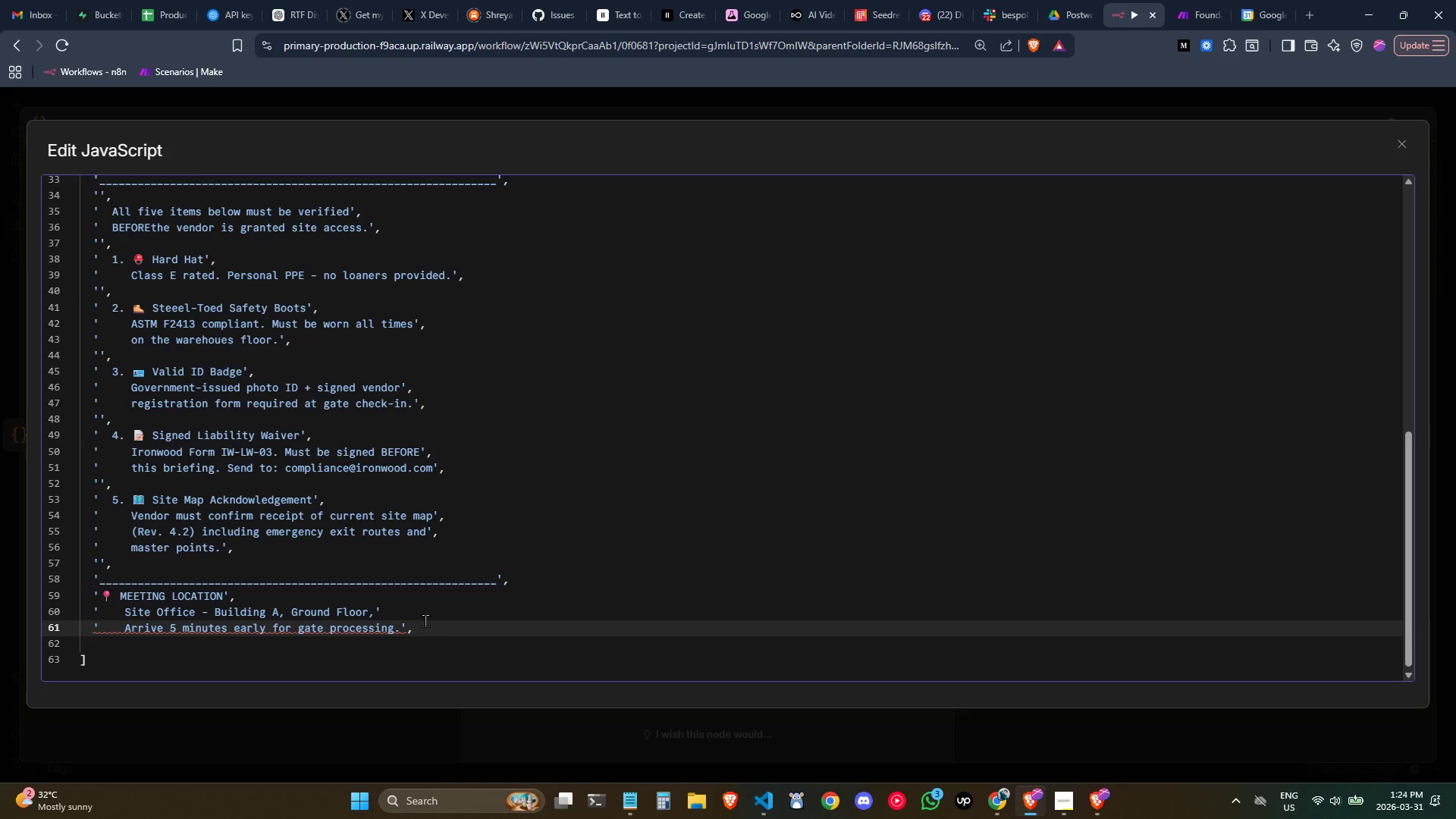 
left_click([422, 615])
 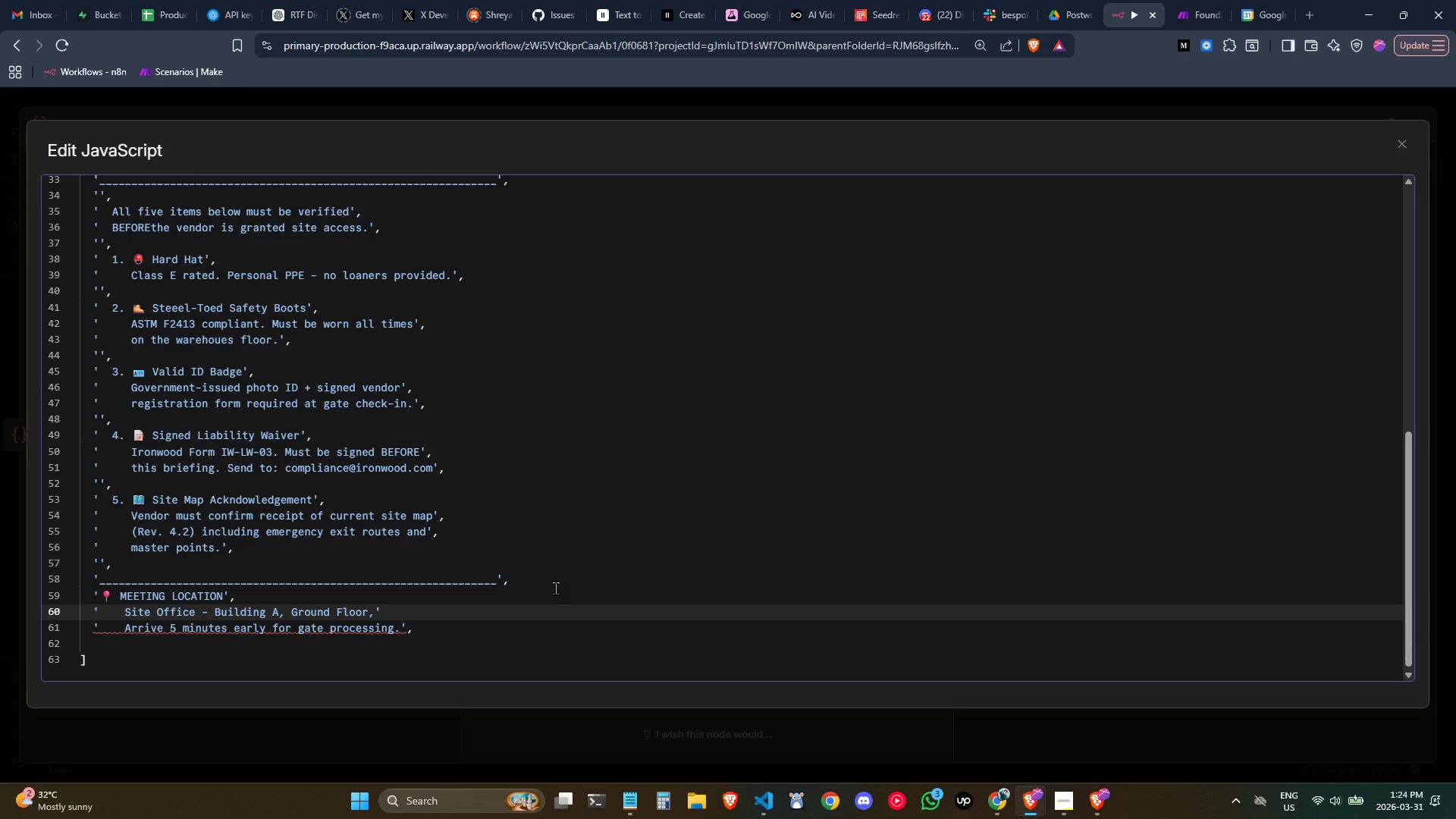 
left_click([549, 585])
 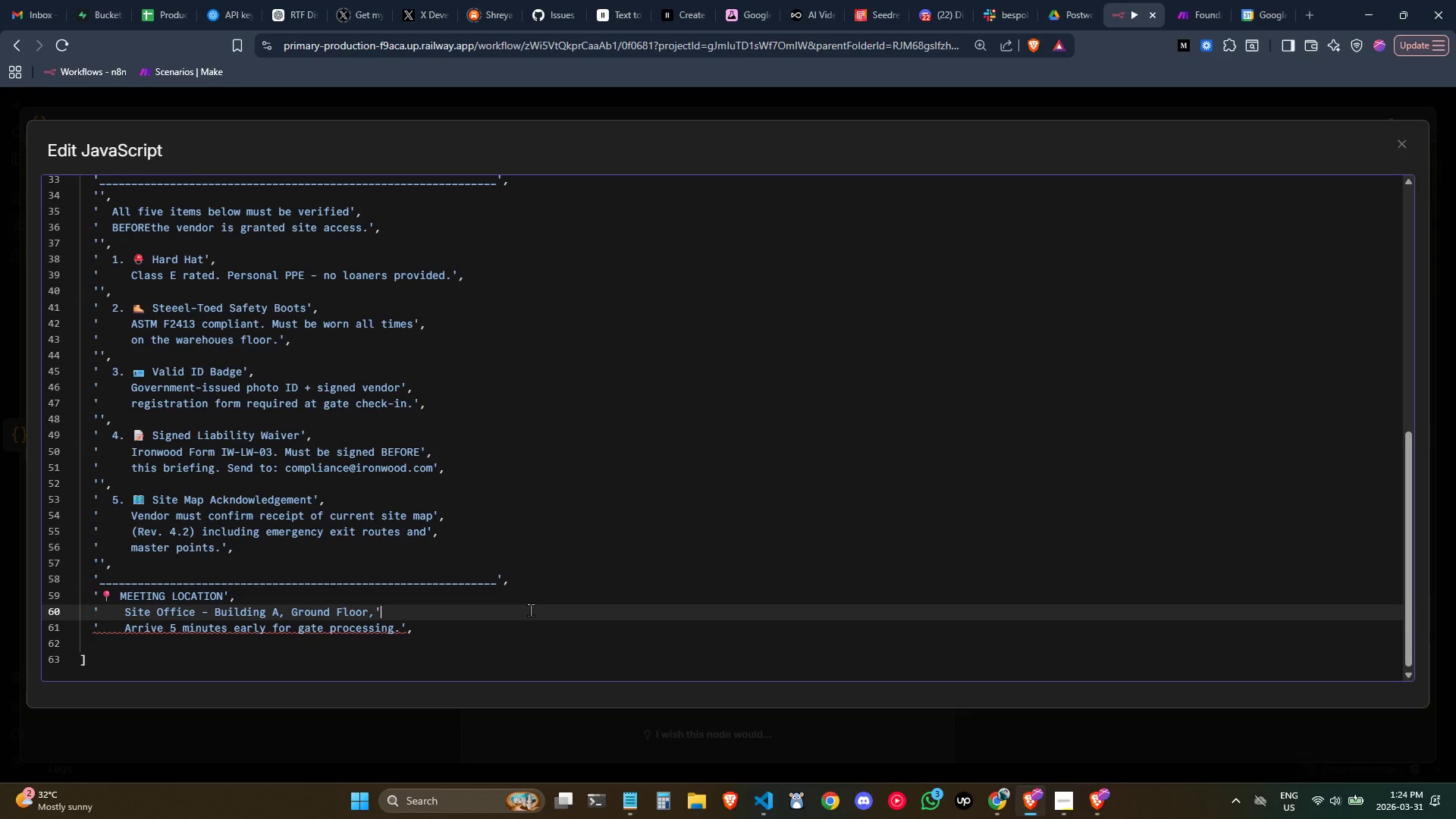 
key(Comma)
 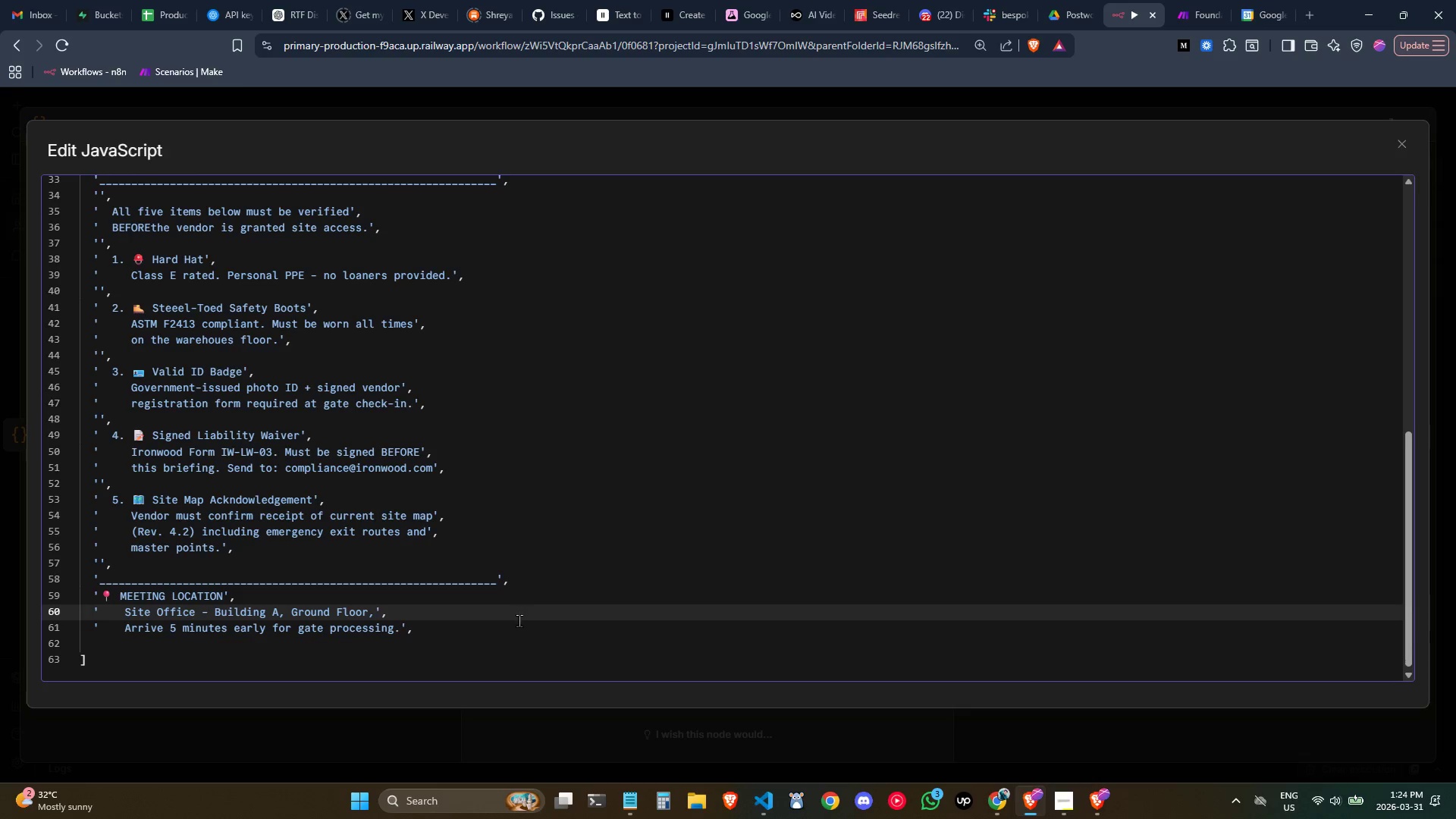 
left_click([519, 625])
 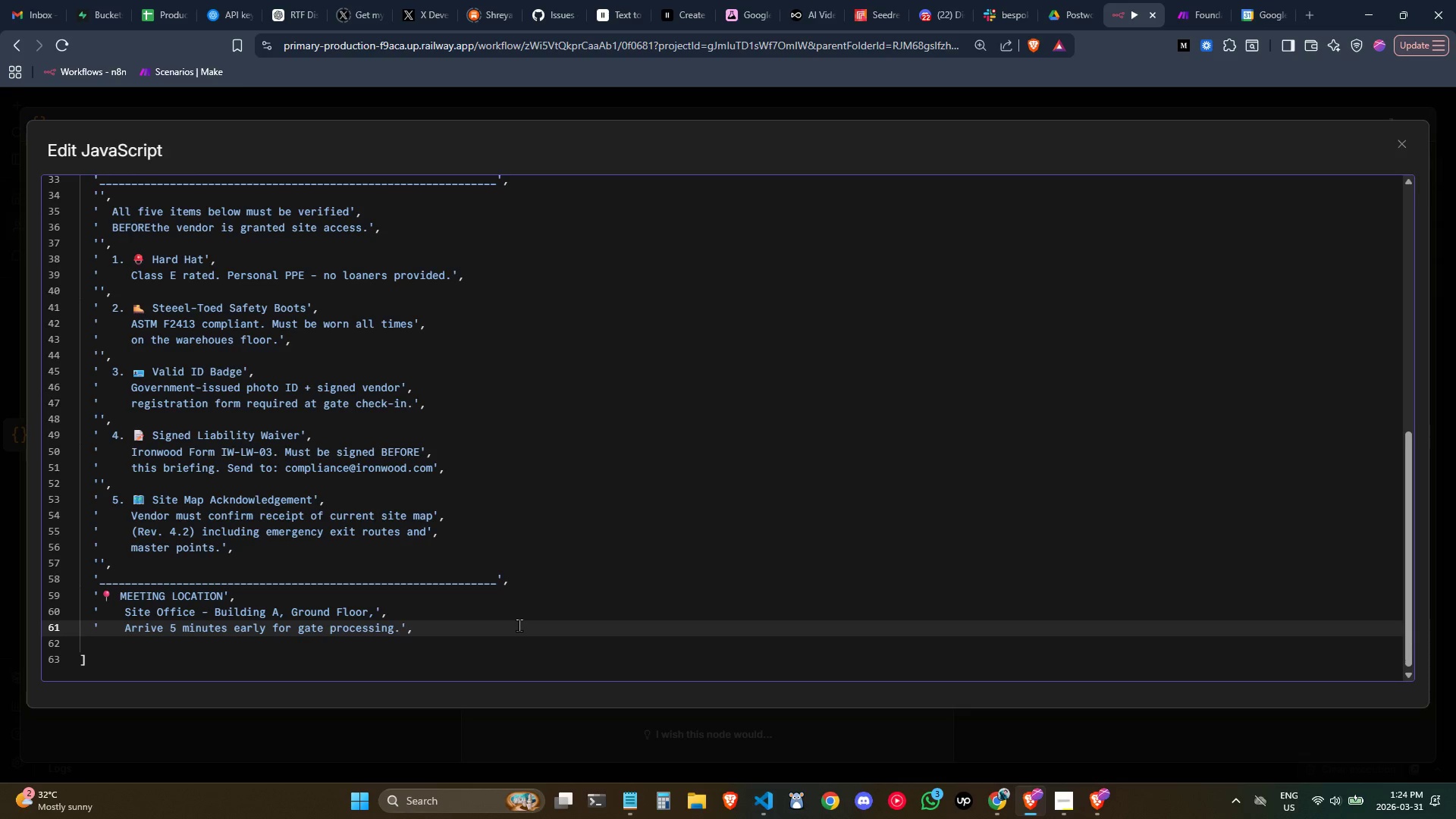 
key(ArrowDown)
 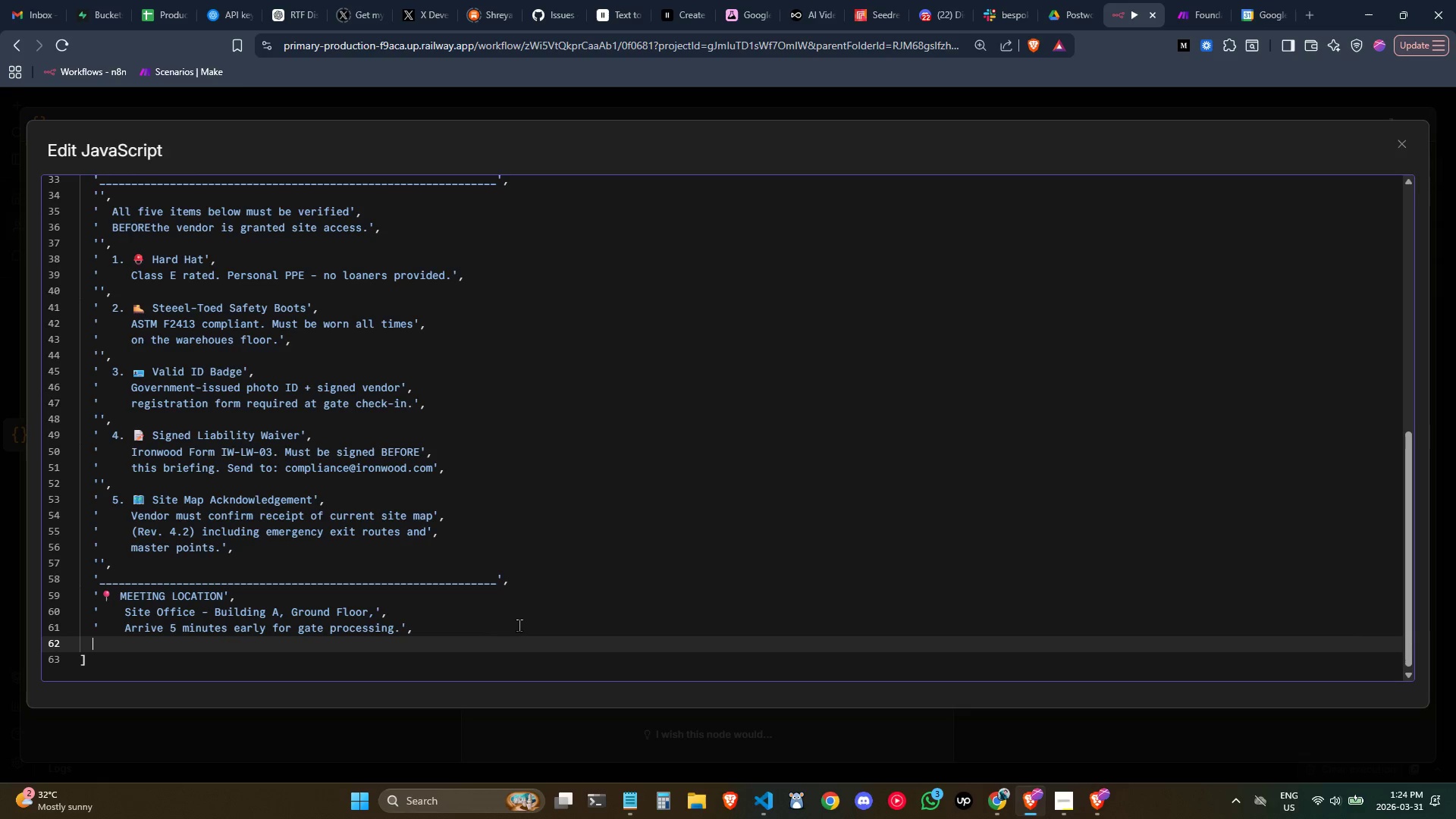 
key(Quote)
 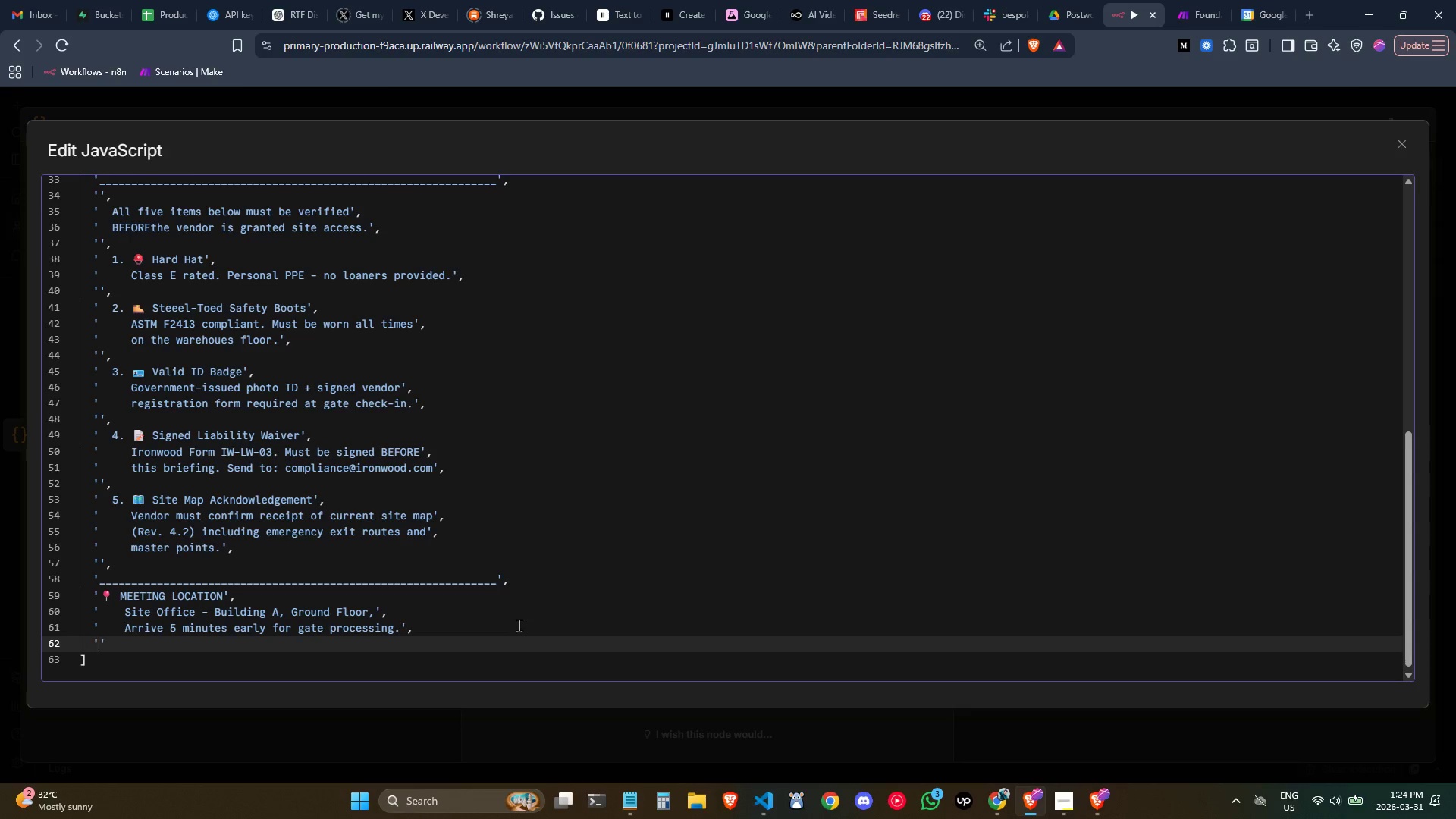 
key(Quote)
 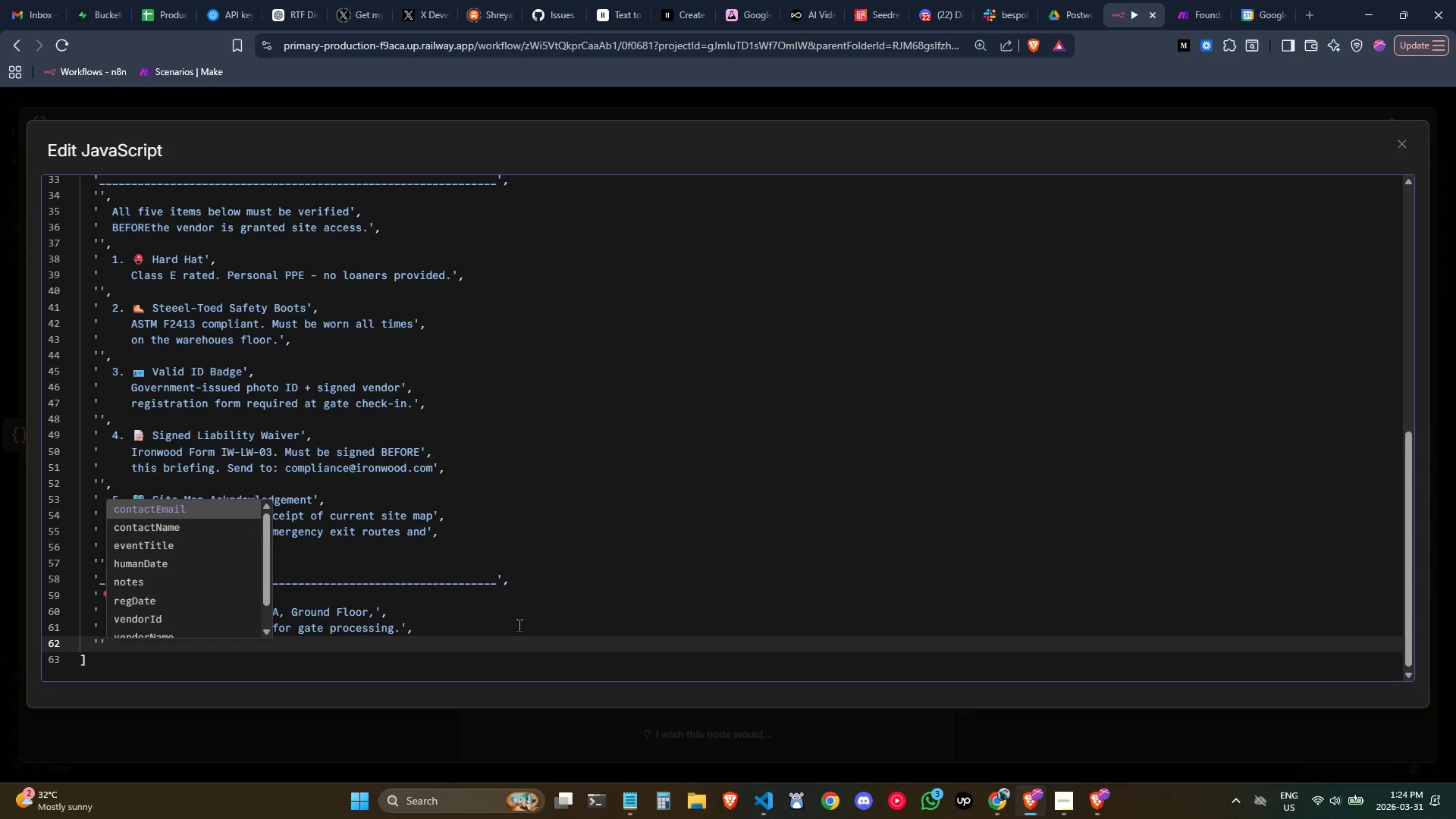 
key(Comma)
 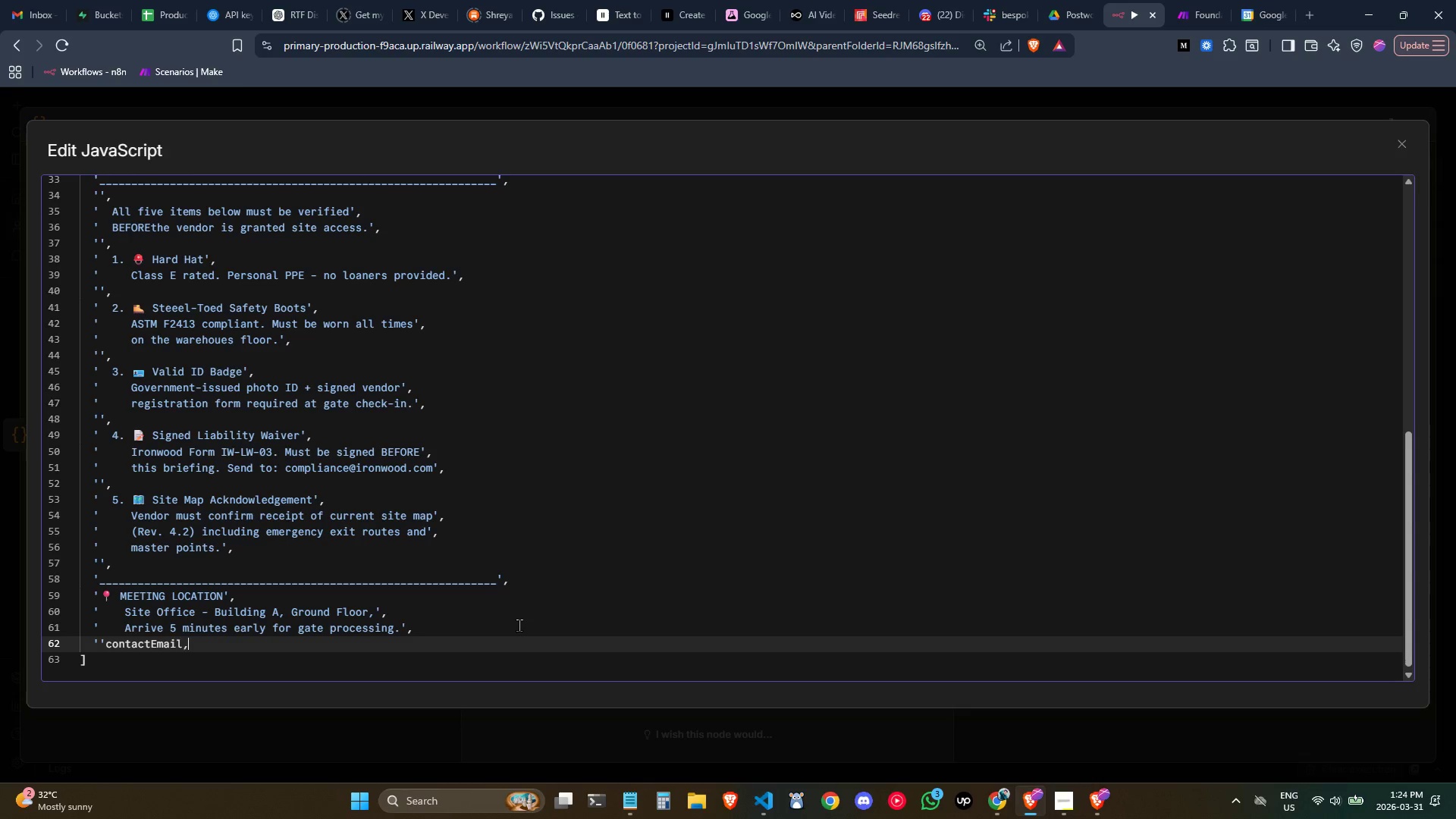 
key(Backspace)
 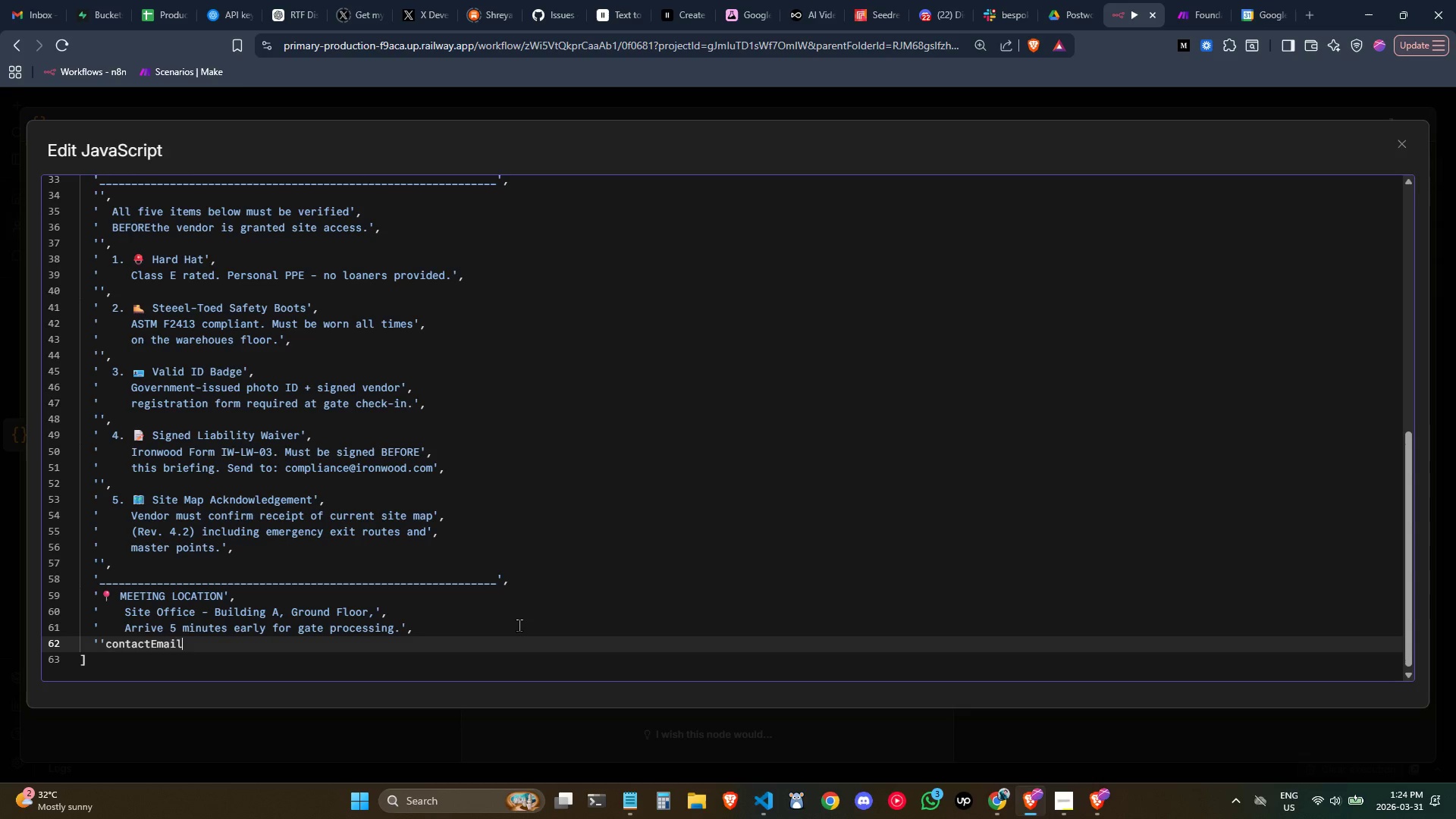 
key(Control+Backspace)
 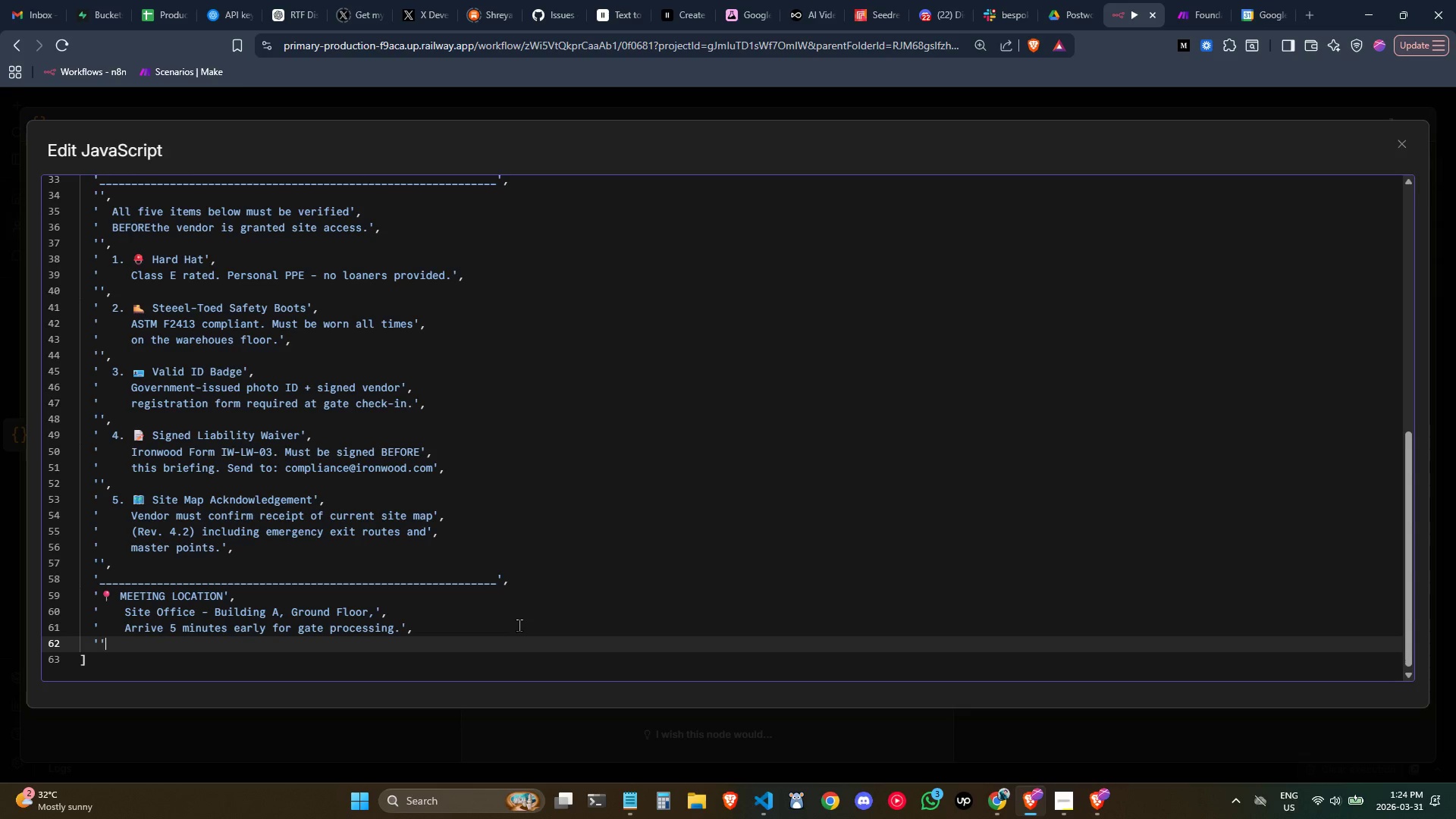 
key(Comma)
 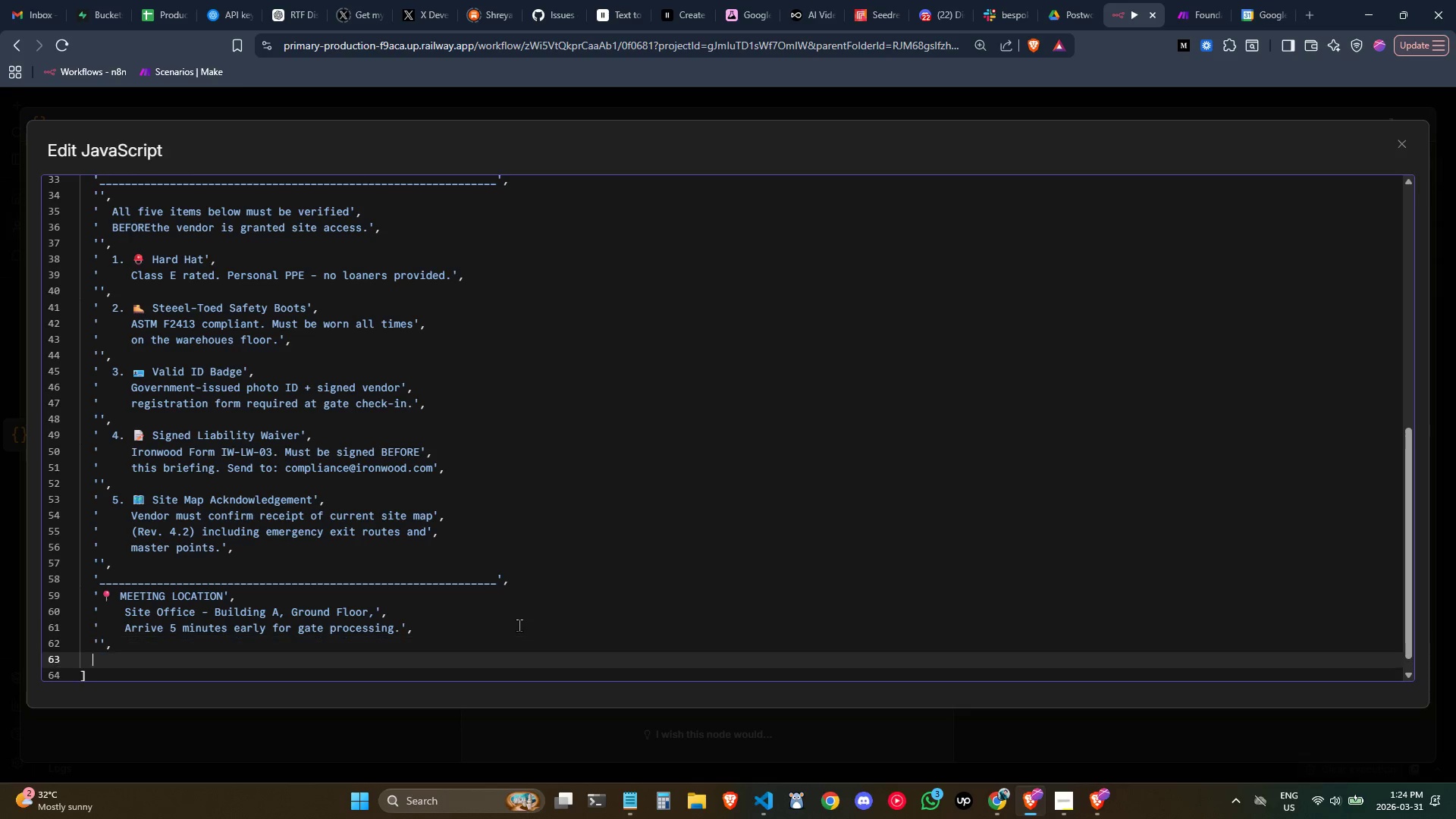 
key(Enter)
 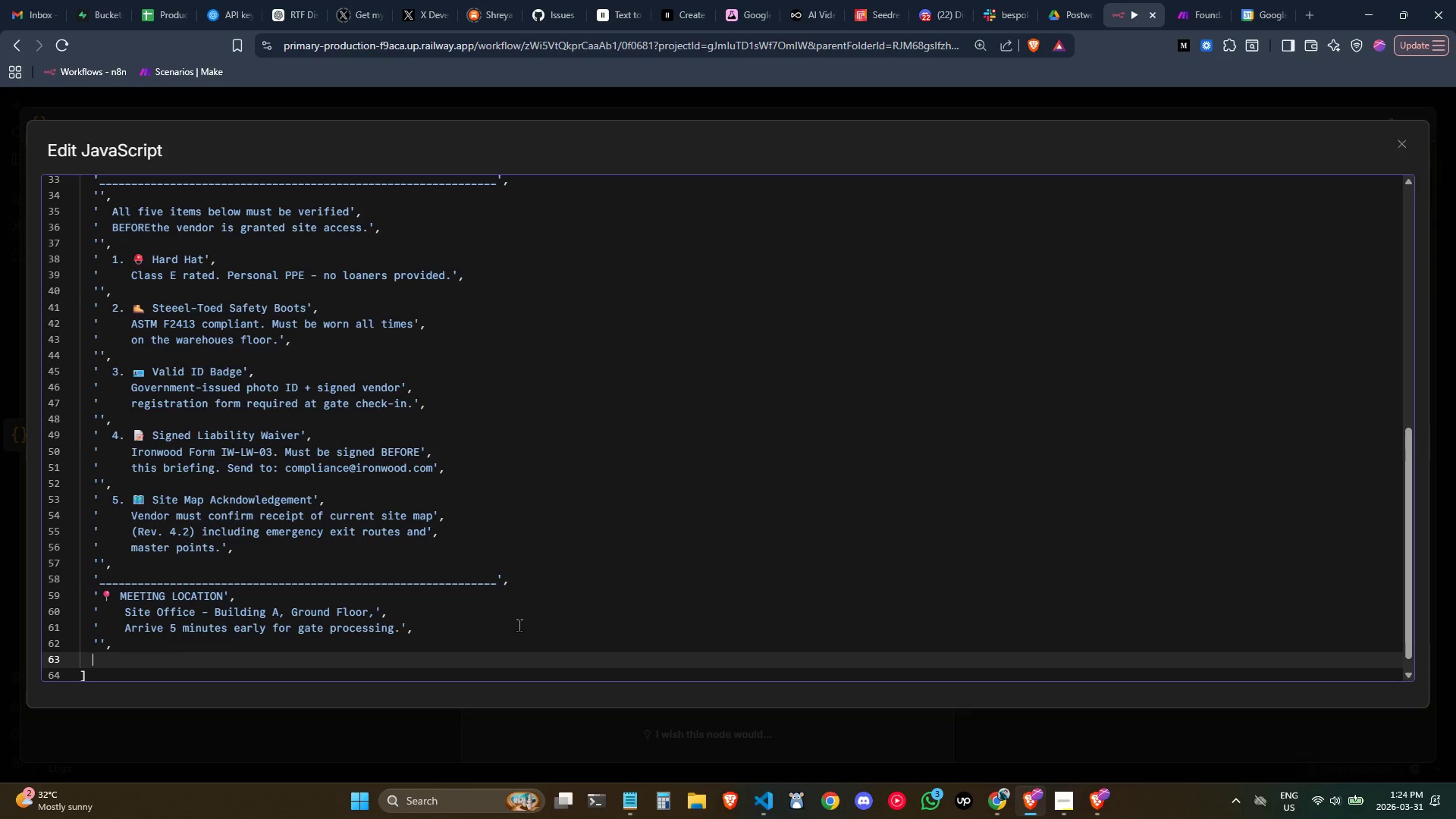 
key(Quote)
 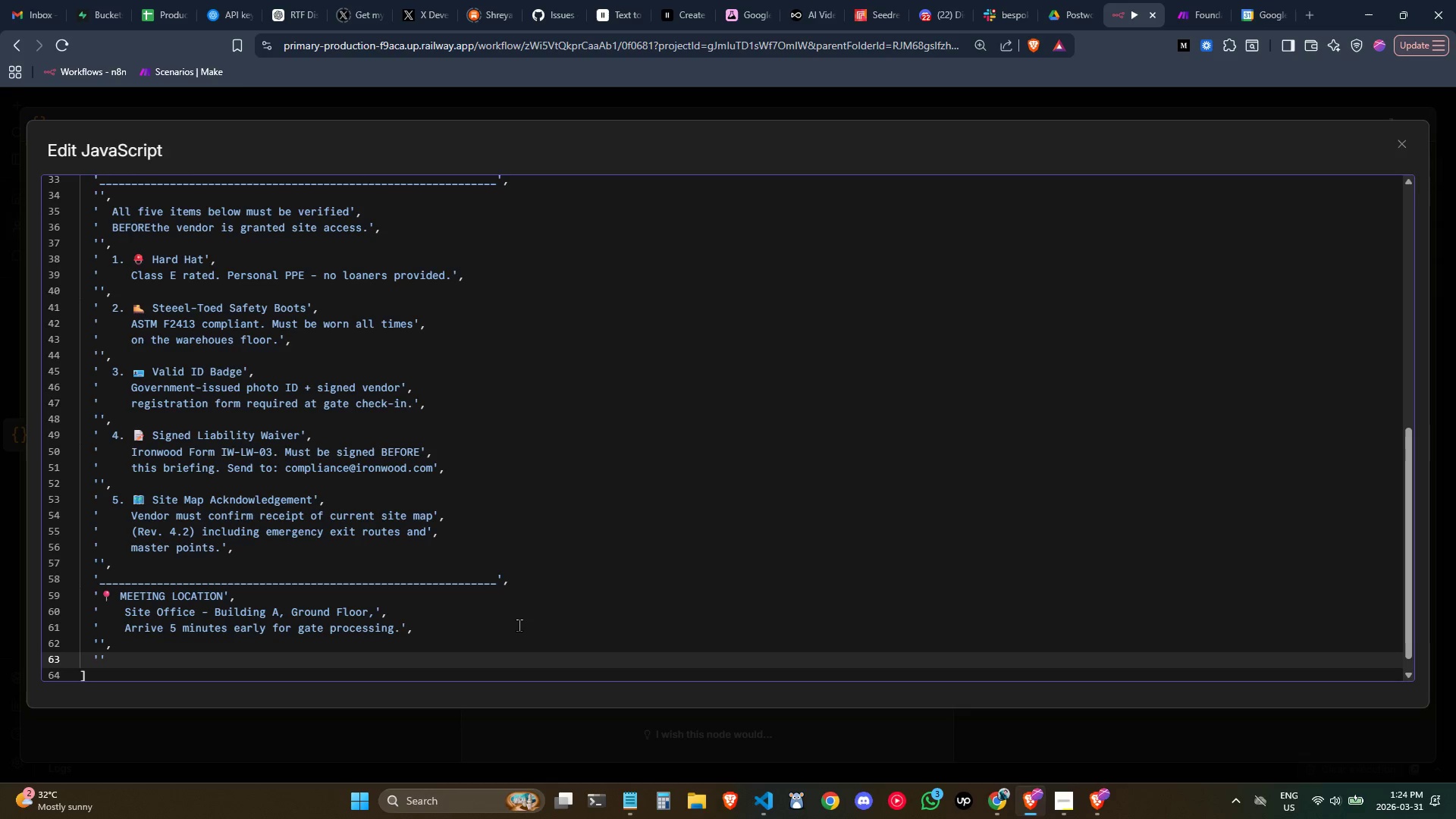 
key(Meta+MetaLeft)
 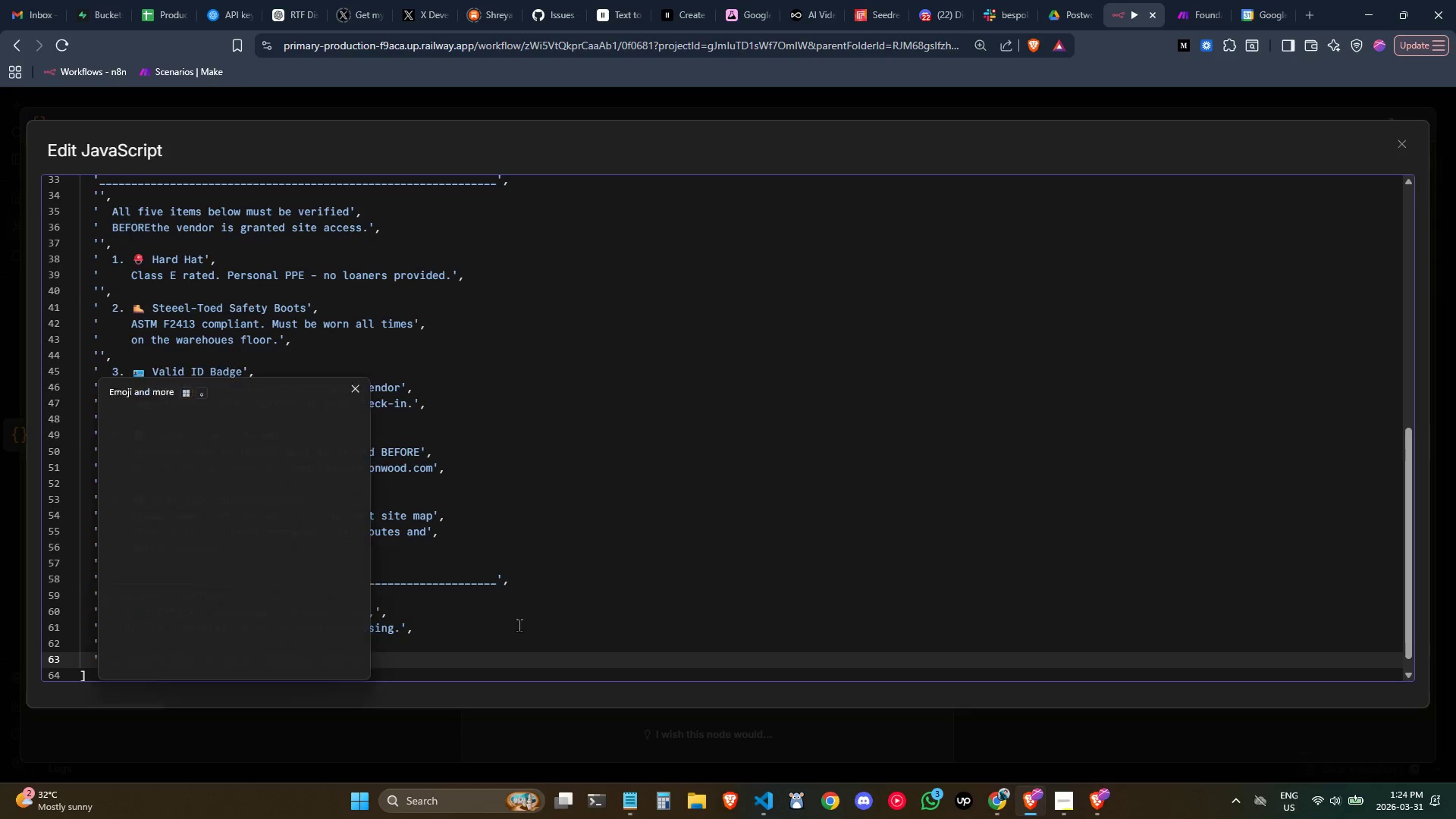 
key(Meta+Period)
 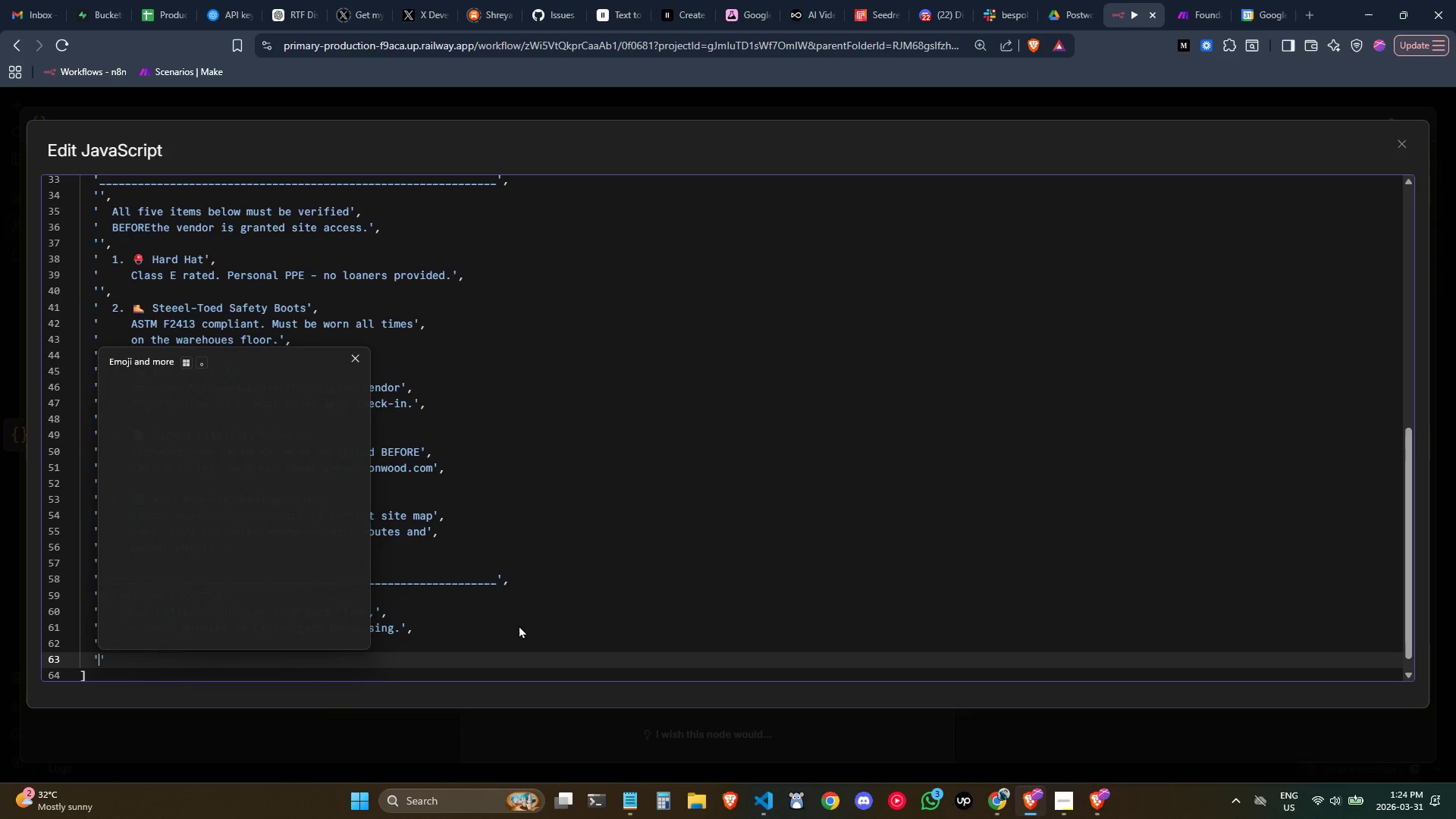 
type(cloc)
key(Backspace)
key(Backspace)
key(Backspace)
key(Backspace)
type(clock)
 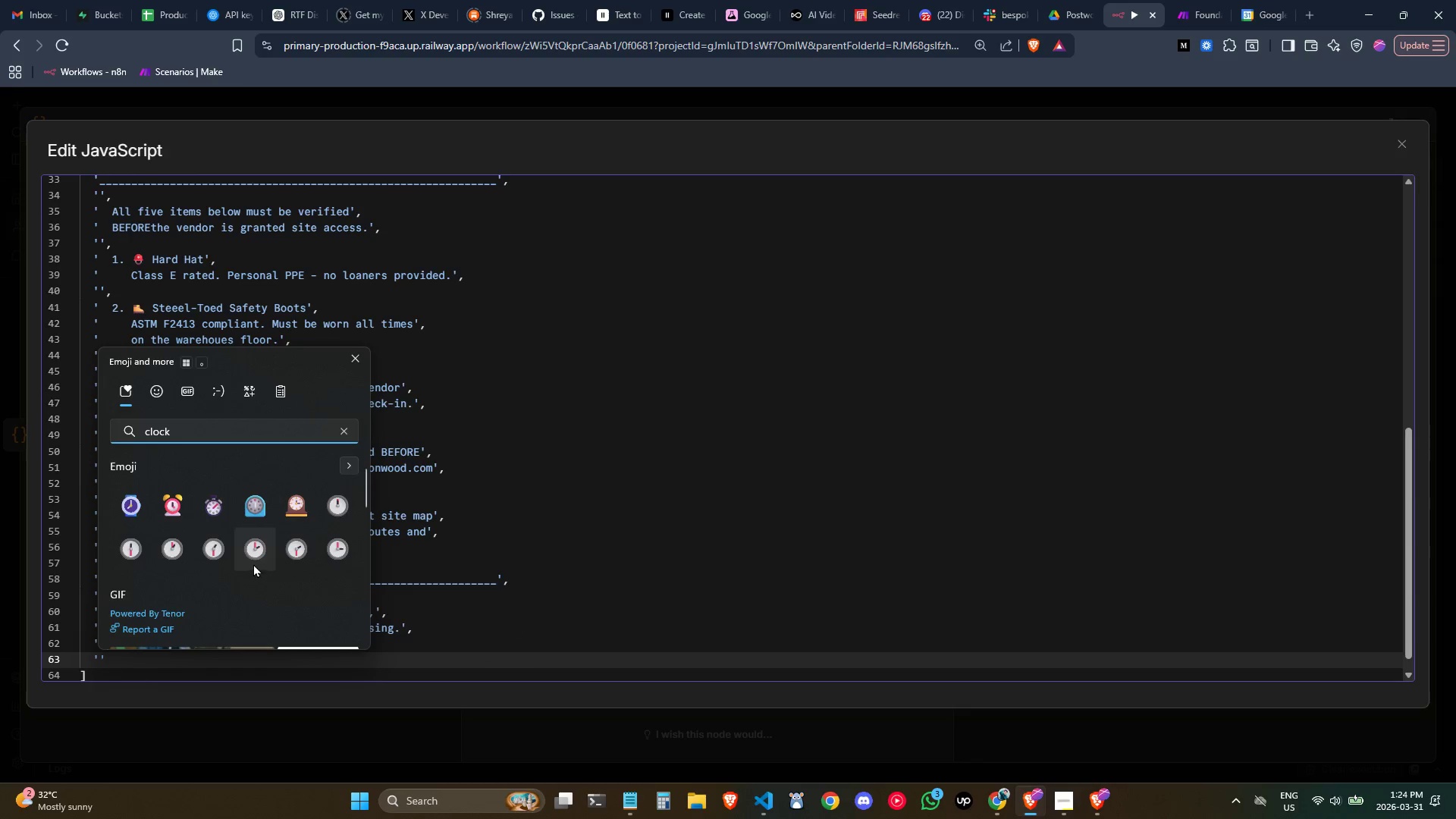 
left_click([330, 541])
 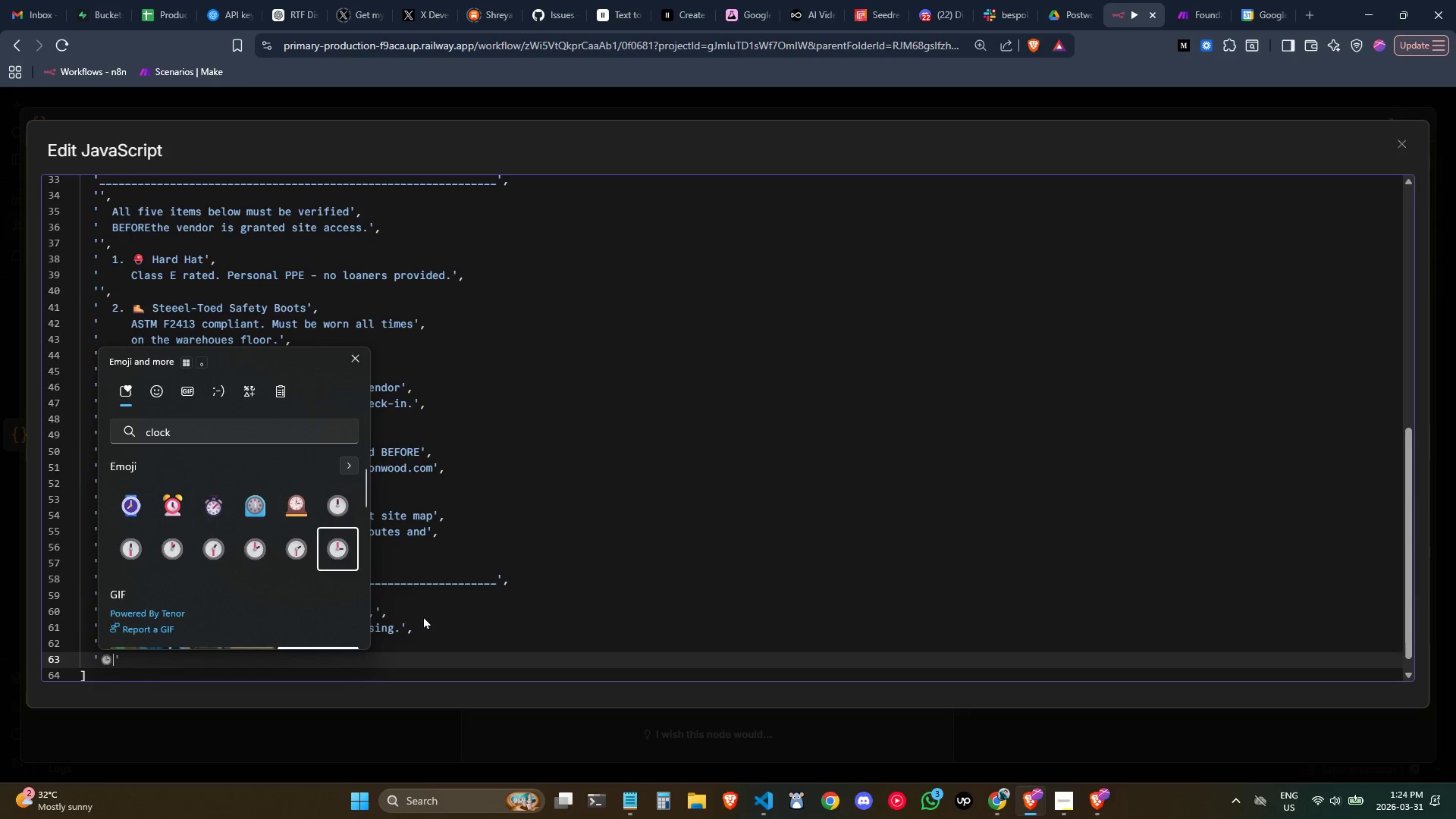 
left_click([444, 616])
 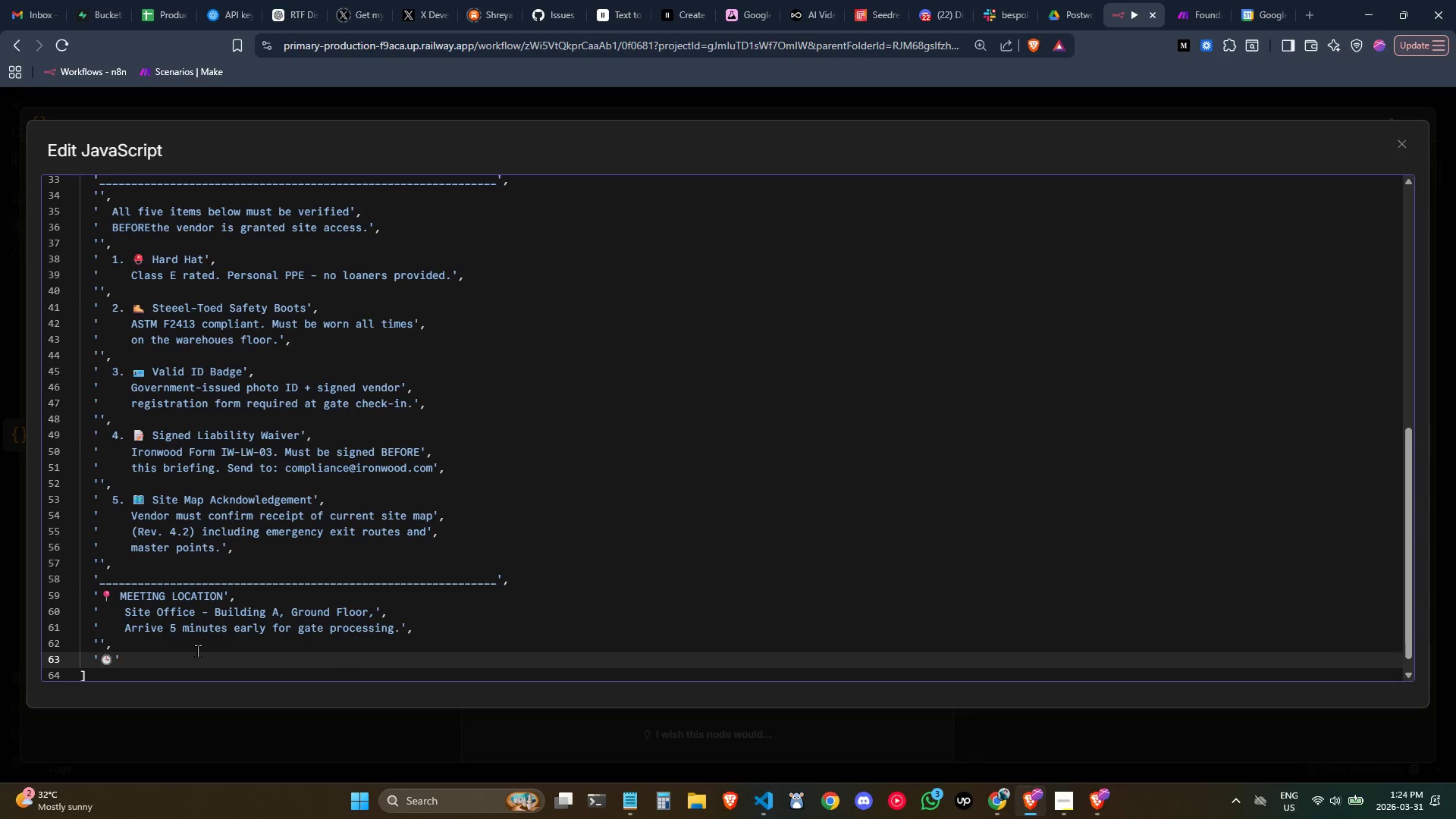 
type( DURATION: 30 minutes)
 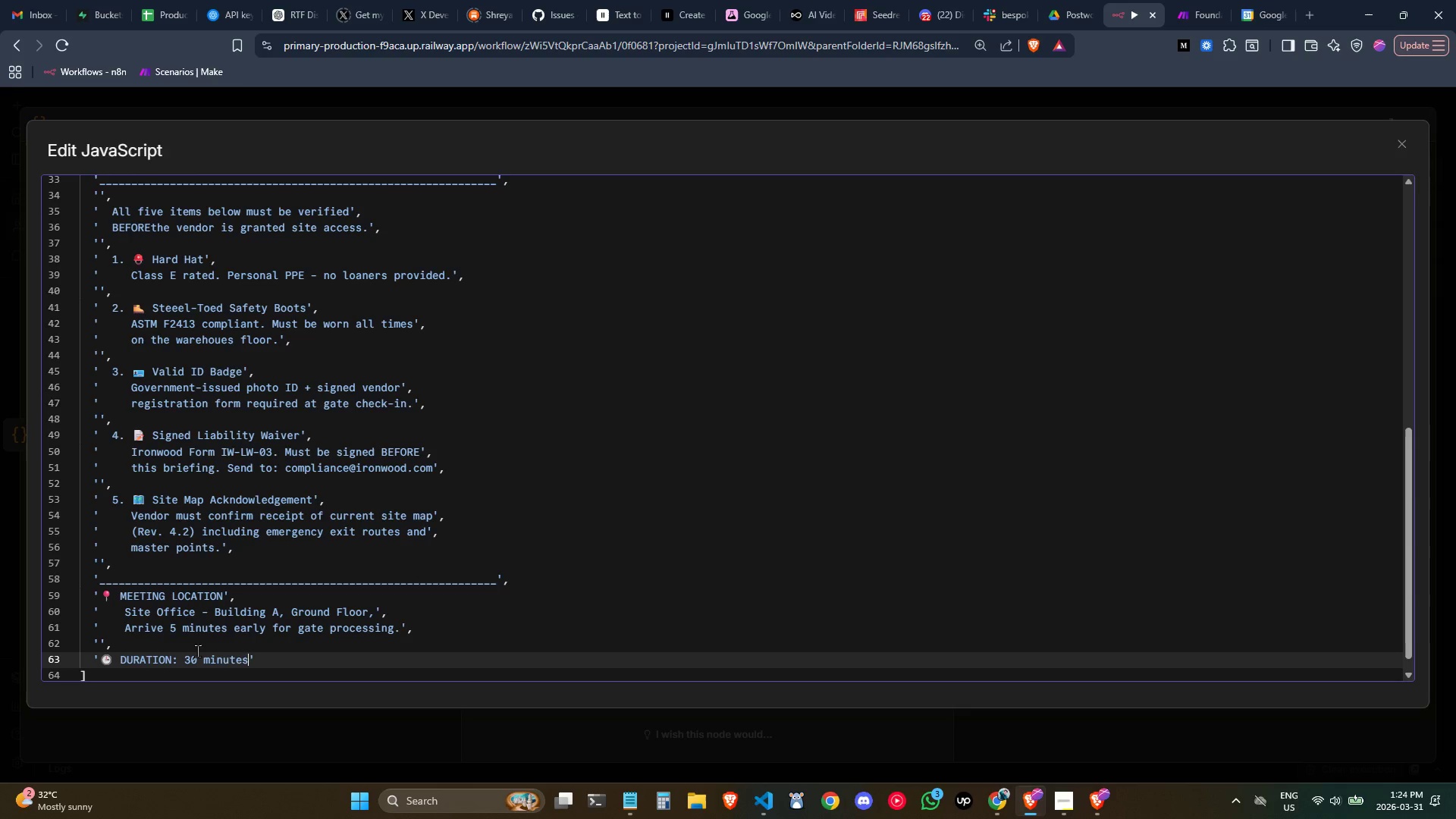 
left_click([324, 651])
 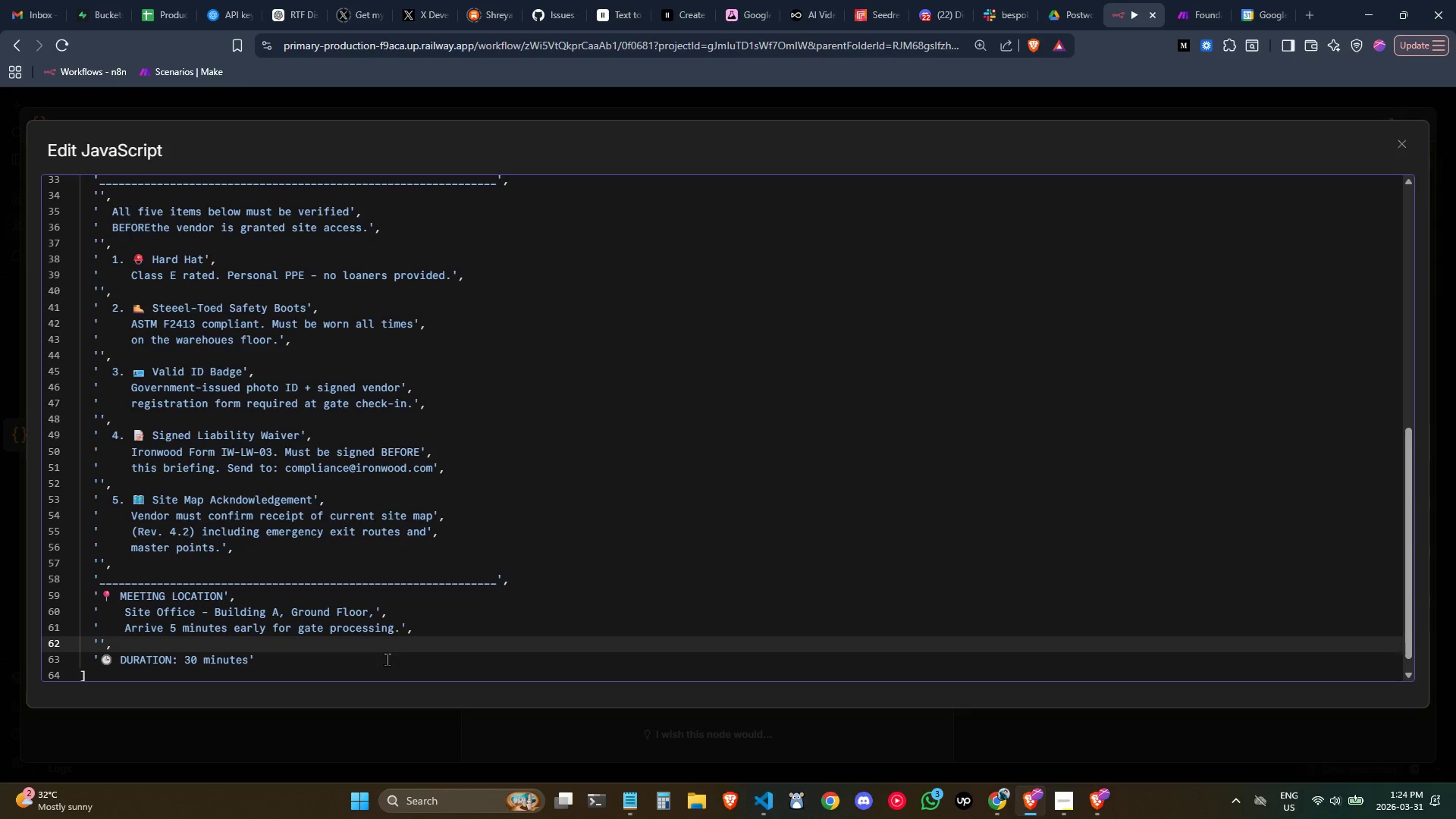 
left_click([388, 667])
 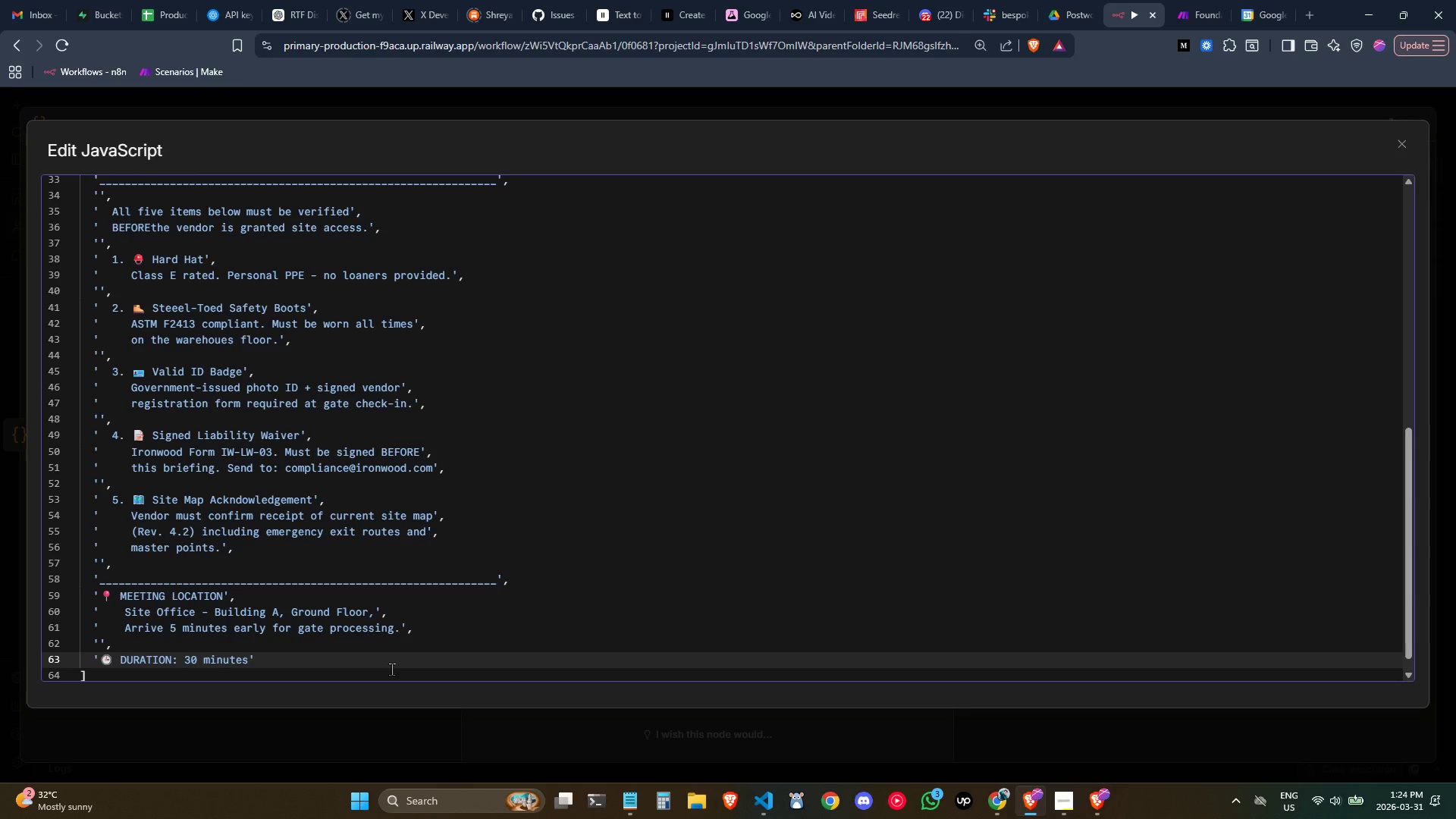 
key(Comma)
 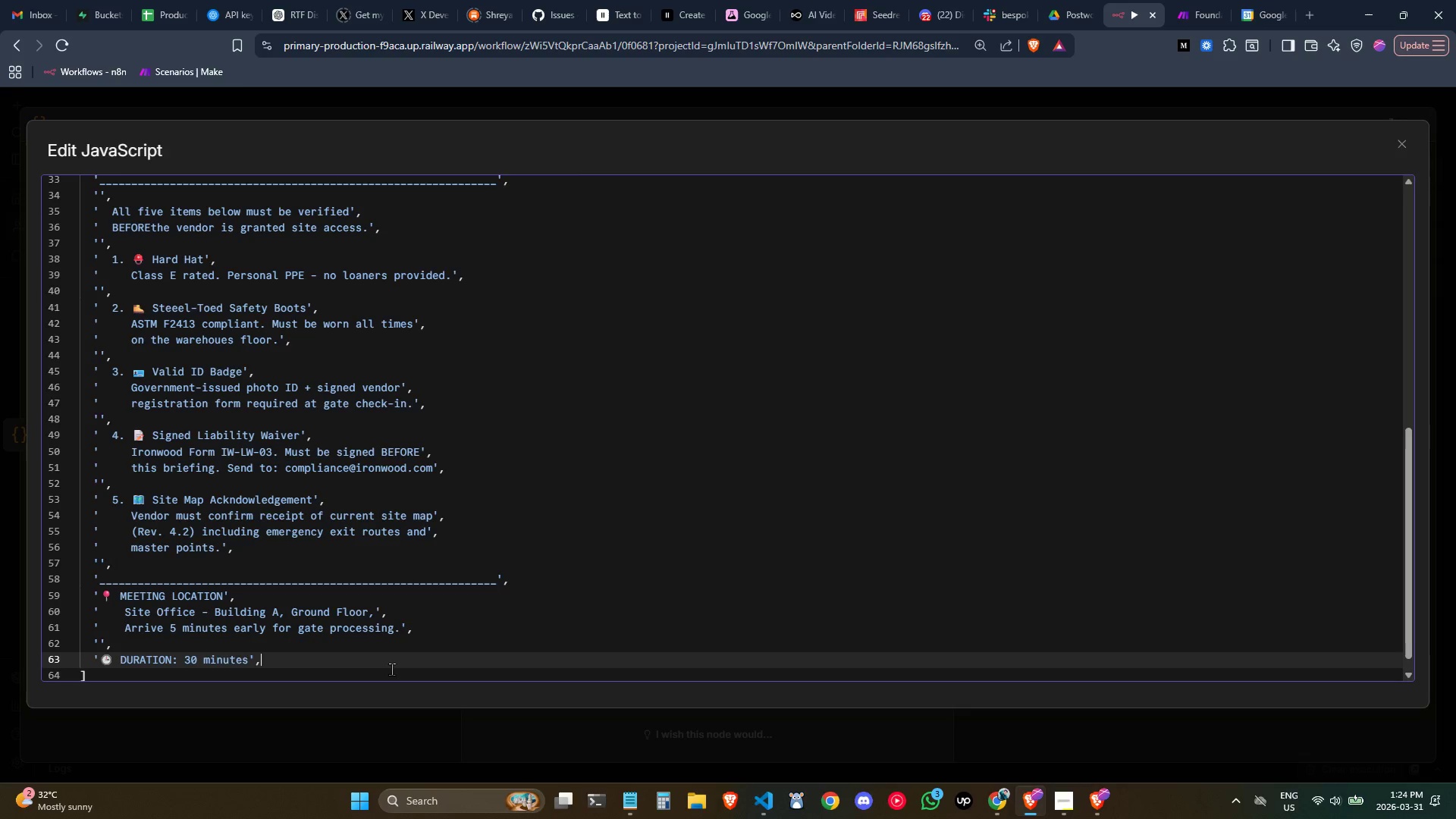 
key(Enter)
 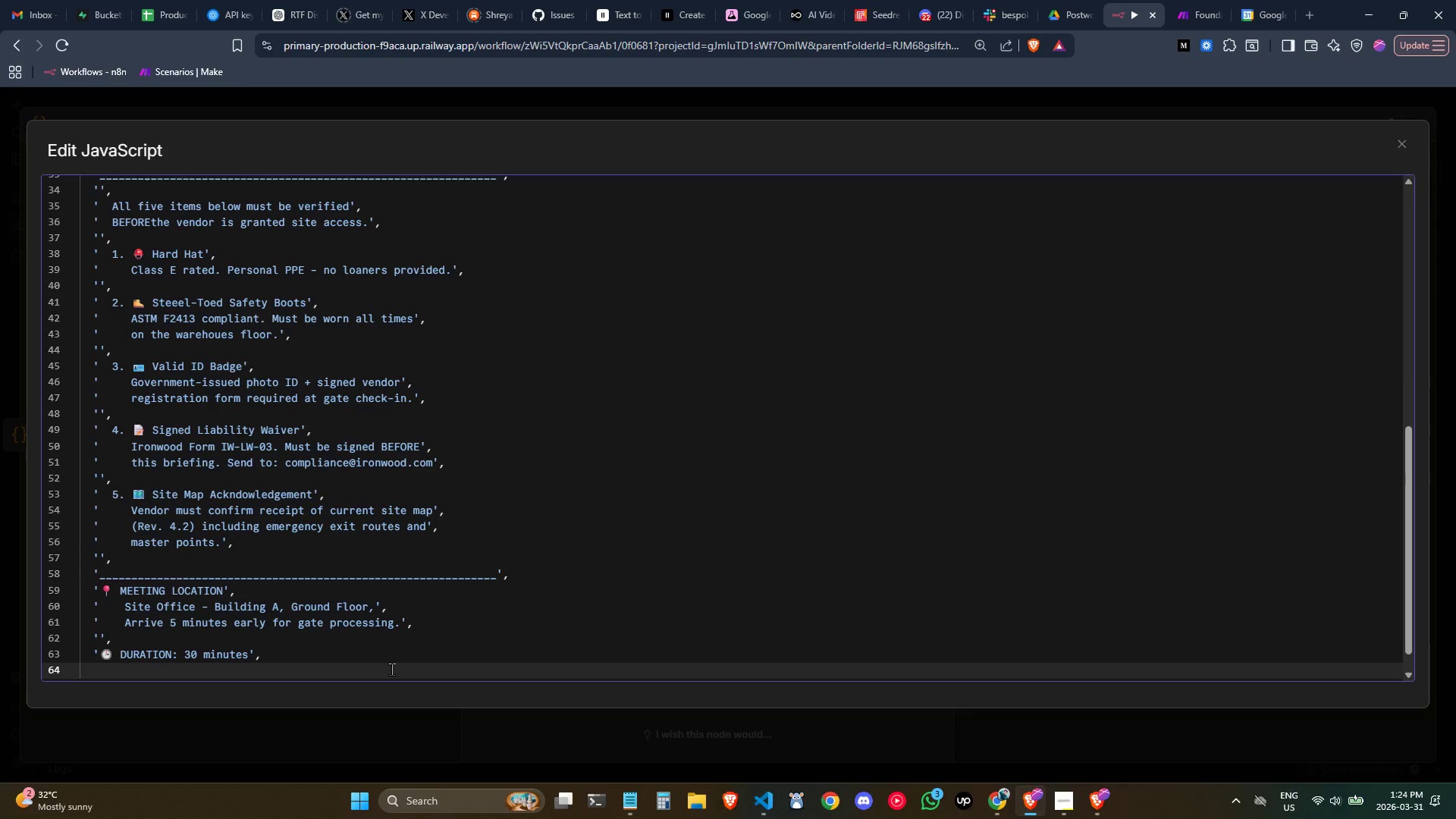 
key(Quote)
 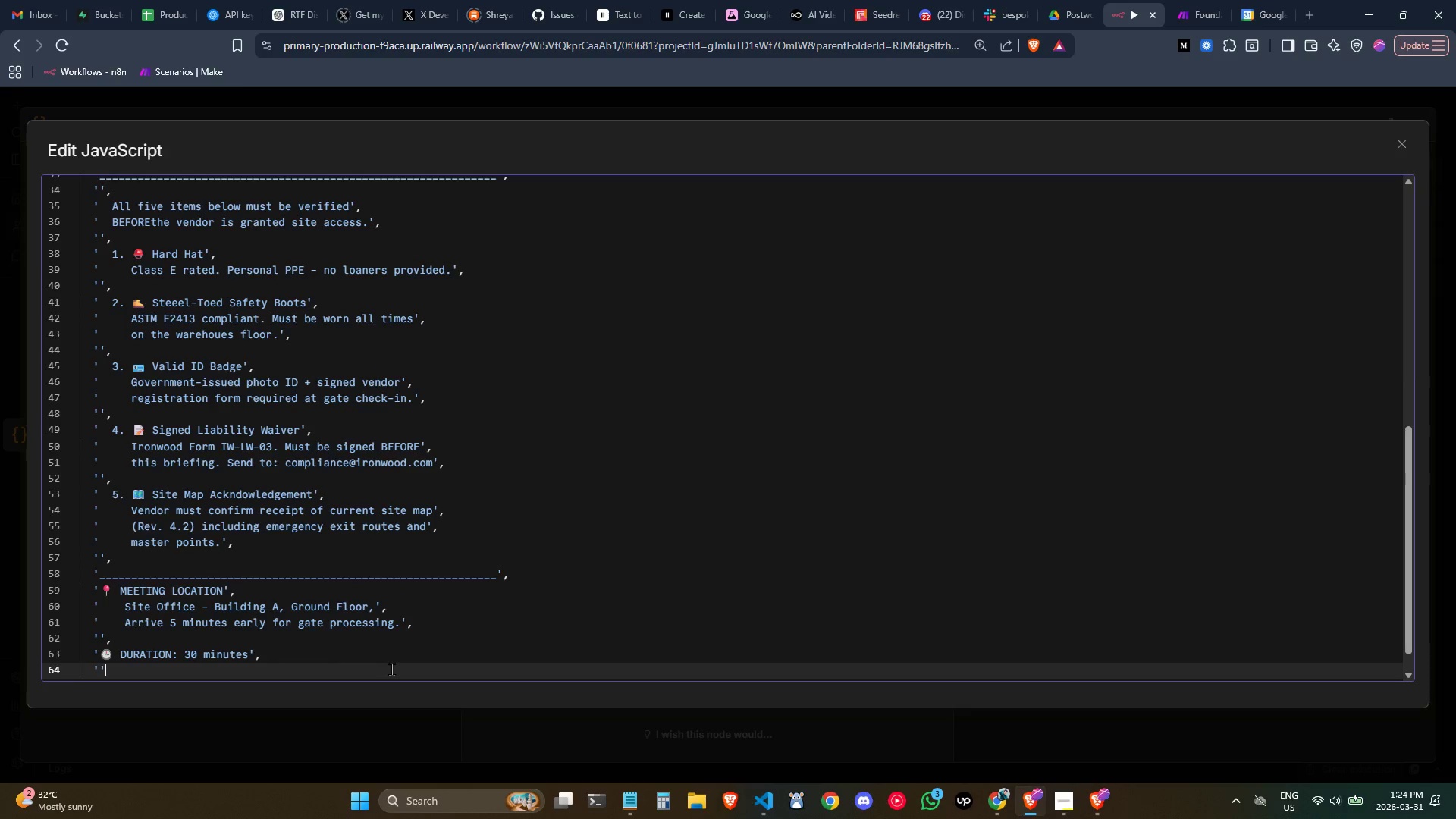 
key(Quote)
 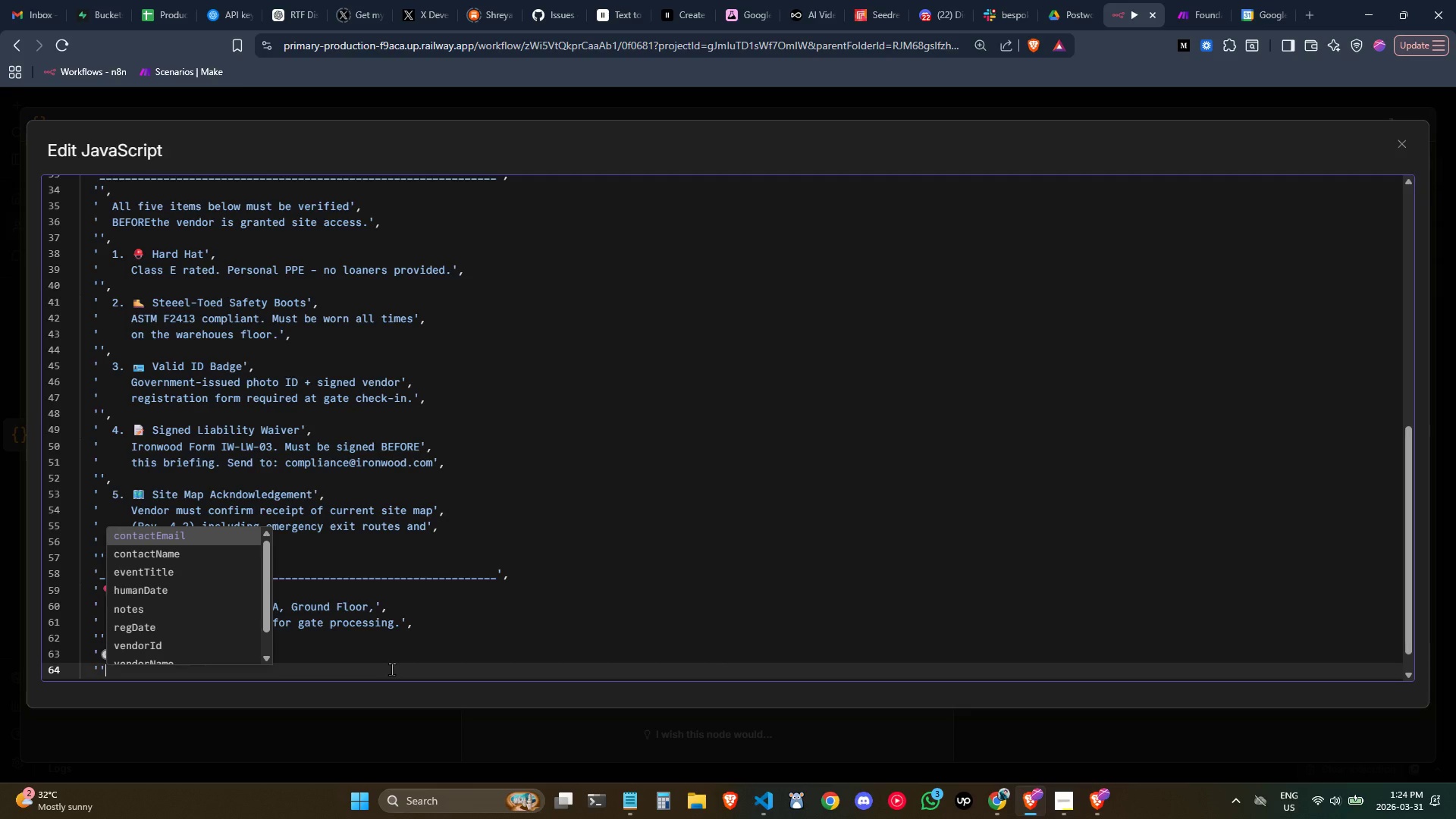 
key(Comma)
 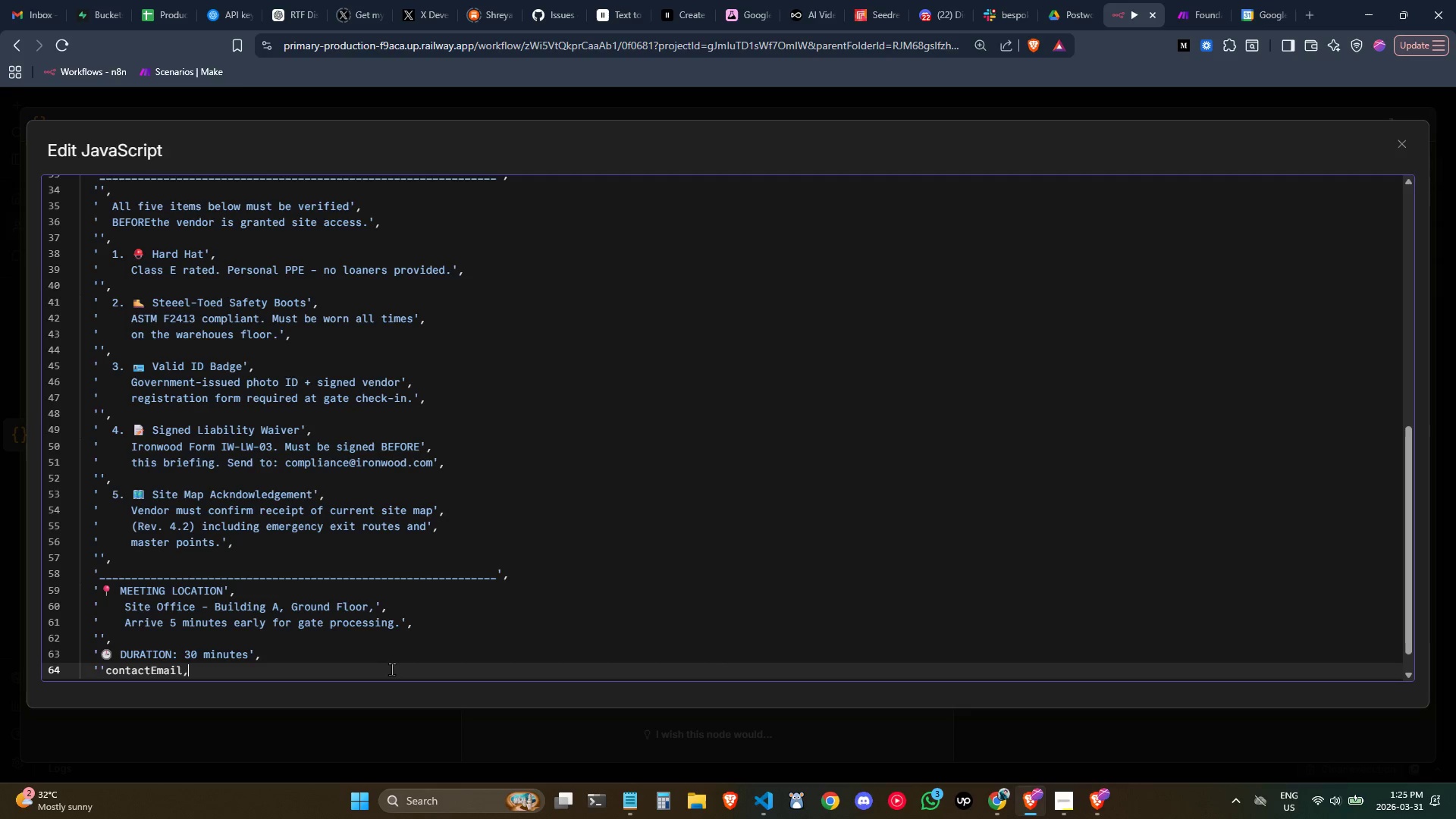 
key(Control+ControlLeft)
 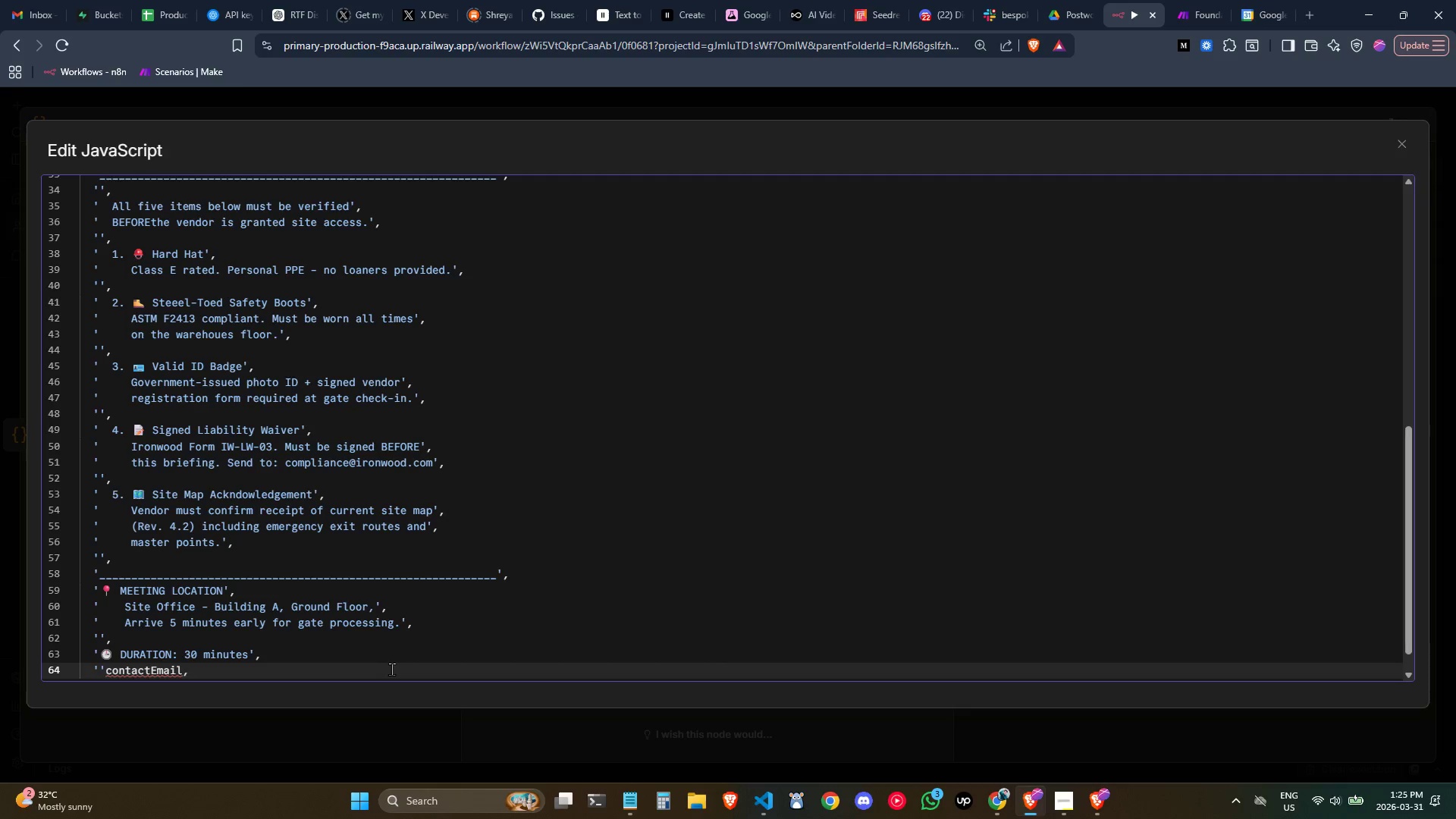 
key(Control+Backspace)
 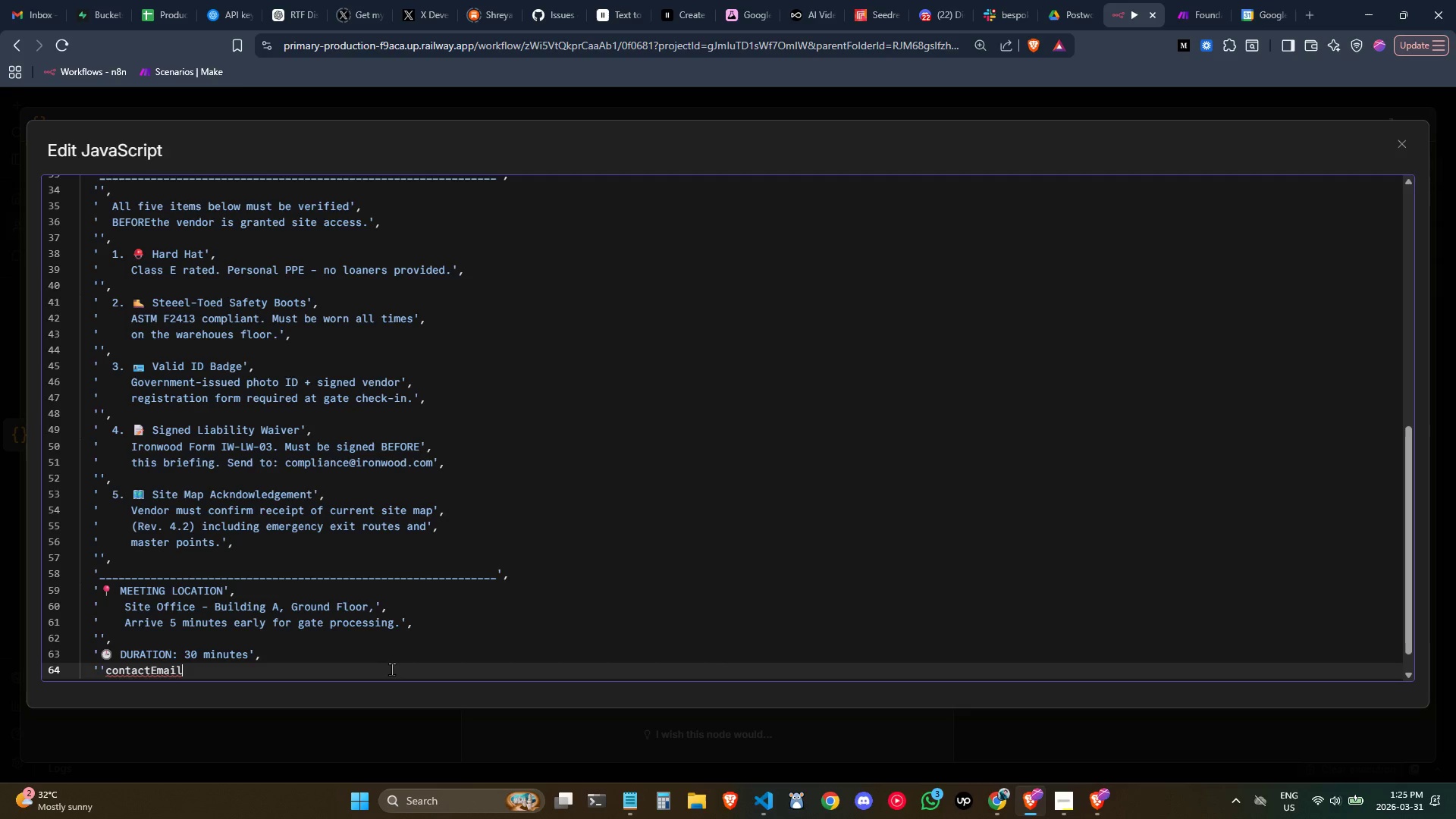 
key(Control+Backspace)
 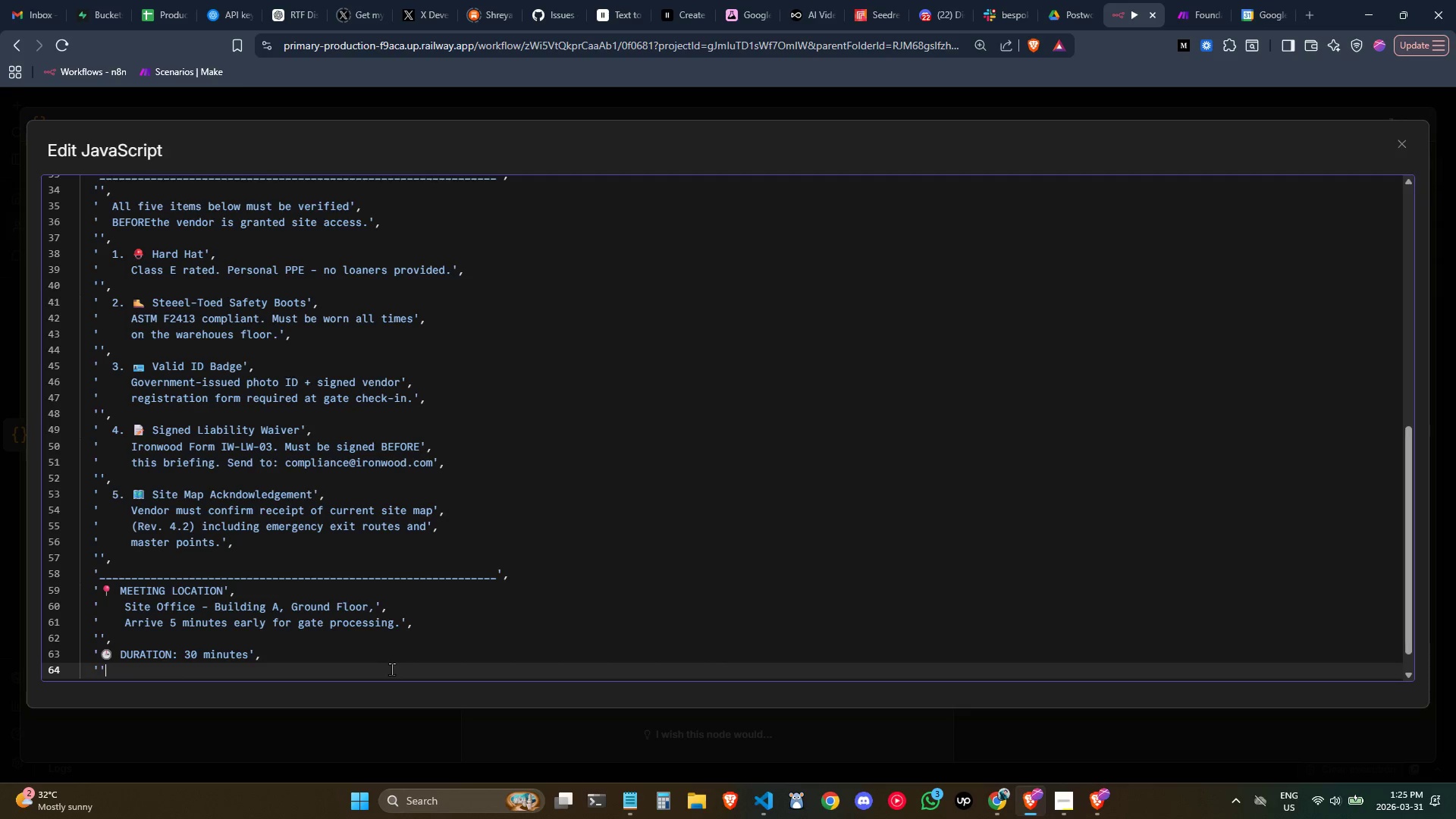 
key(Comma)
 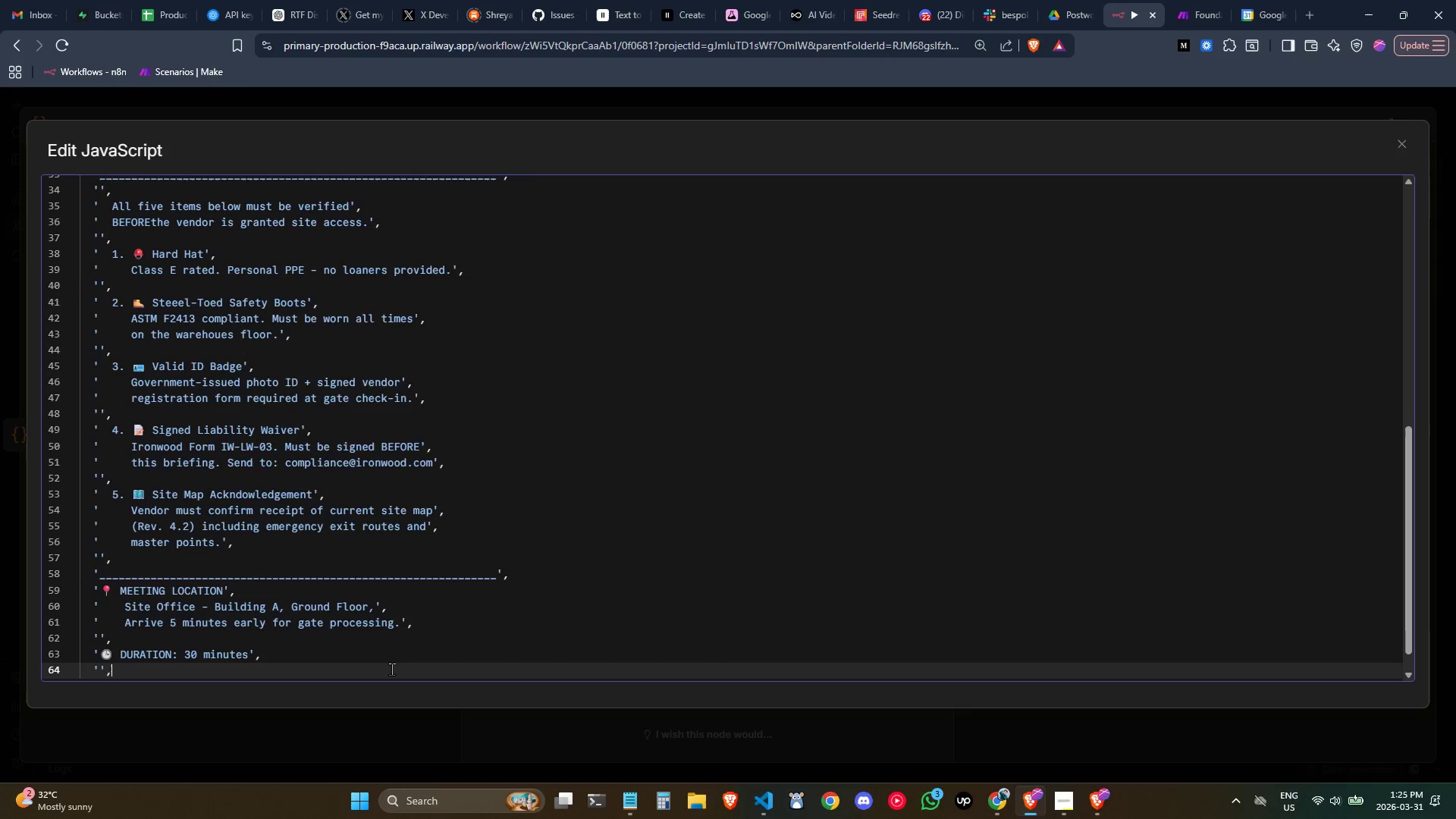 
key(Enter)
 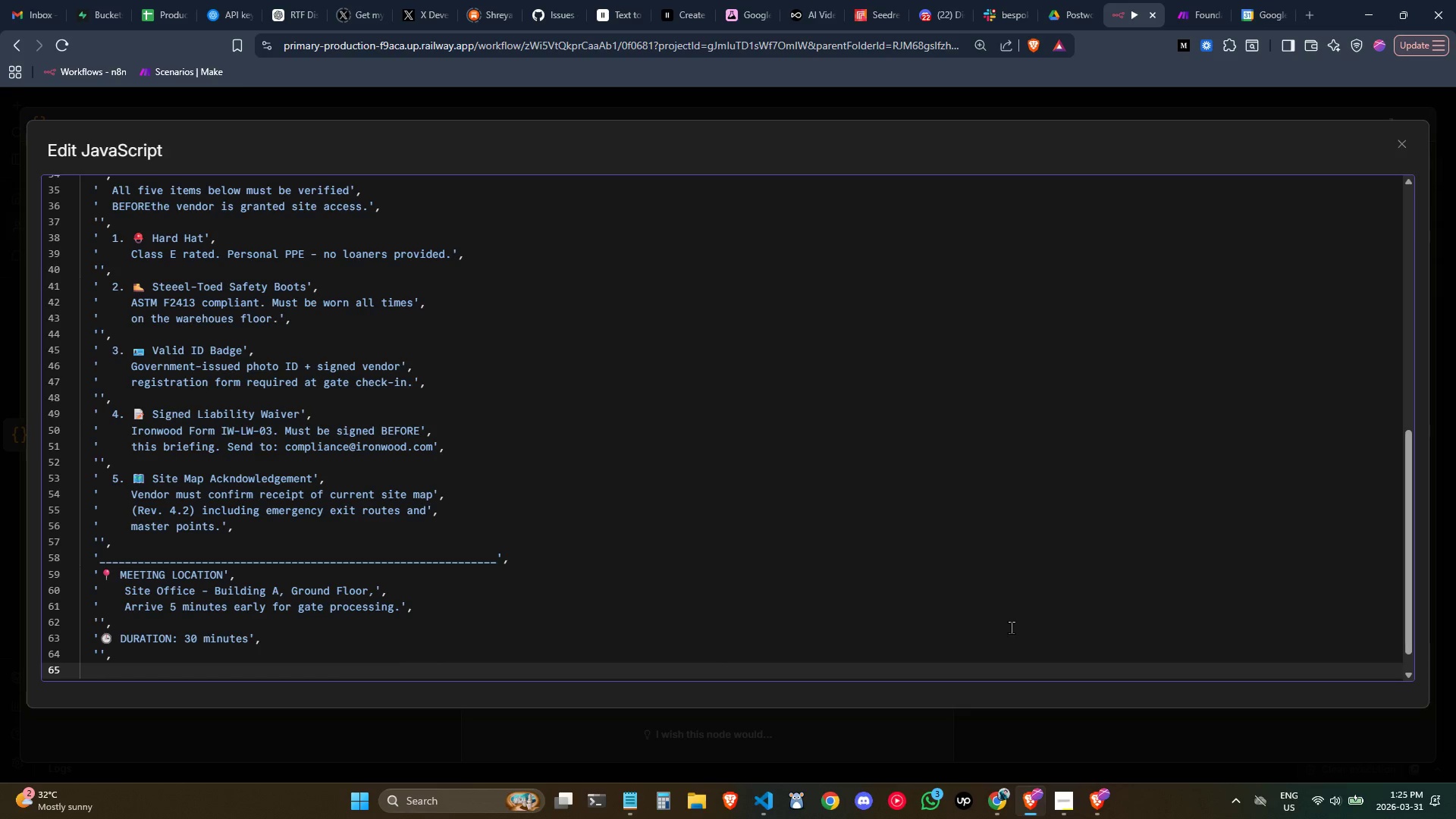 
wait(18.8)
 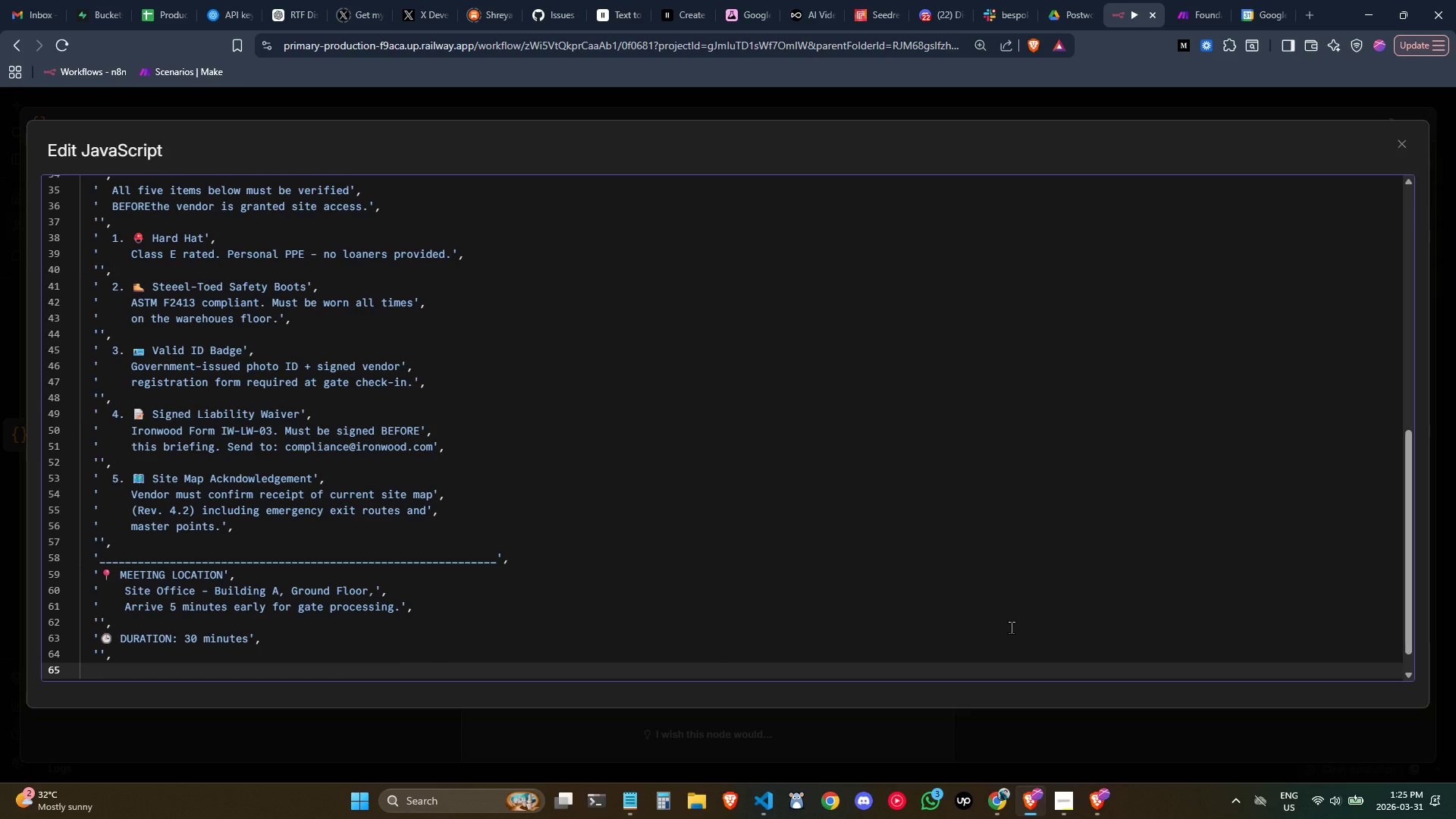 
scroll: coordinate [489, 590], scroll_direction: down, amount: 2.0
 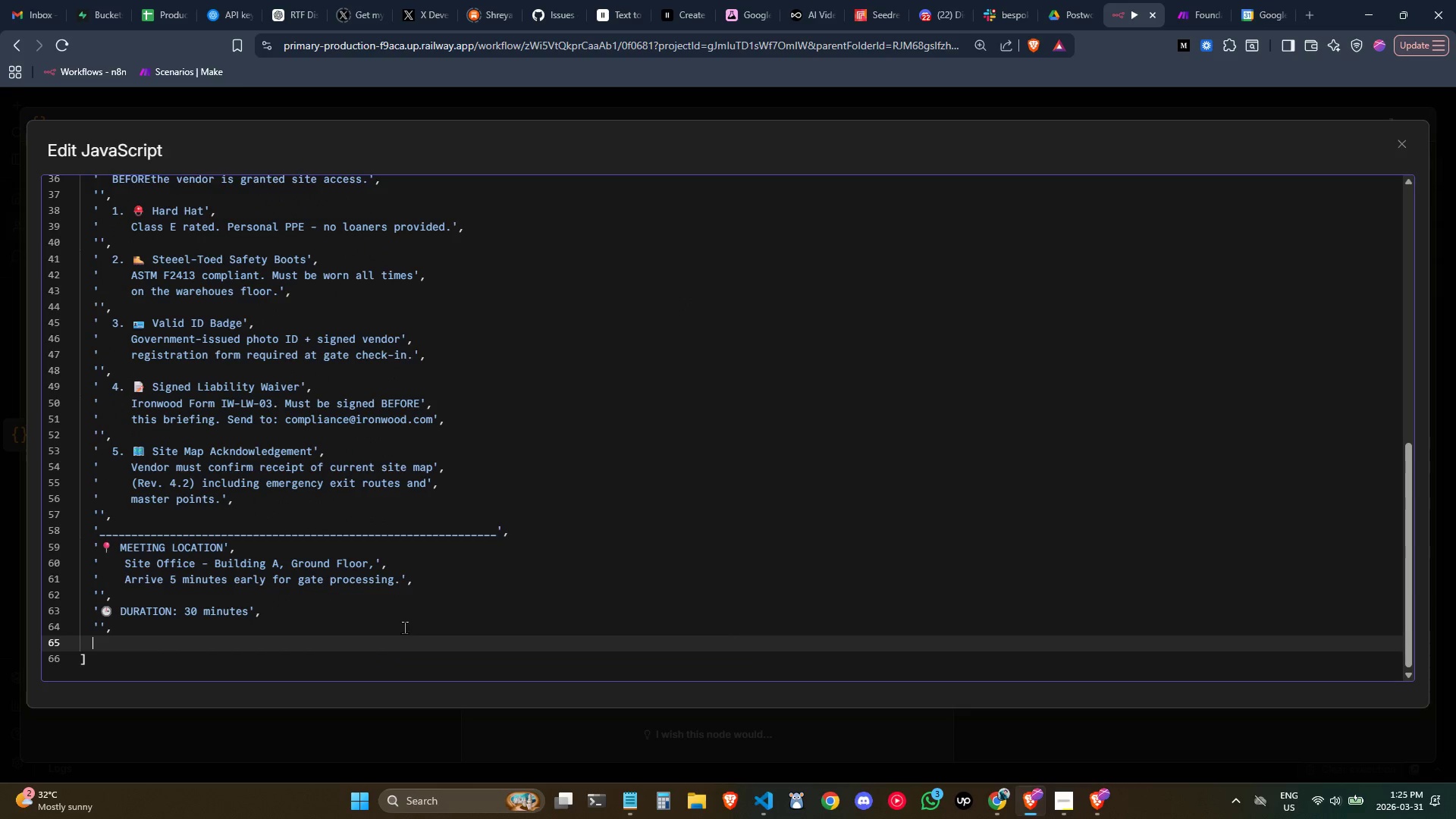 
left_click([400, 625])
 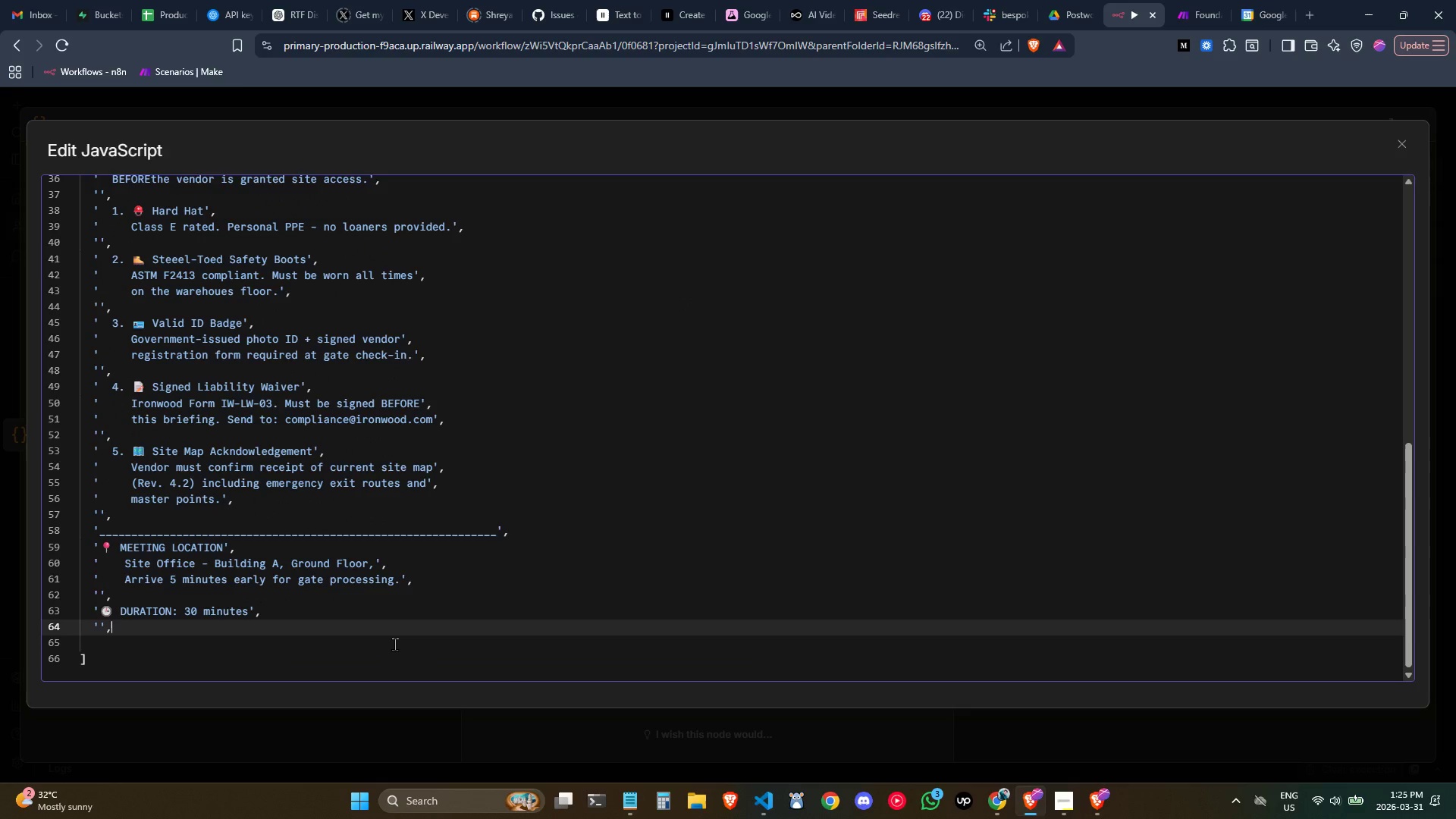 
left_click([394, 644])
 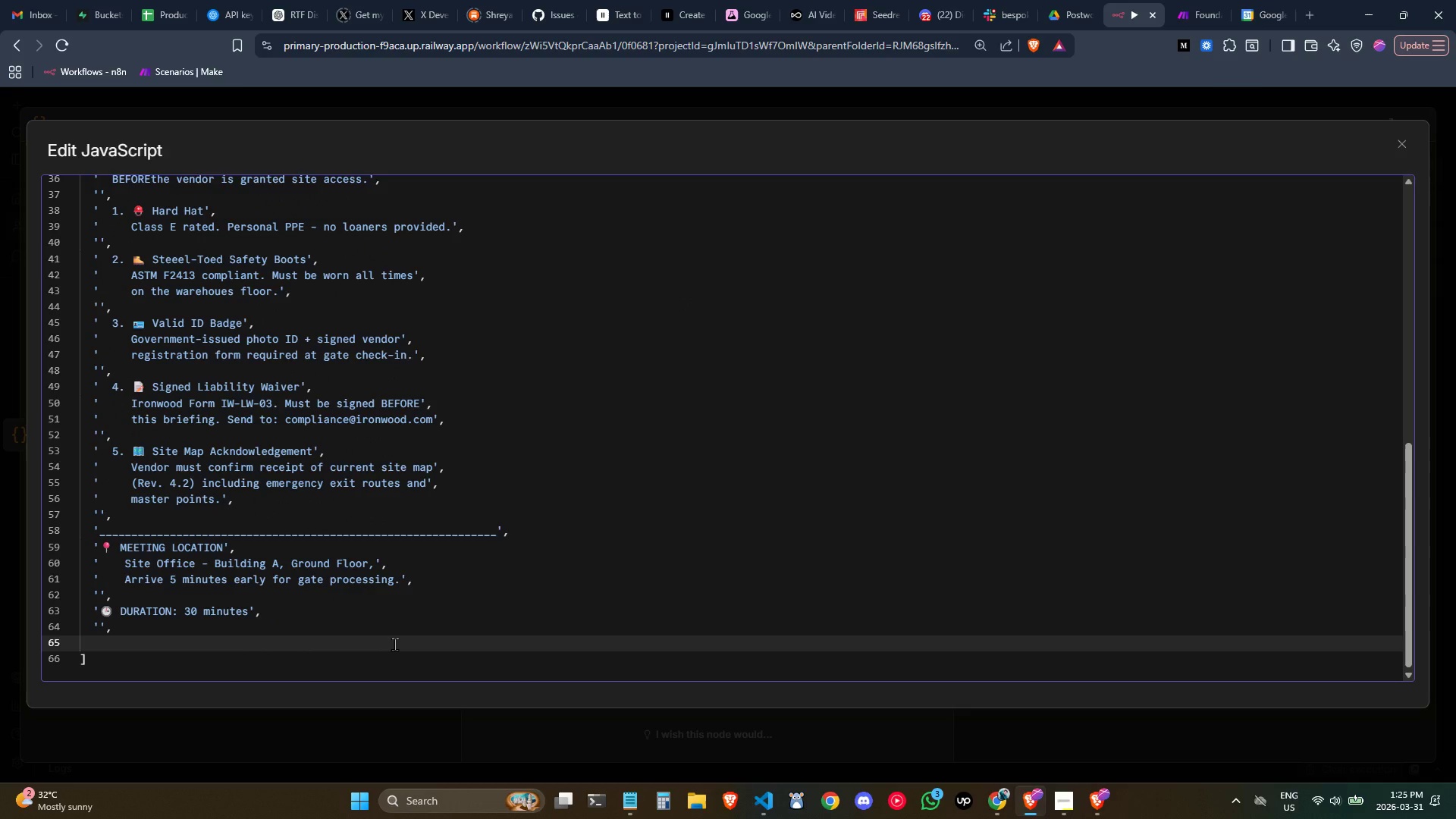 
type(notes)
 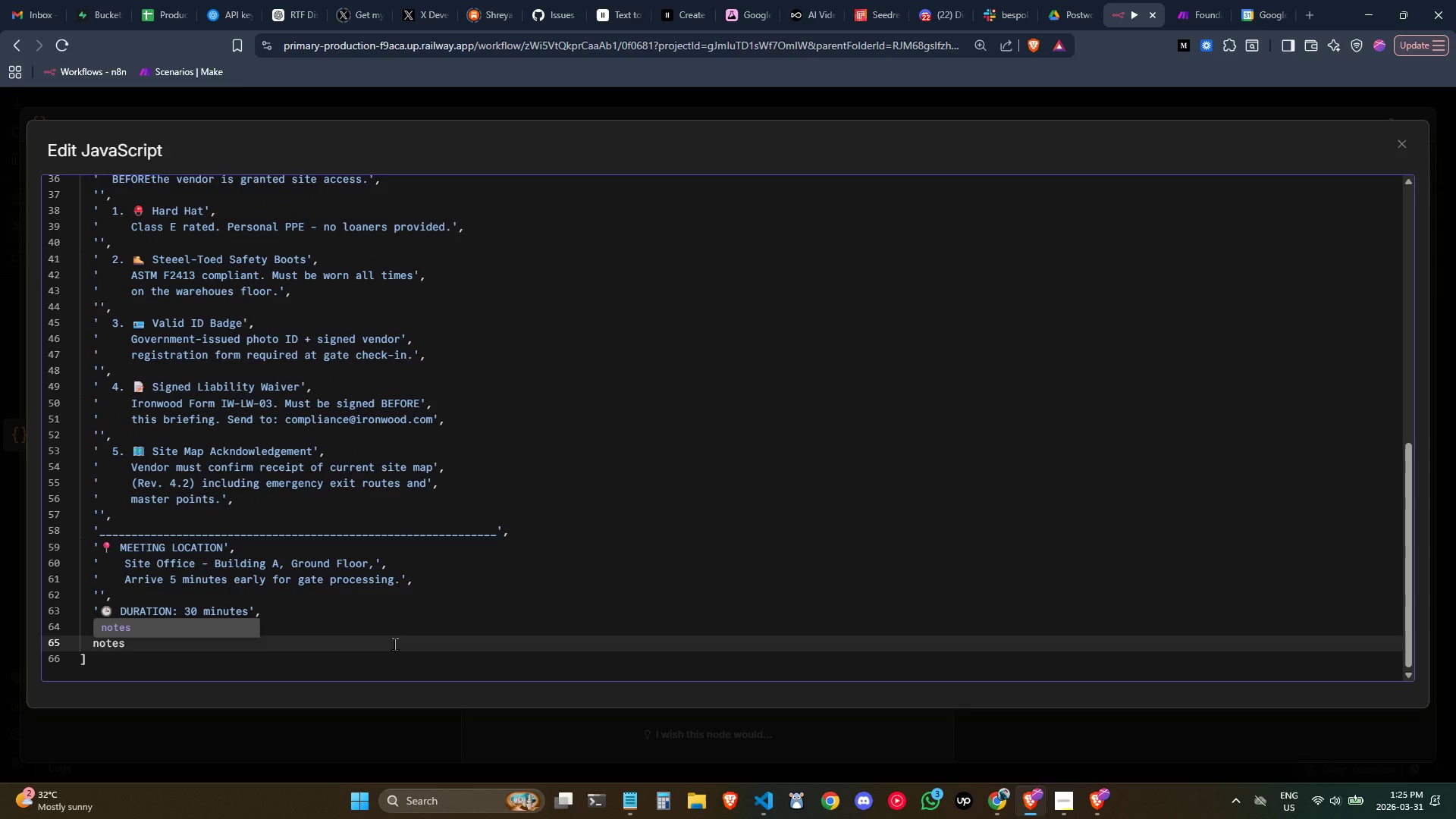 
key(Enter)
 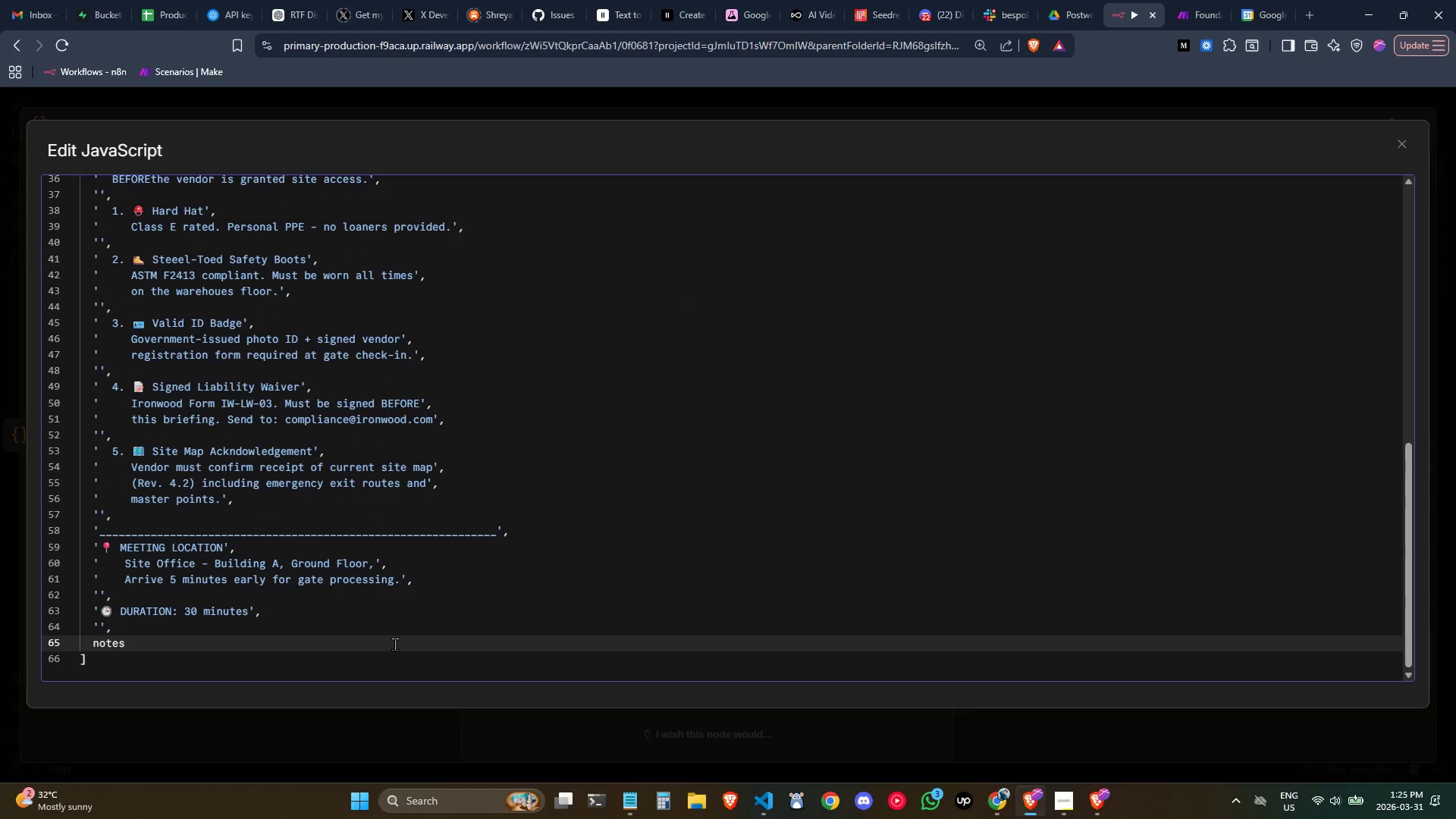 
key(Space)
 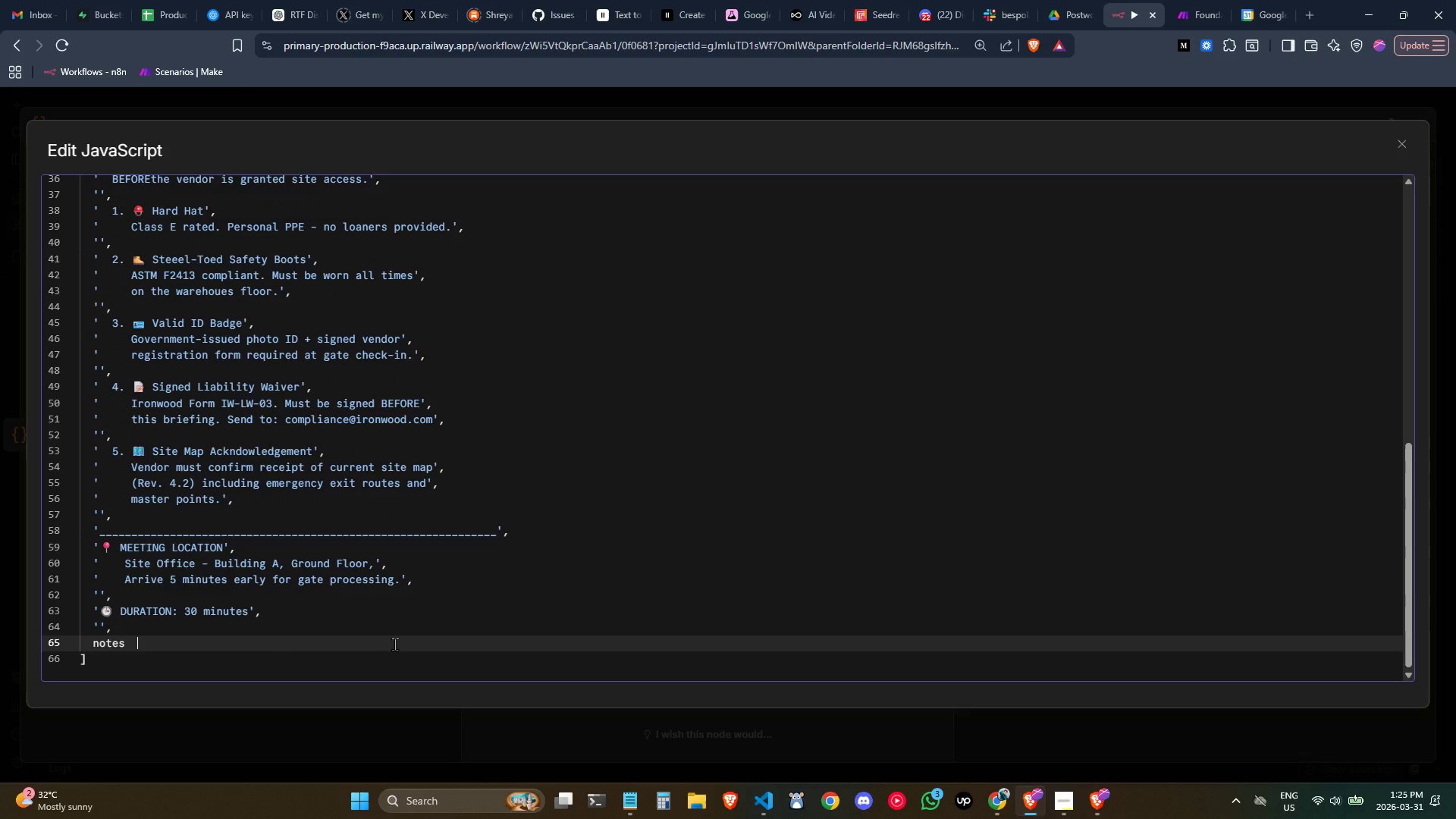 
key(Space)
 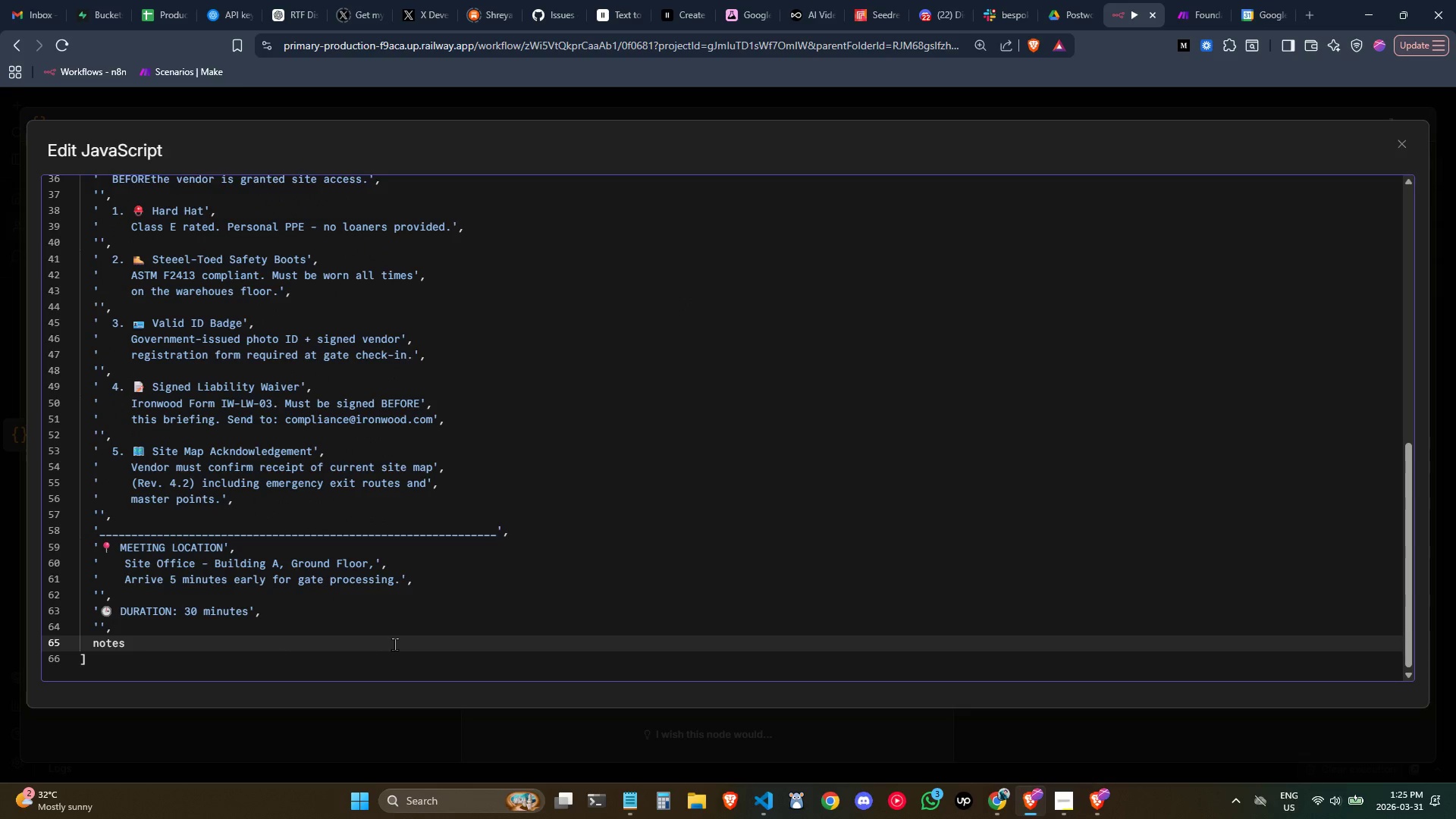 
key(Backspace)
 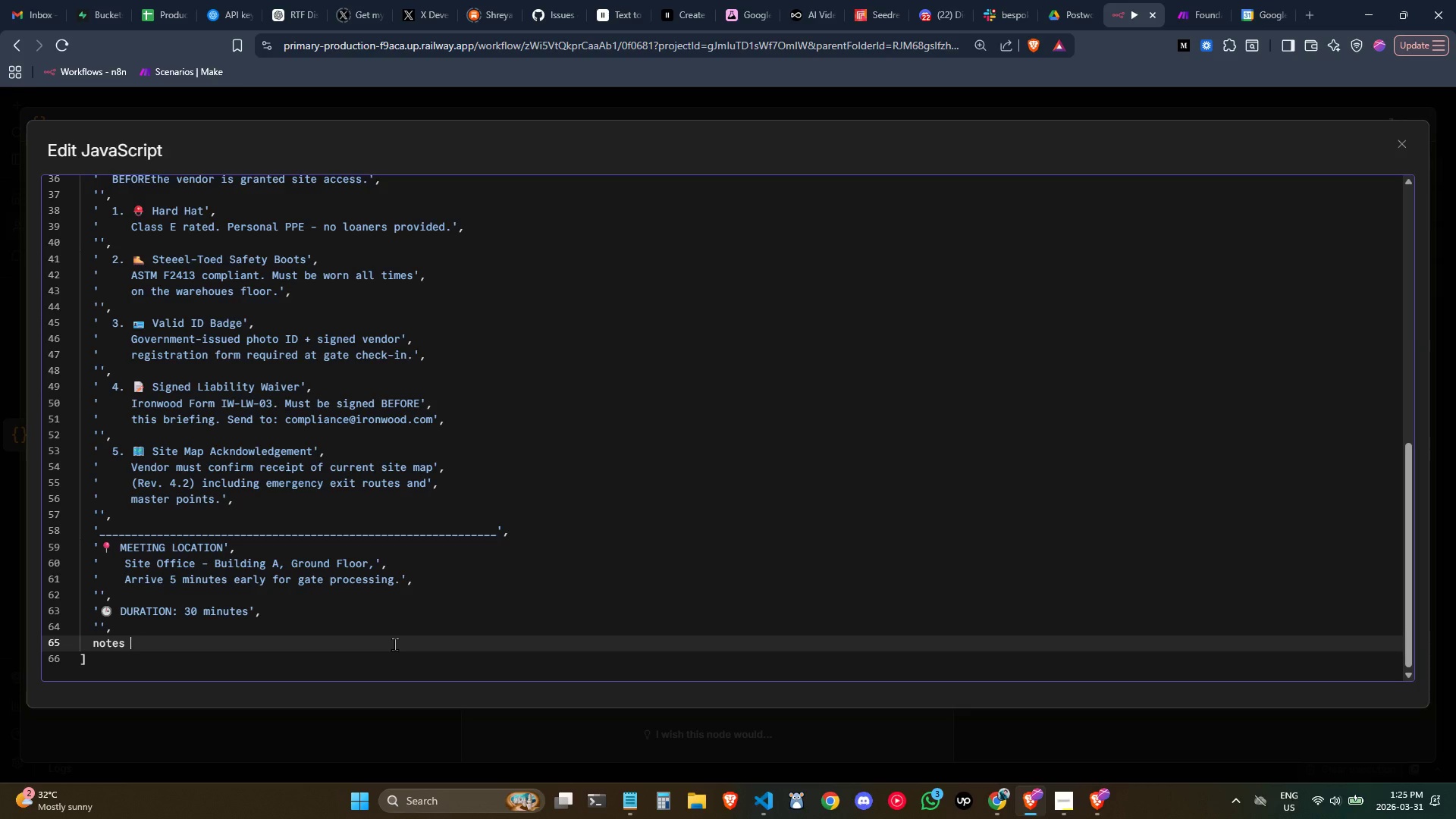 
key(Shift+ShiftLeft)
 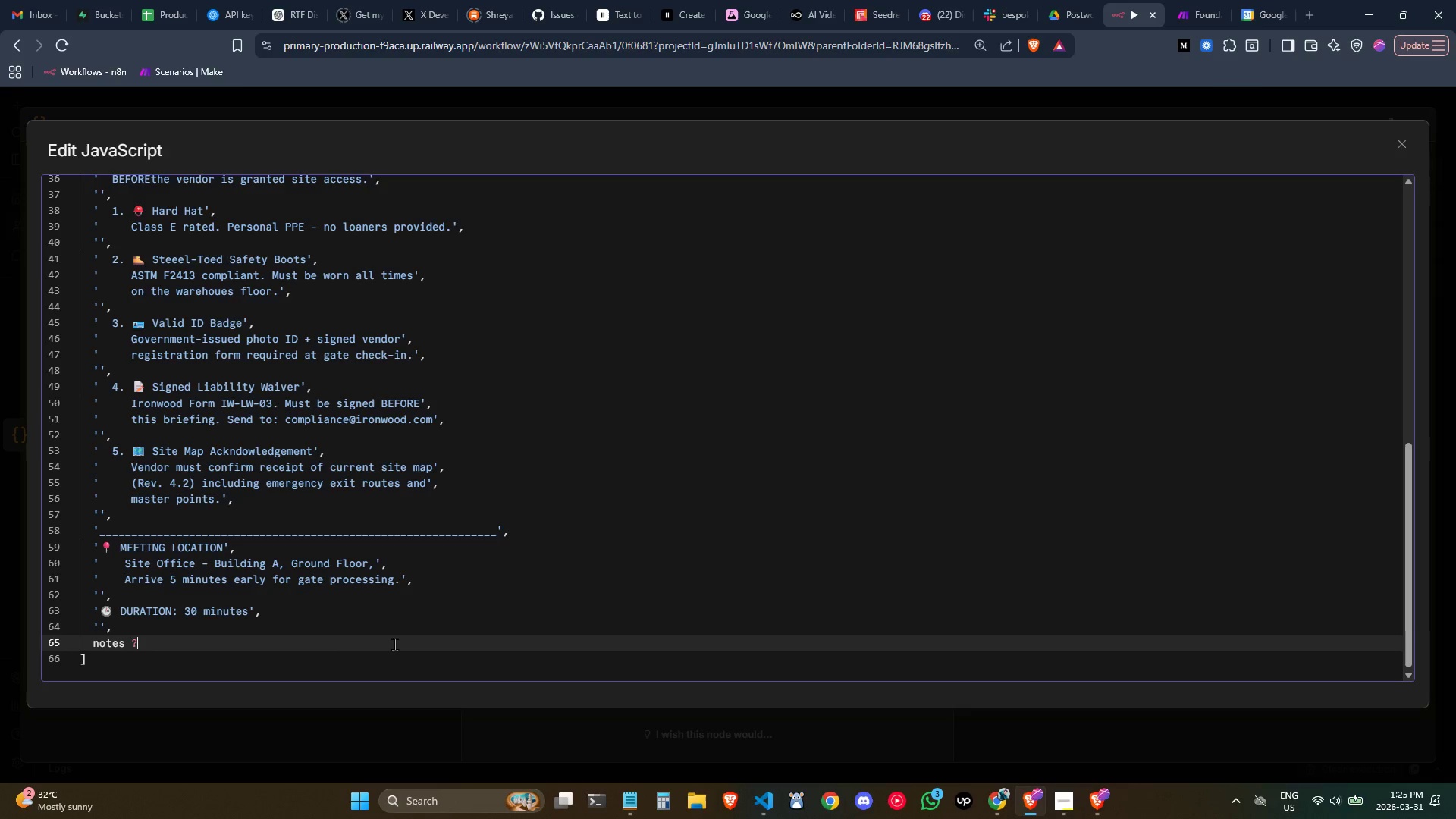 
key(Shift+Slash)
 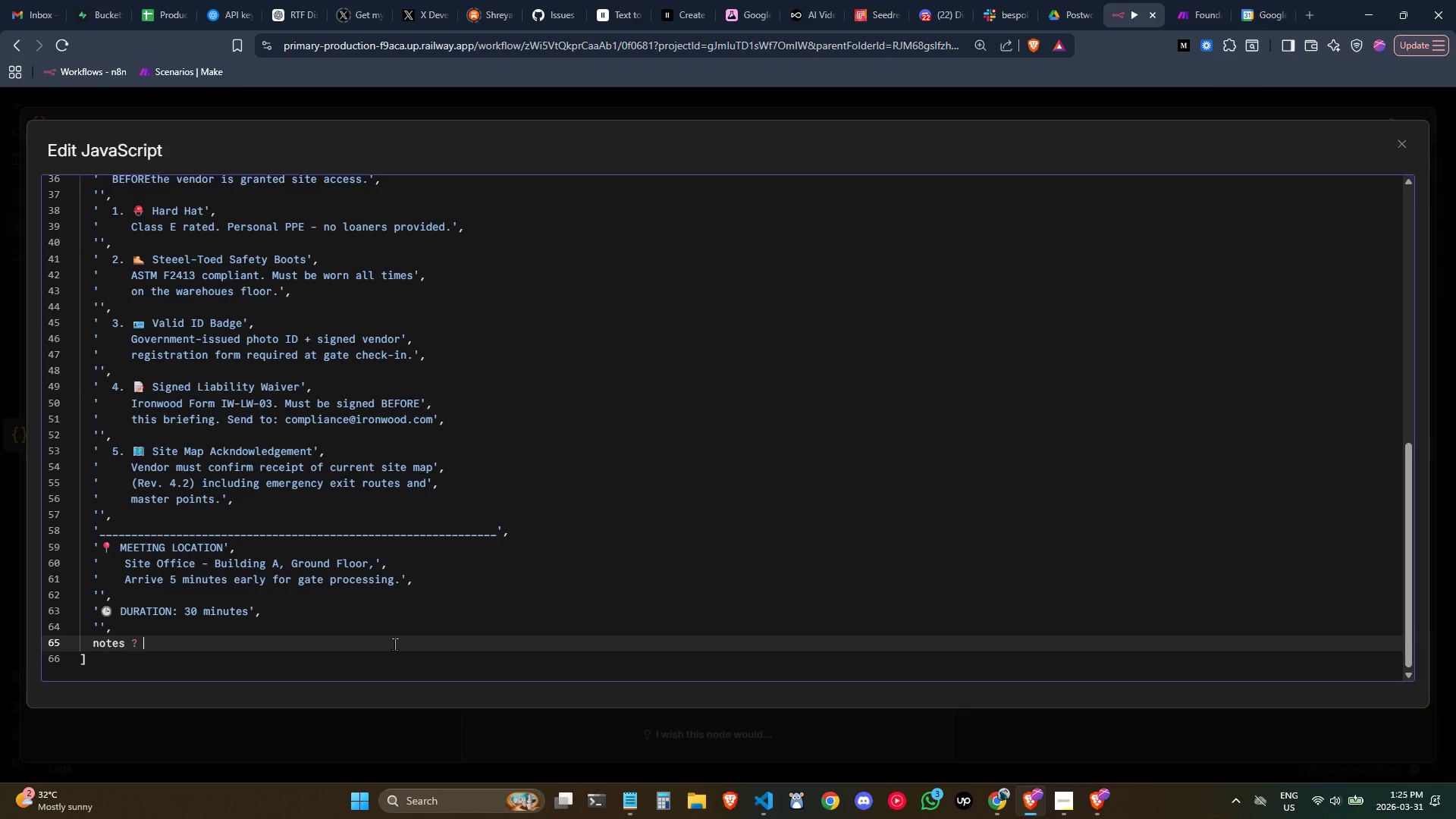 
key(Space)
 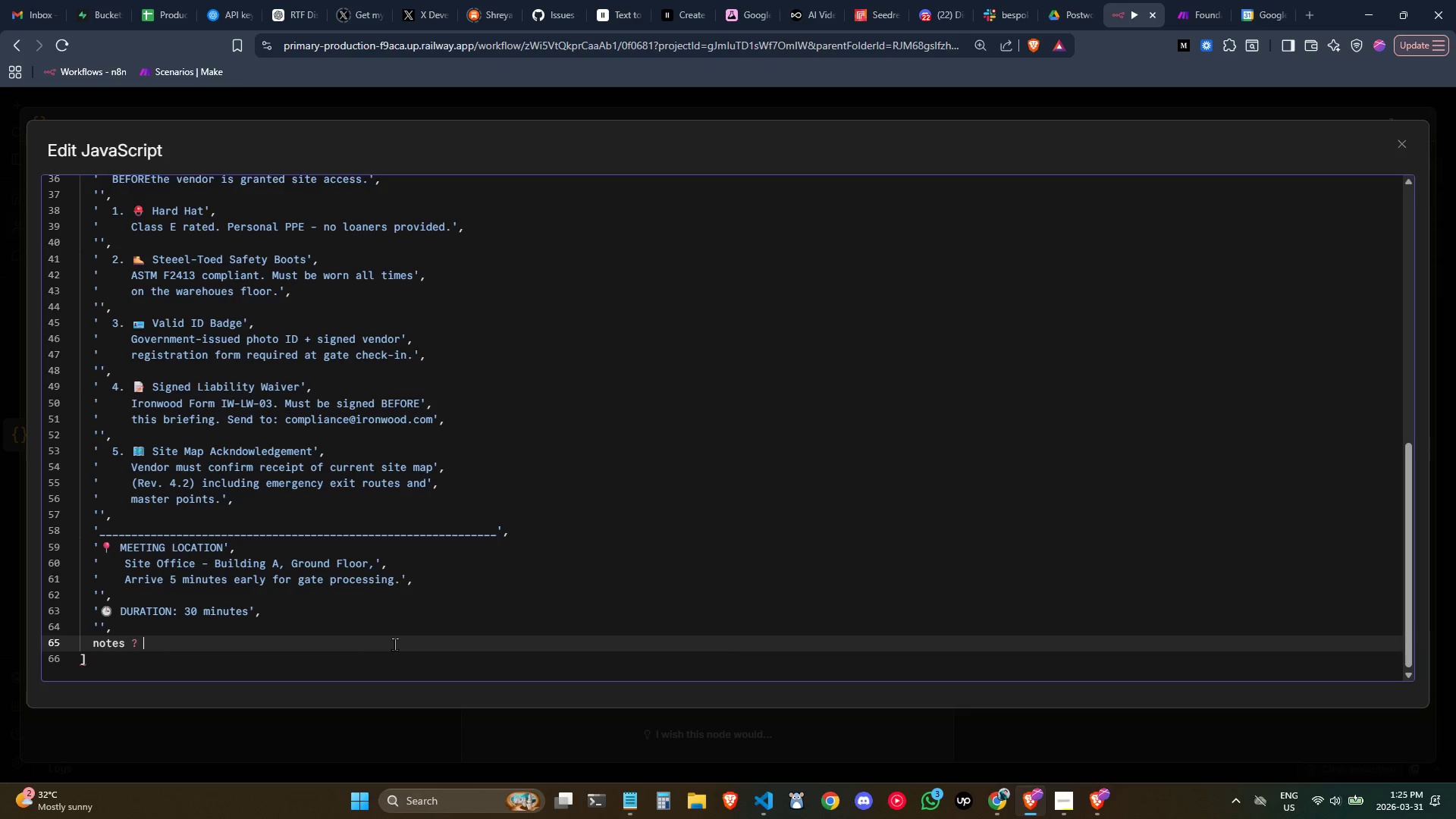 
key(Backquote)
 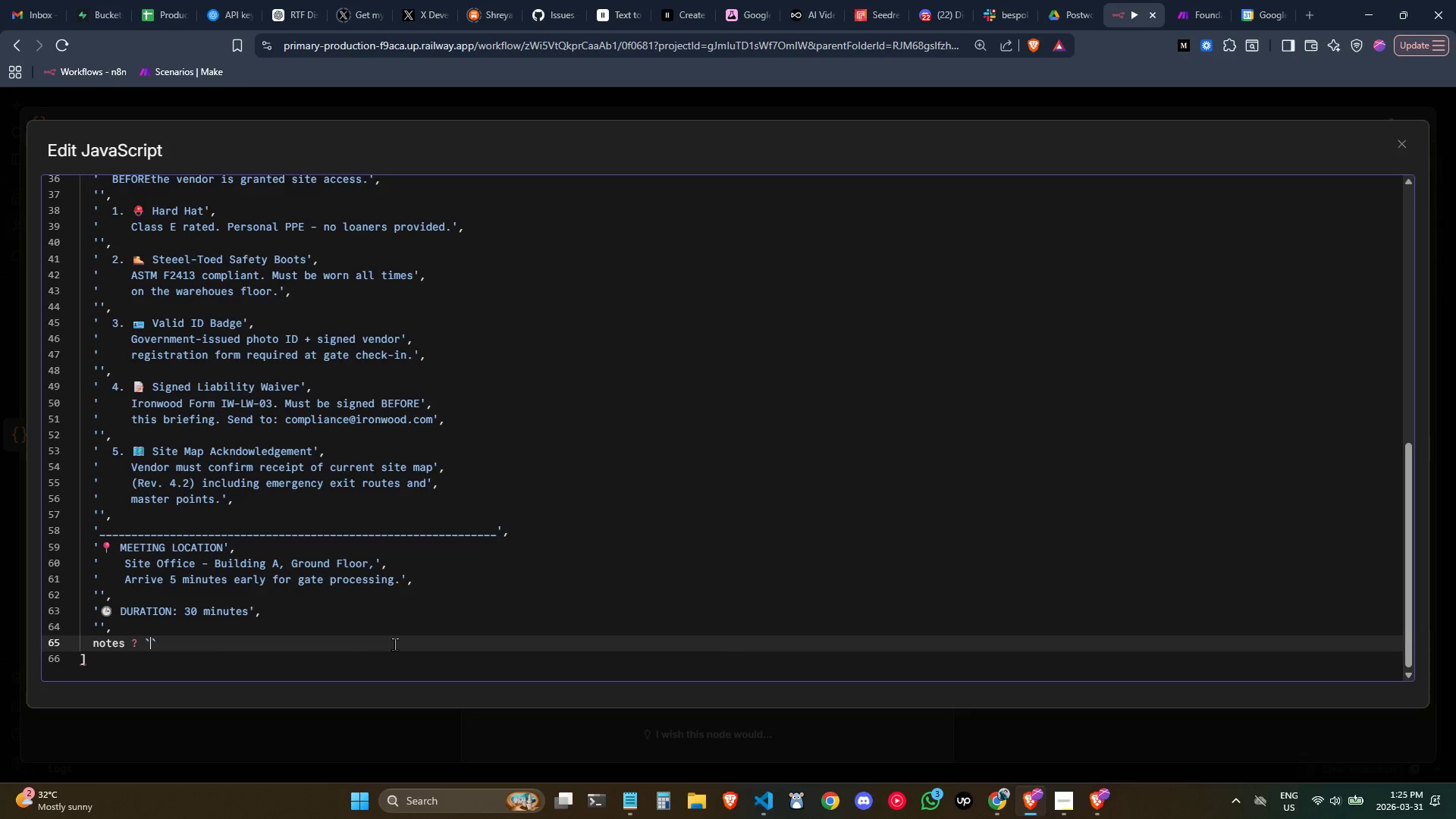 
key(Meta+MetaLeft)
 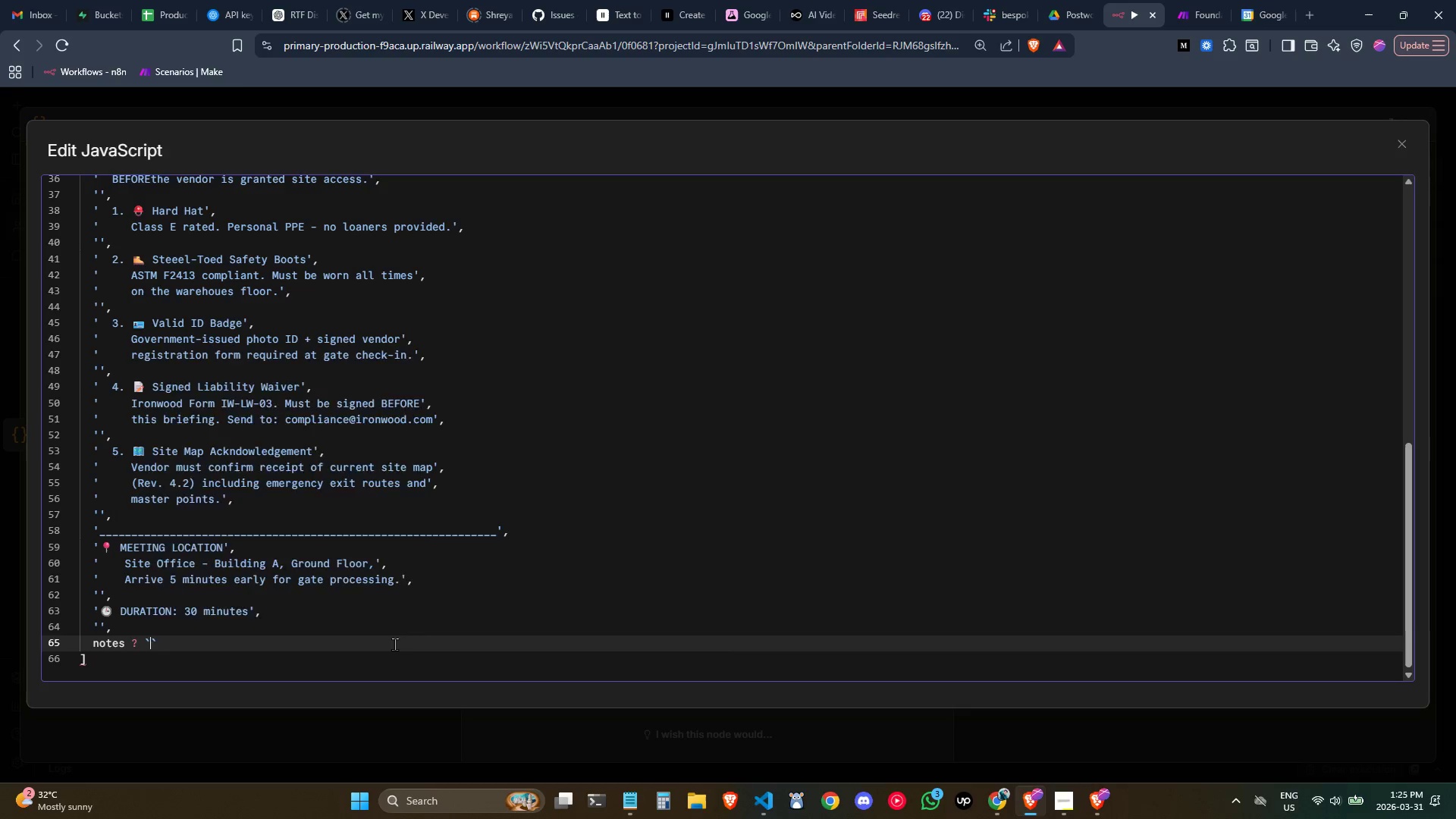 
key(Meta+Period)
 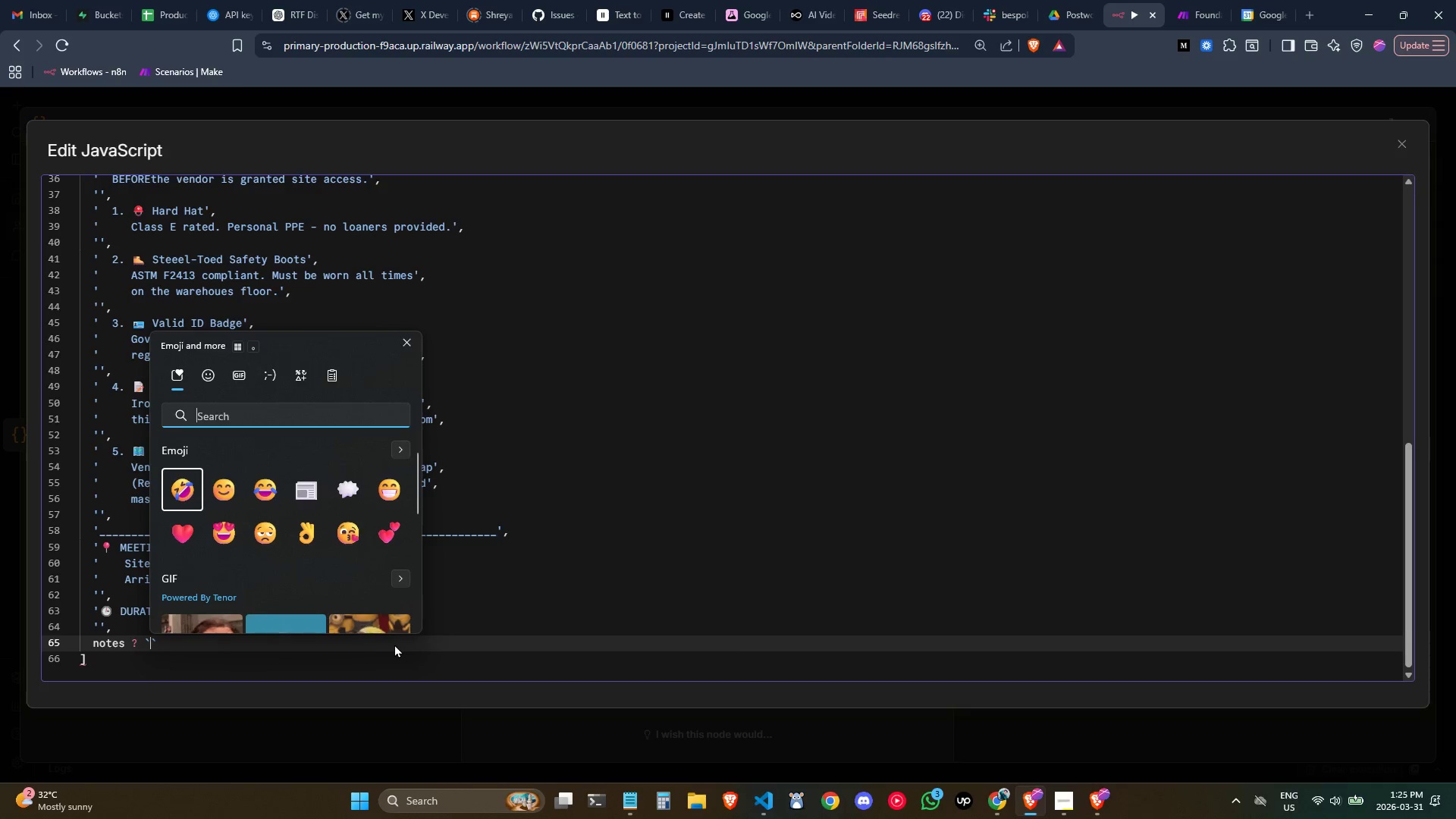 
type(note)
 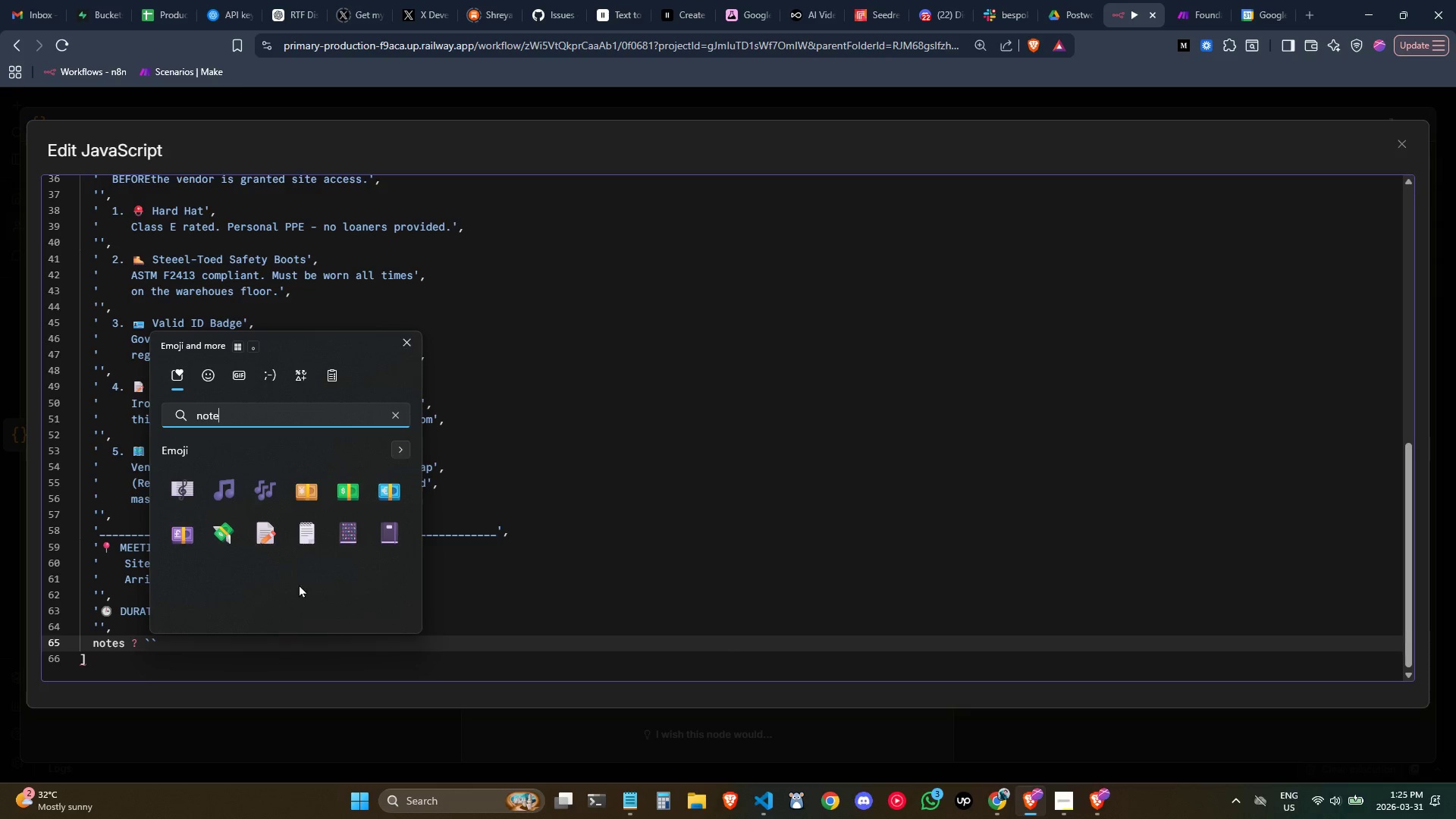 
left_click([269, 542])
 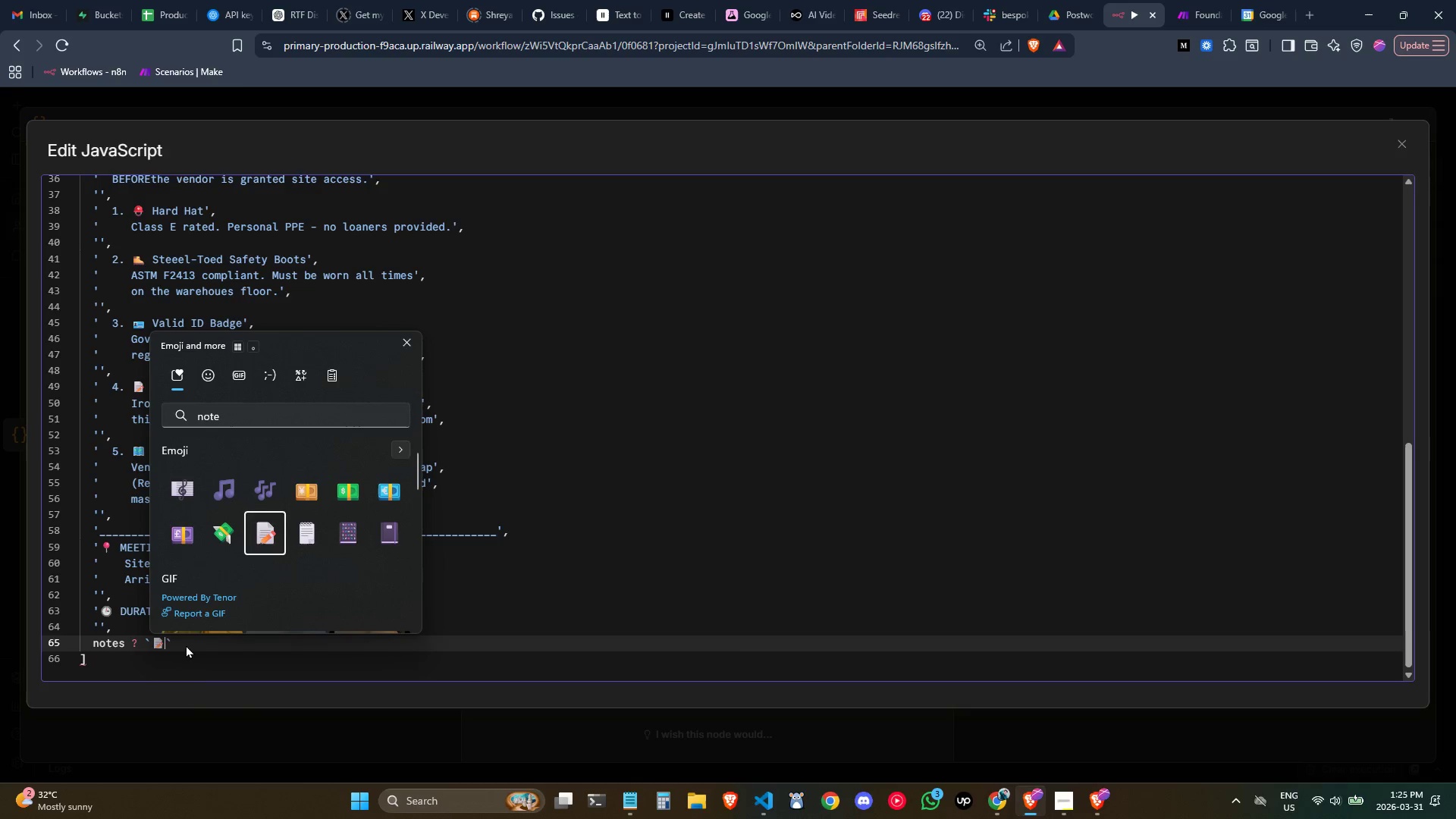 
left_click([186, 645])
 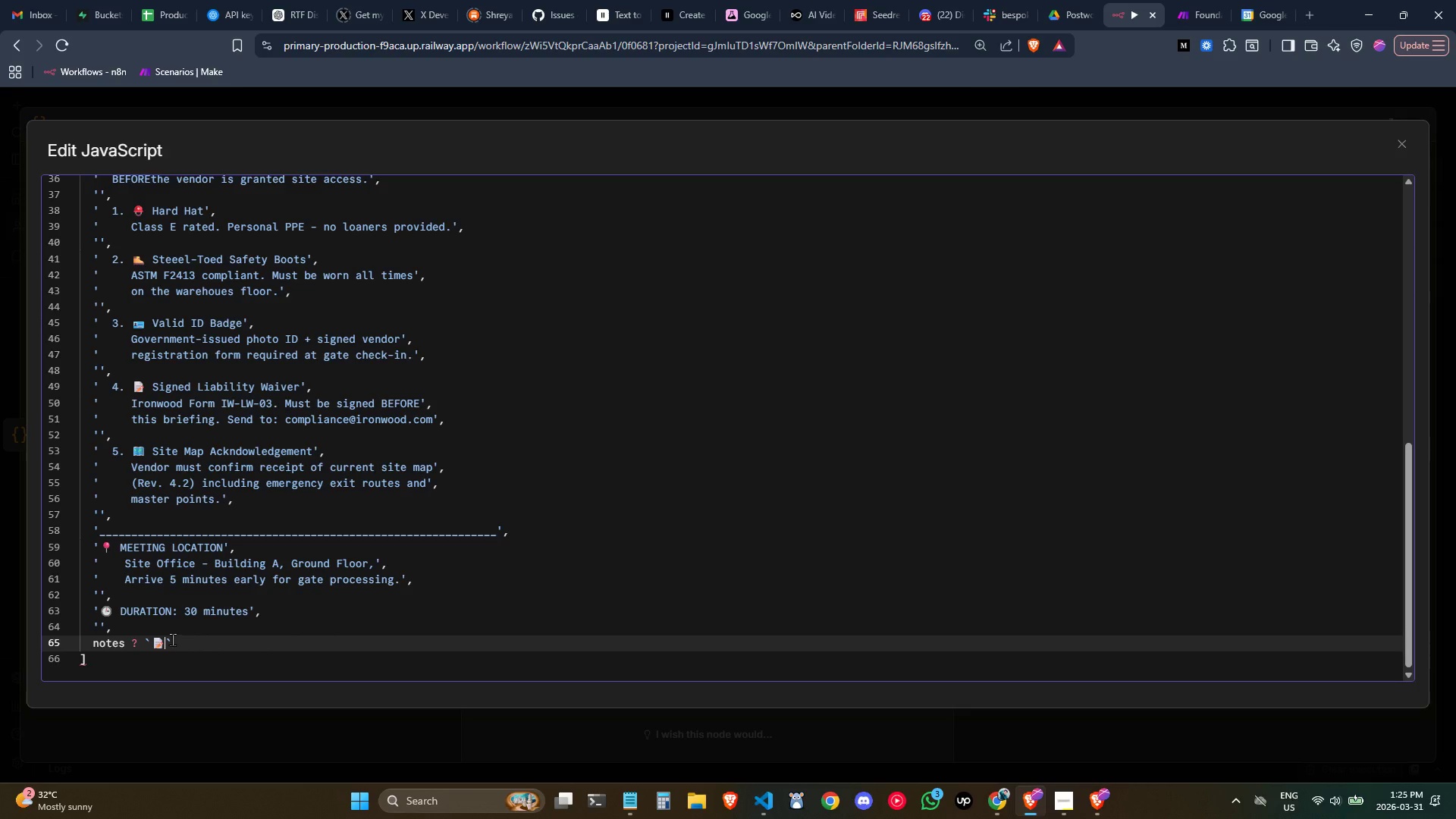 
key(Space)
 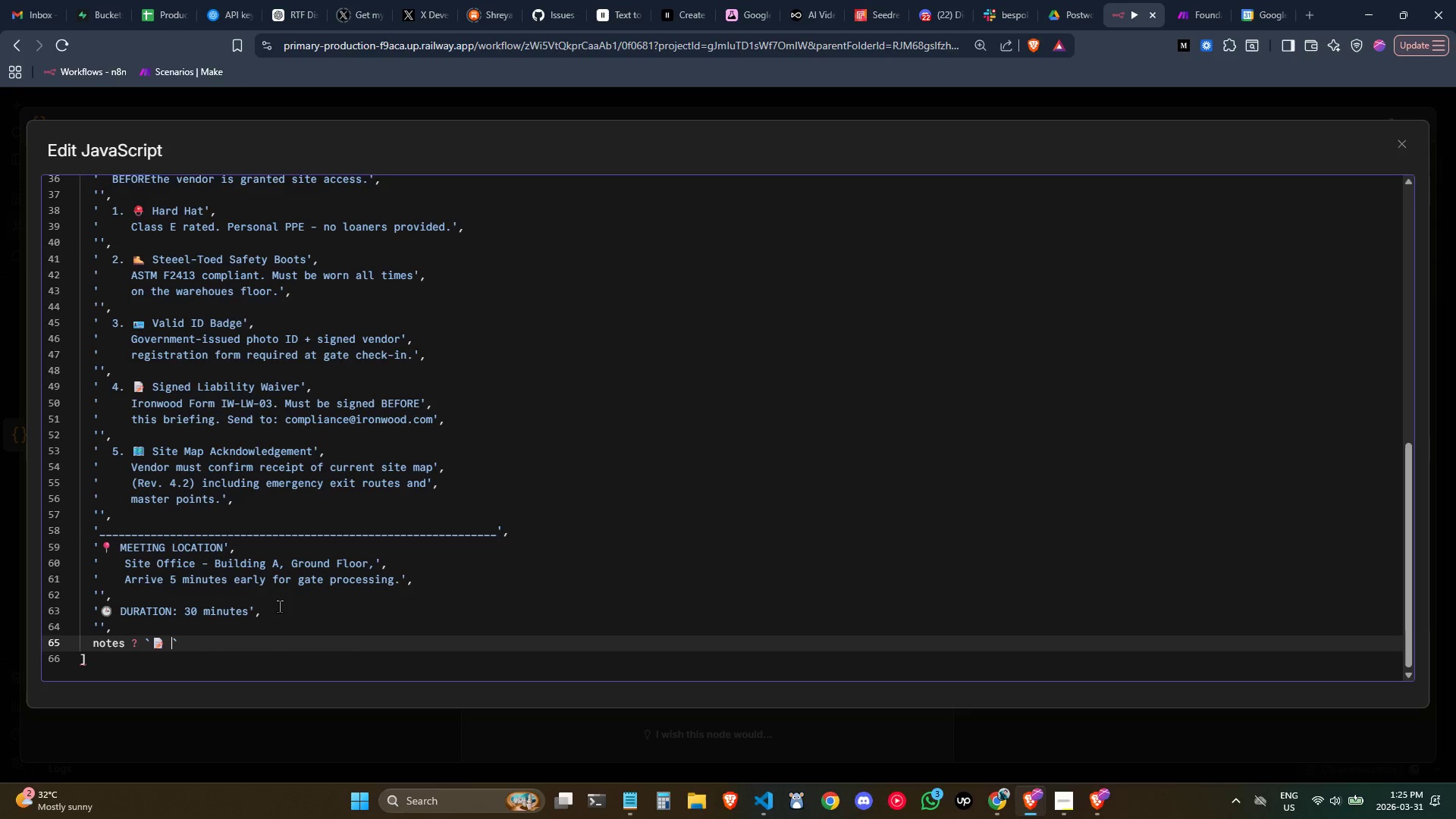 
type(ADDITIONAL NOteS)
key(Backspace)
key(Backspace)
key(Backspace)
key(Backspace)
key(Backspace)
type( BOTES)
 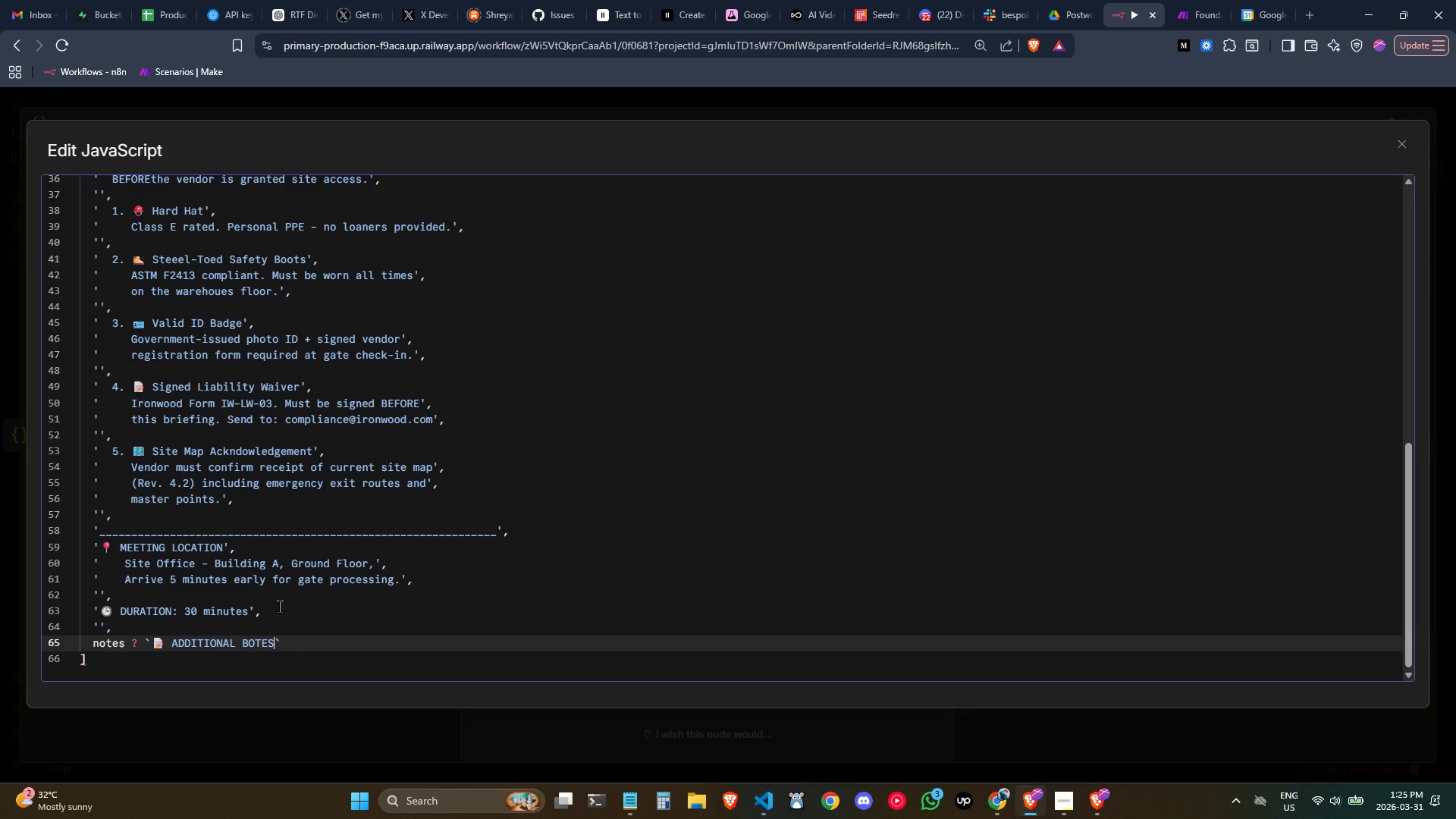 
key(ArrowLeft)
 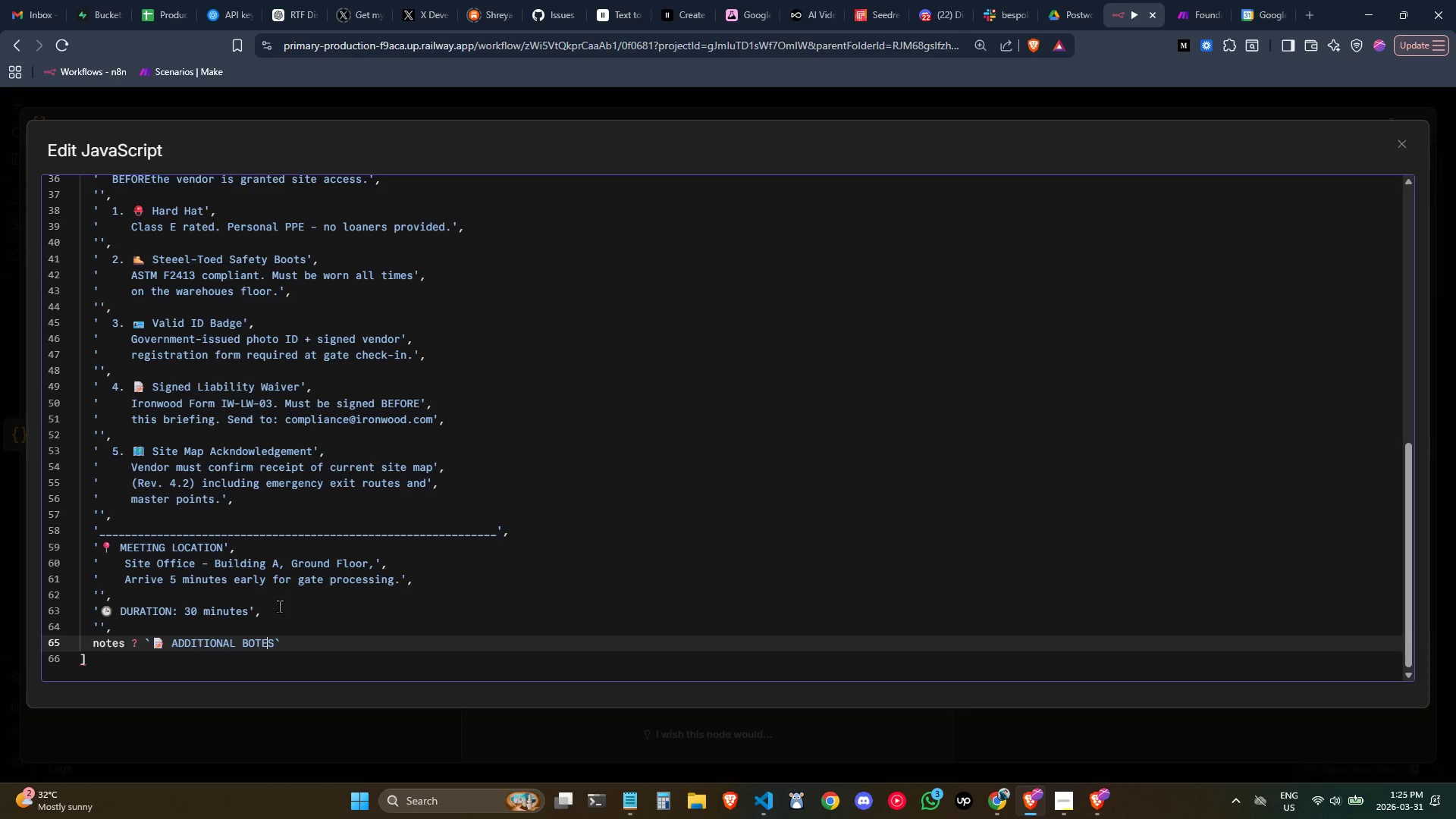 
key(ArrowLeft)
 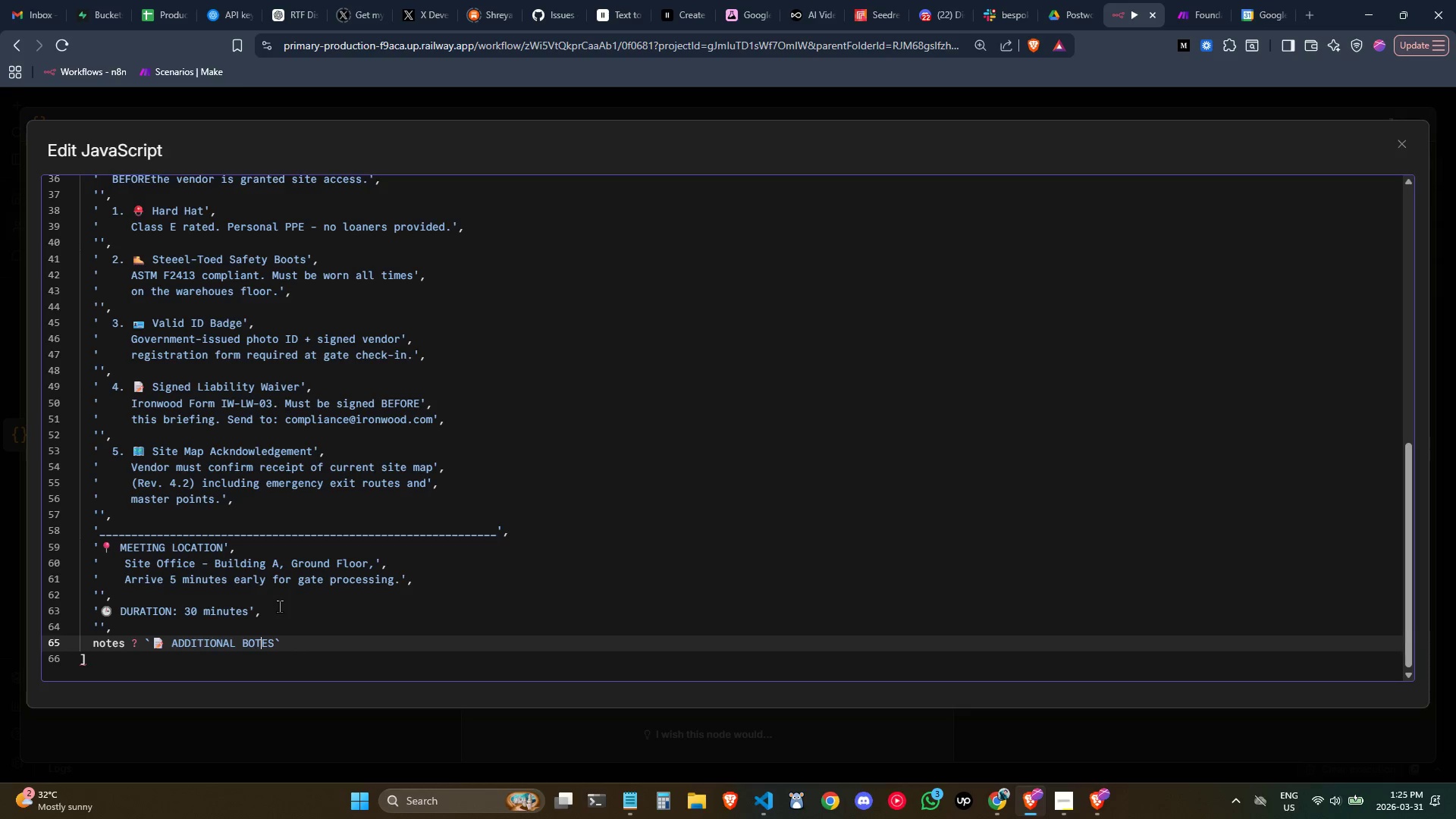 
key(ArrowLeft)
 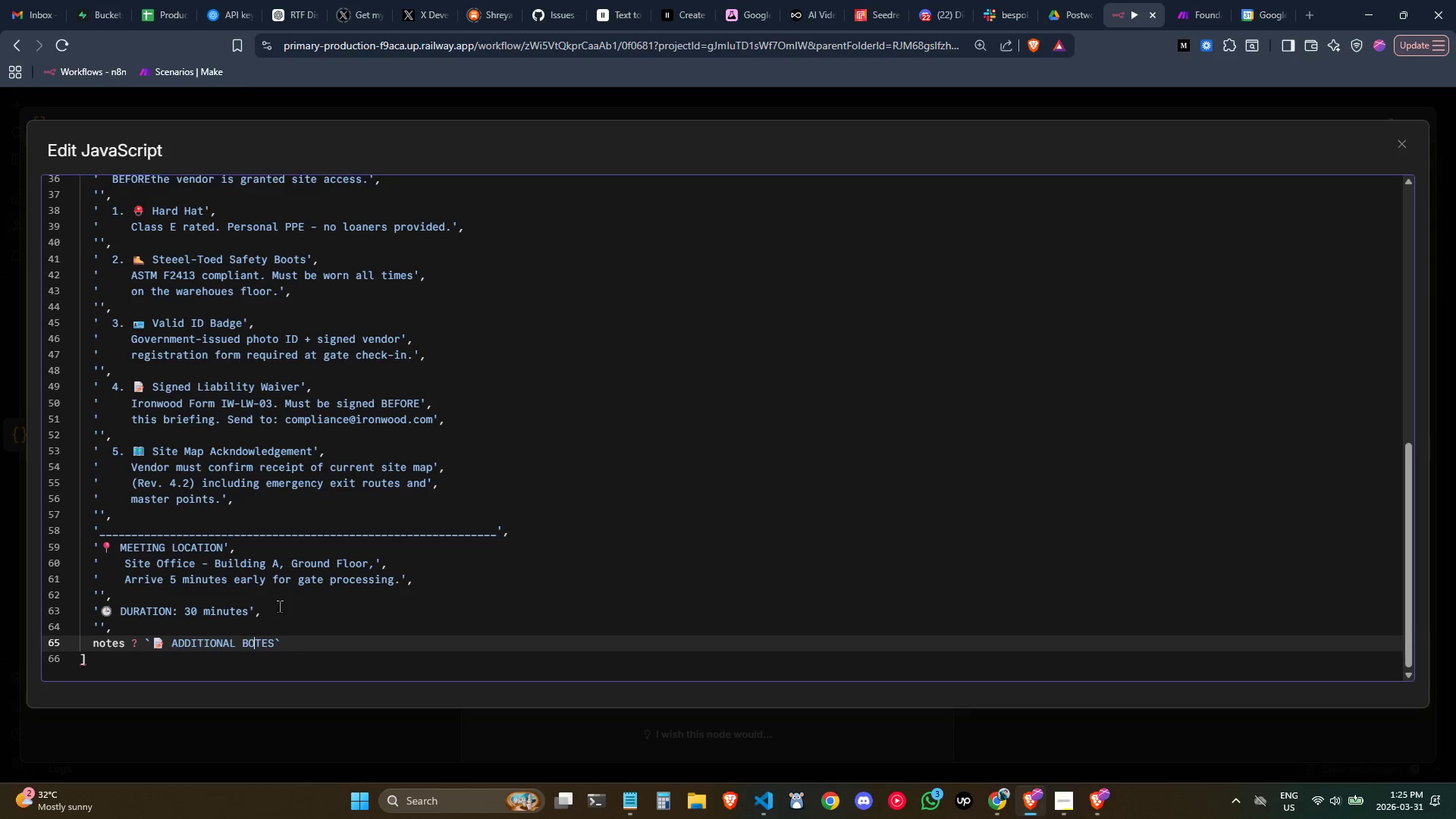 
key(ArrowLeft)
 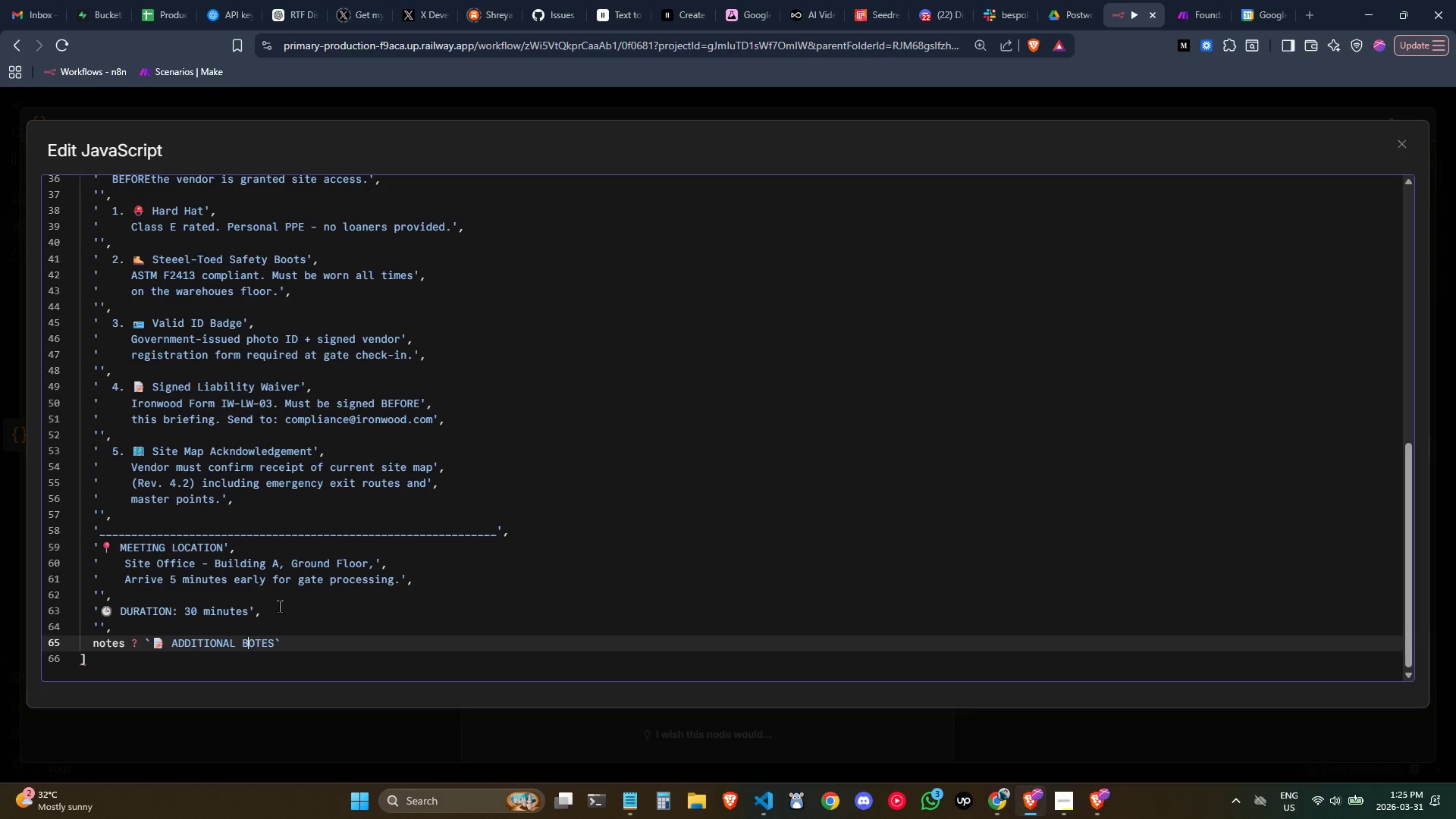 
key(Shift+N)
 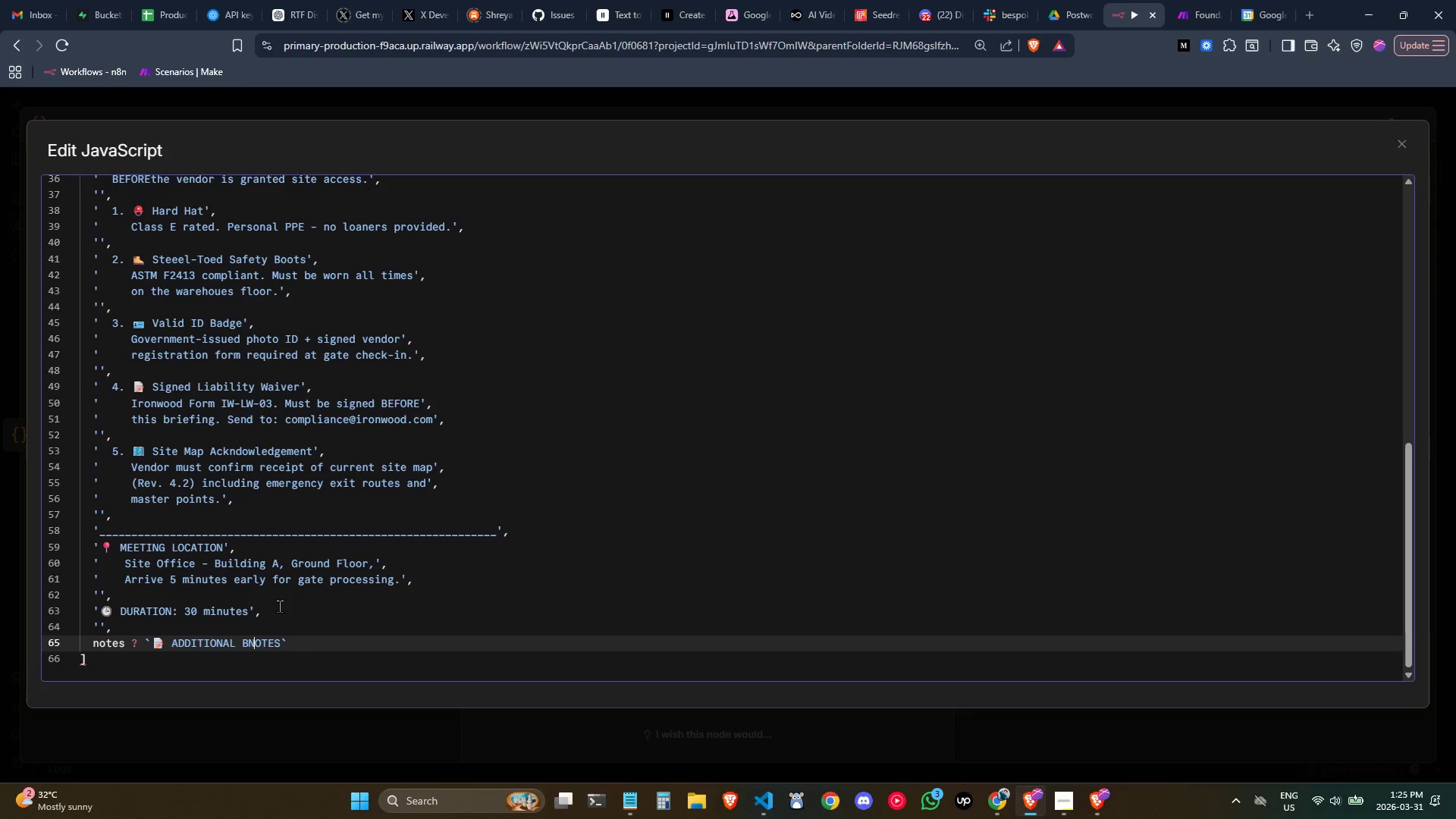 
key(ArrowLeft)
 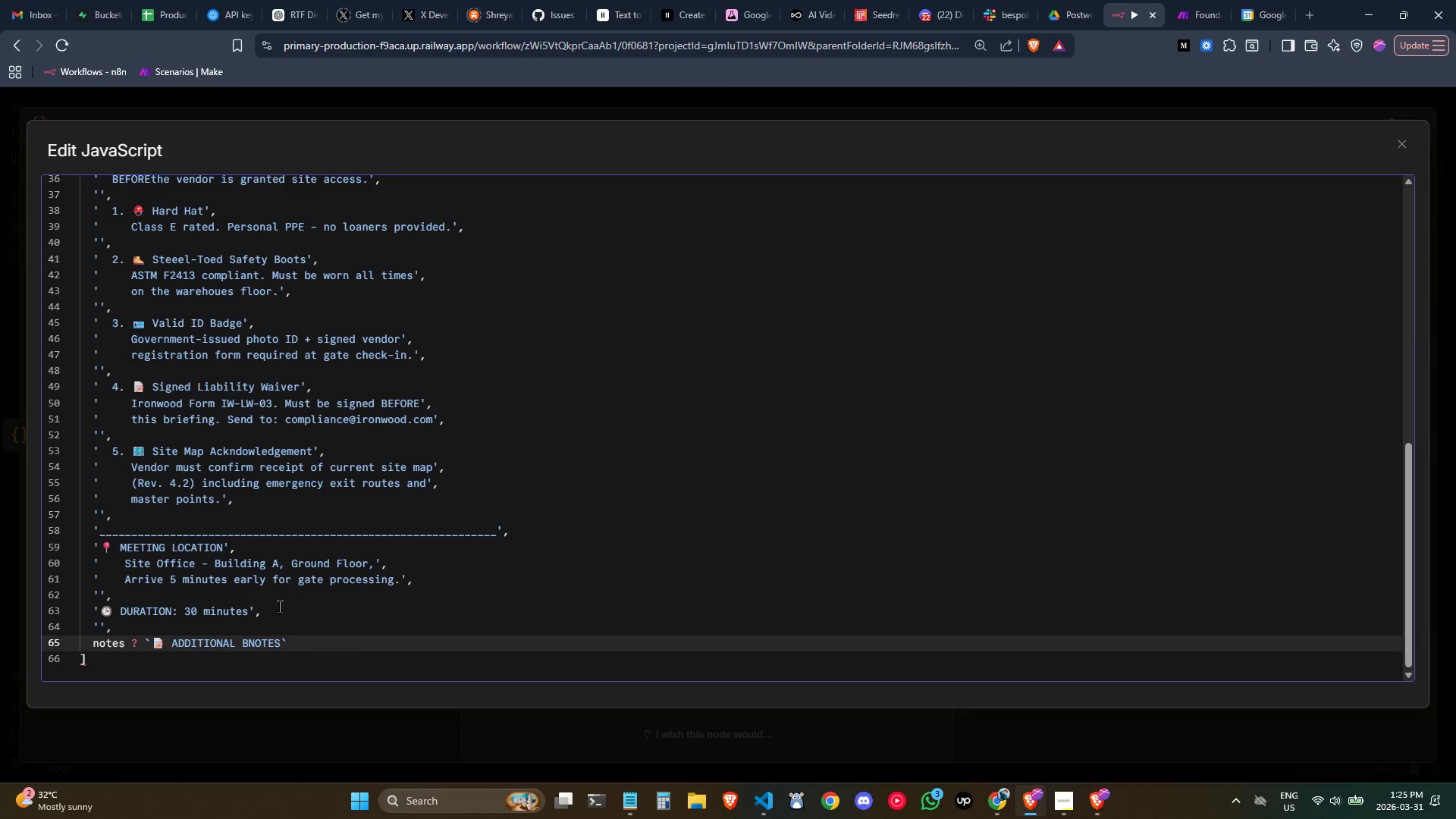 
key(Backspace)
 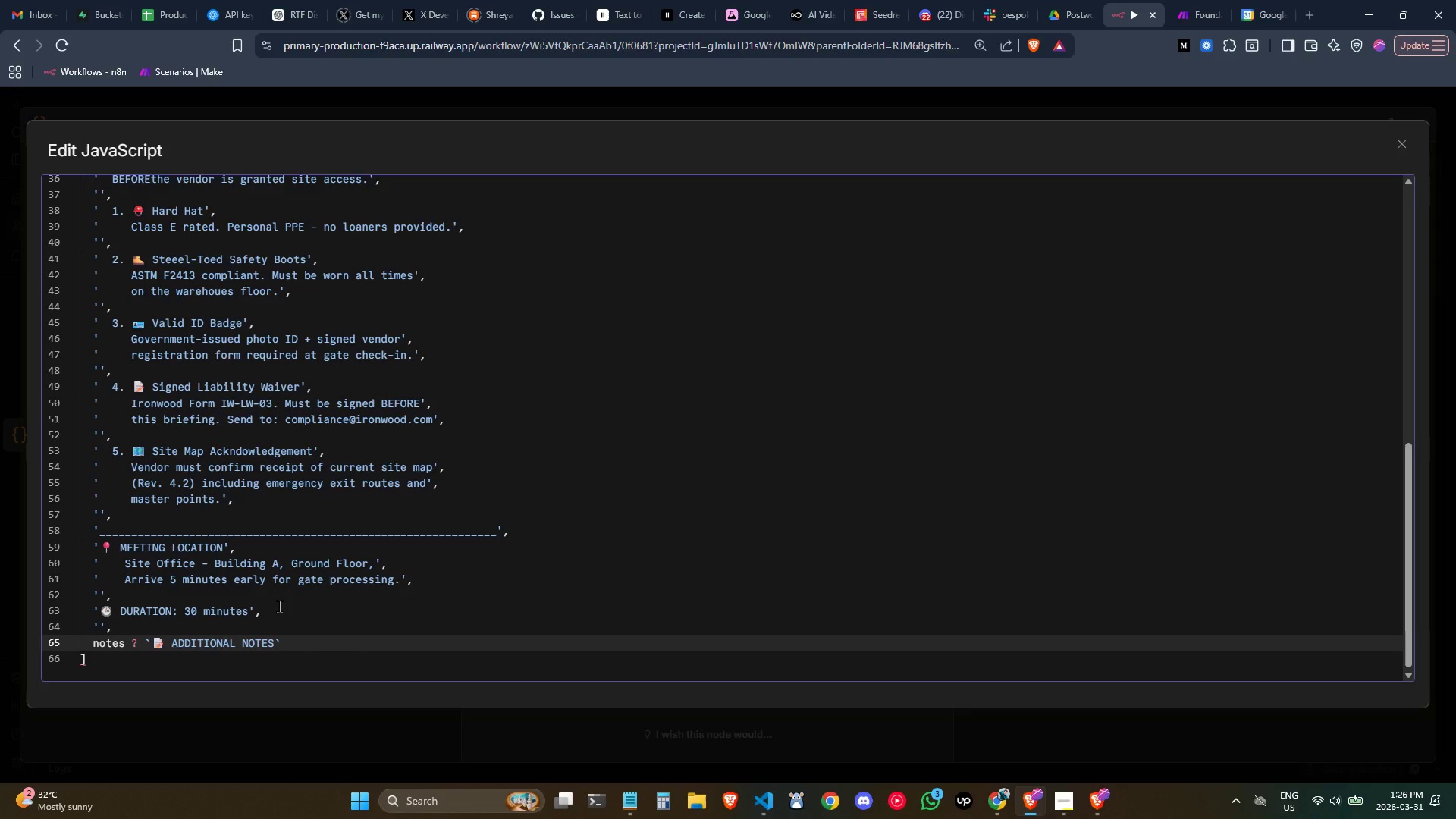 
wait(26.25)
 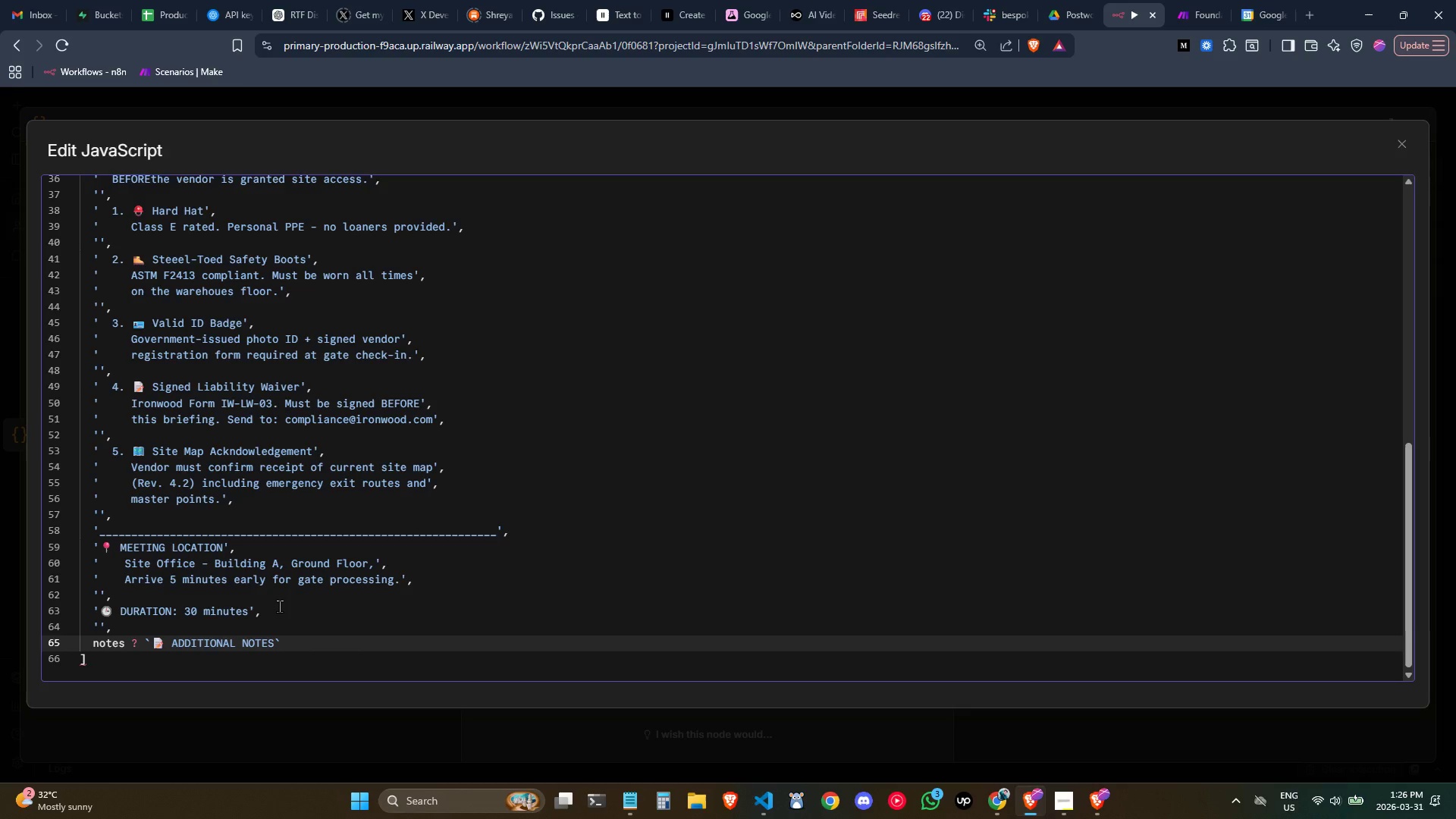 
left_click([322, 648])
 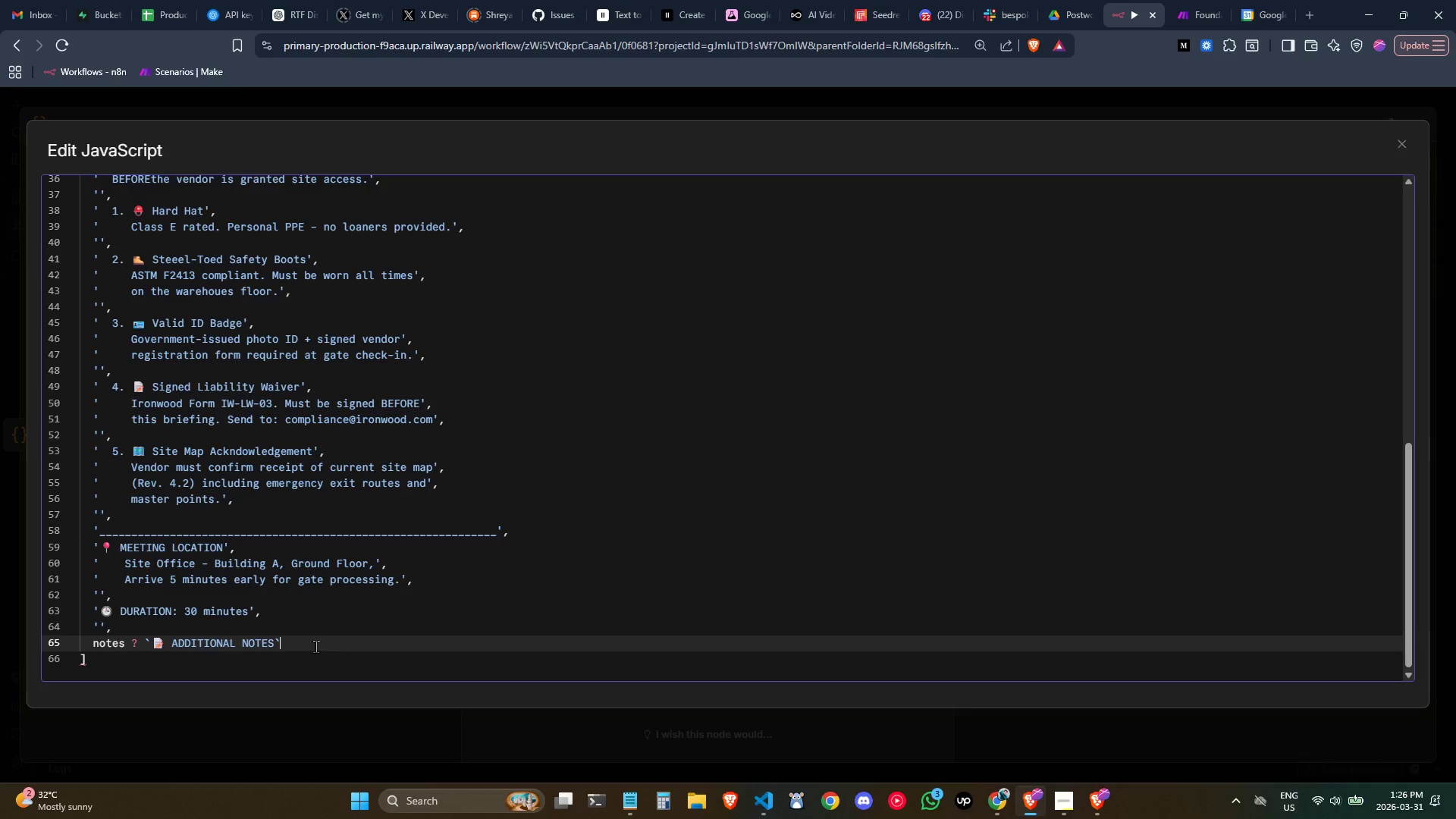 
key(Control+ControlLeft)
 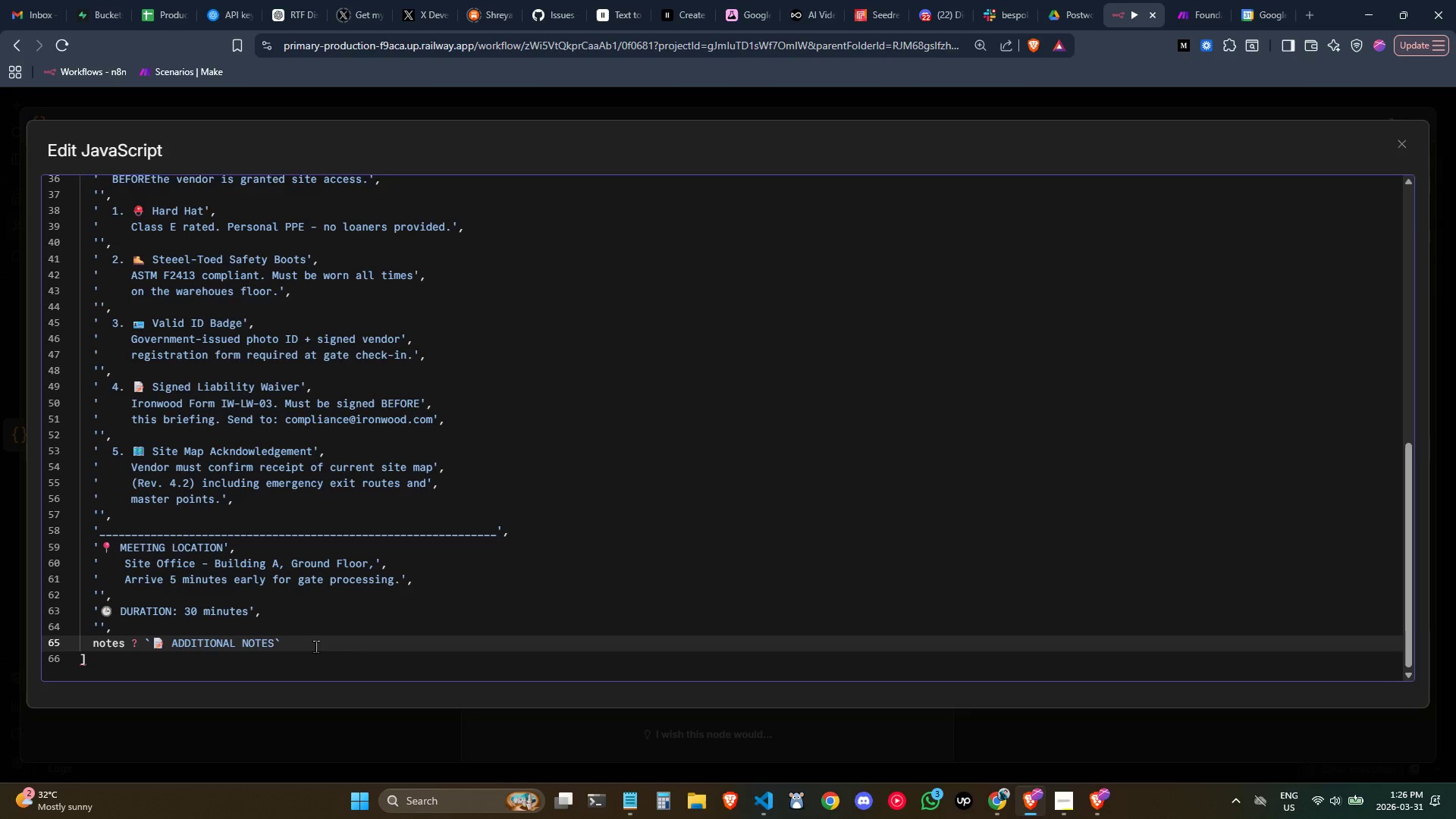 
wait(8.94)
 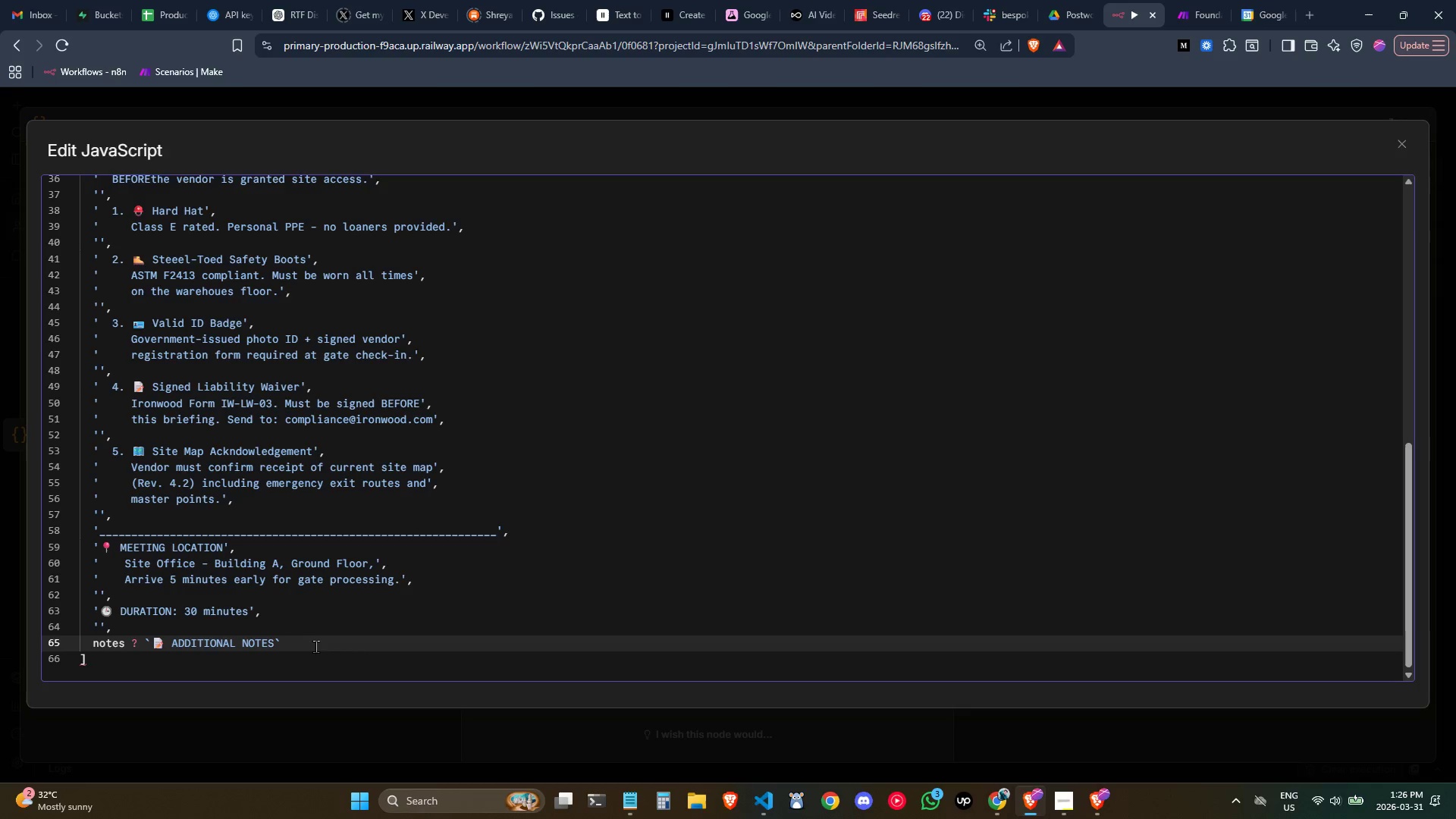 
scroll: coordinate [315, 646], scroll_direction: none, amount: 0.0
 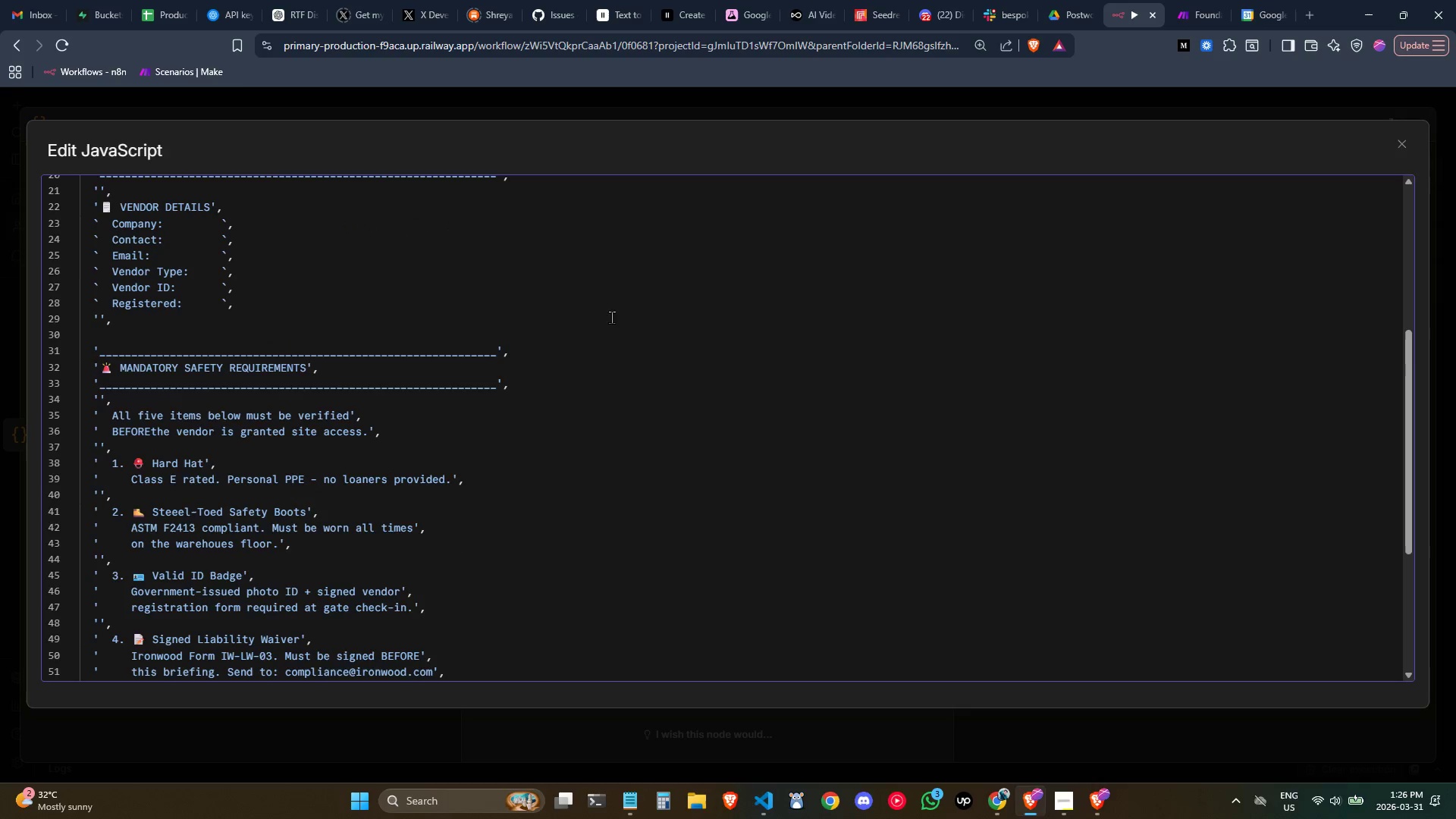 
scroll: coordinate [450, 433], scroll_direction: down, amount: 3.0
 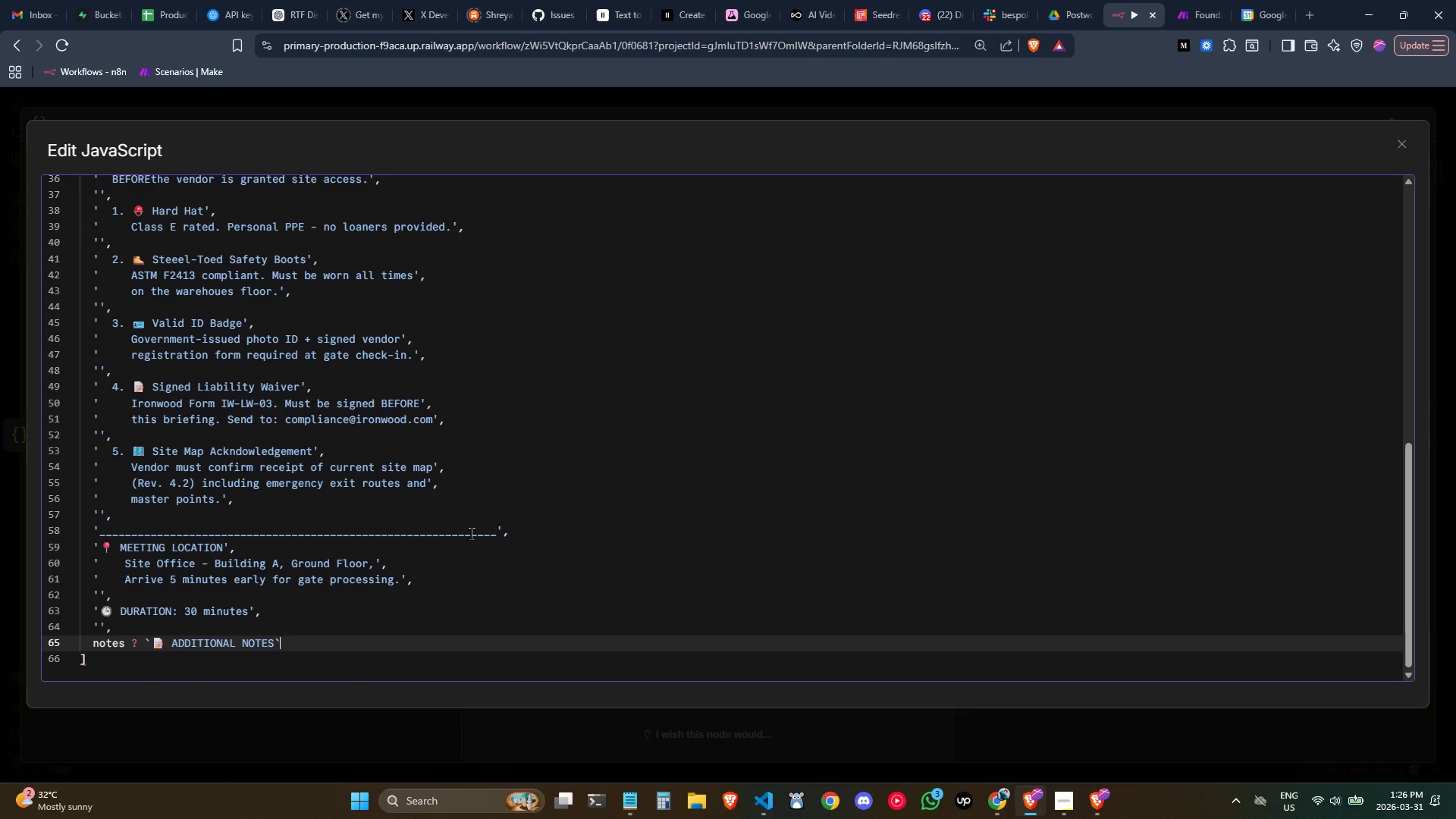 
key(ArrowLeft)
 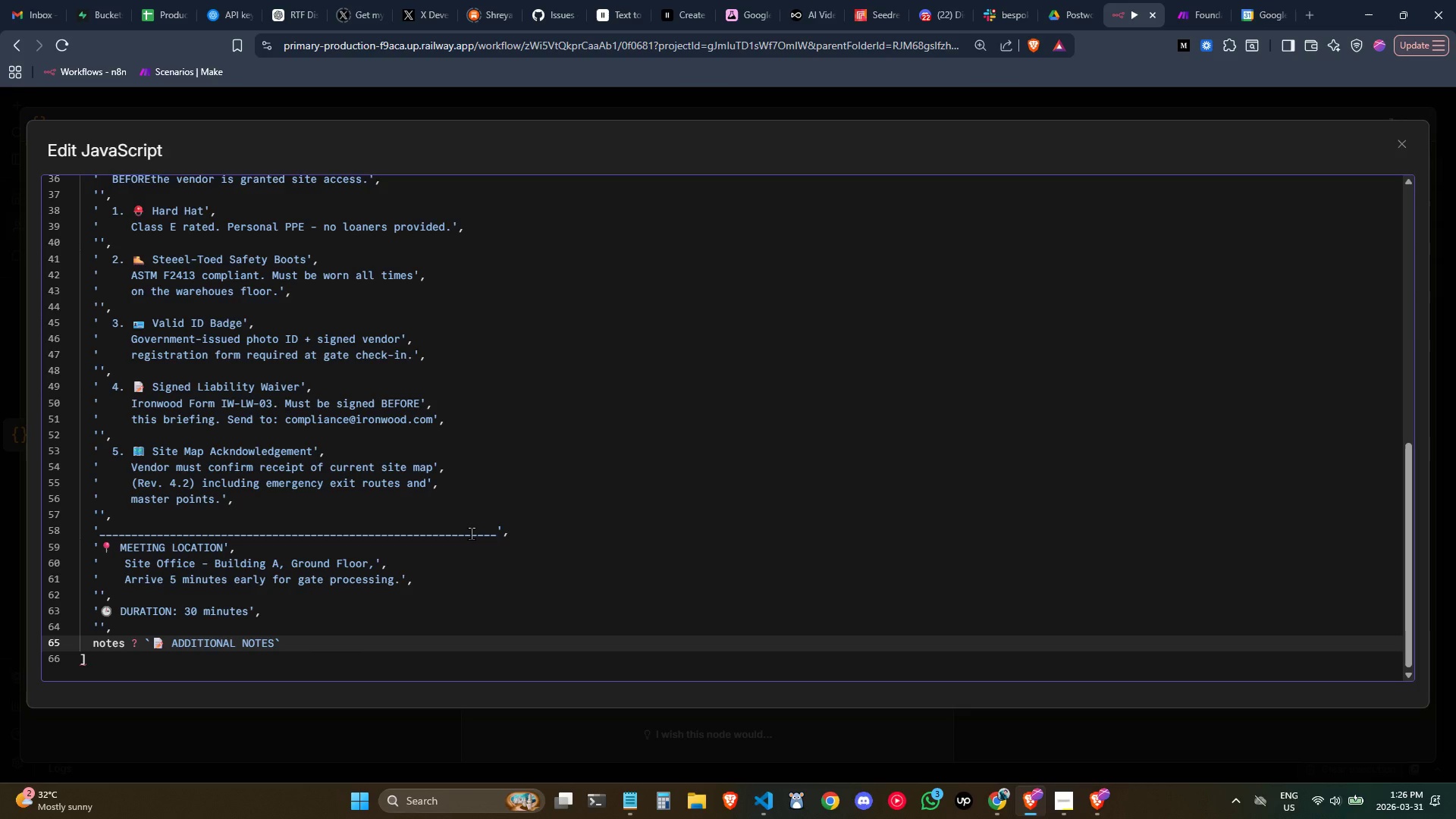 
type(\n $no)
key(Backspace)
key(Backspace)
type({notes)
 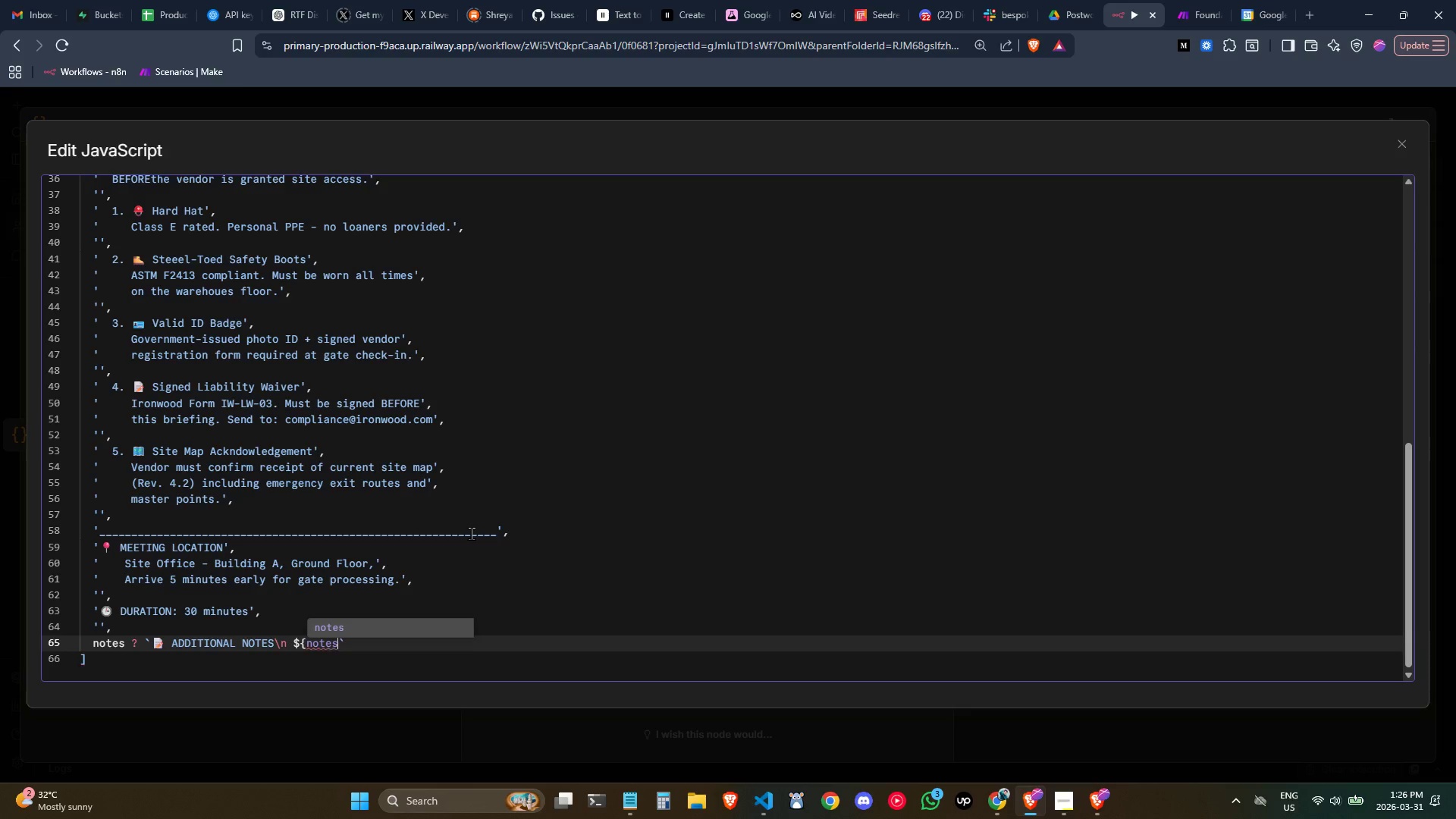 
key(Shift+BracketRight)
 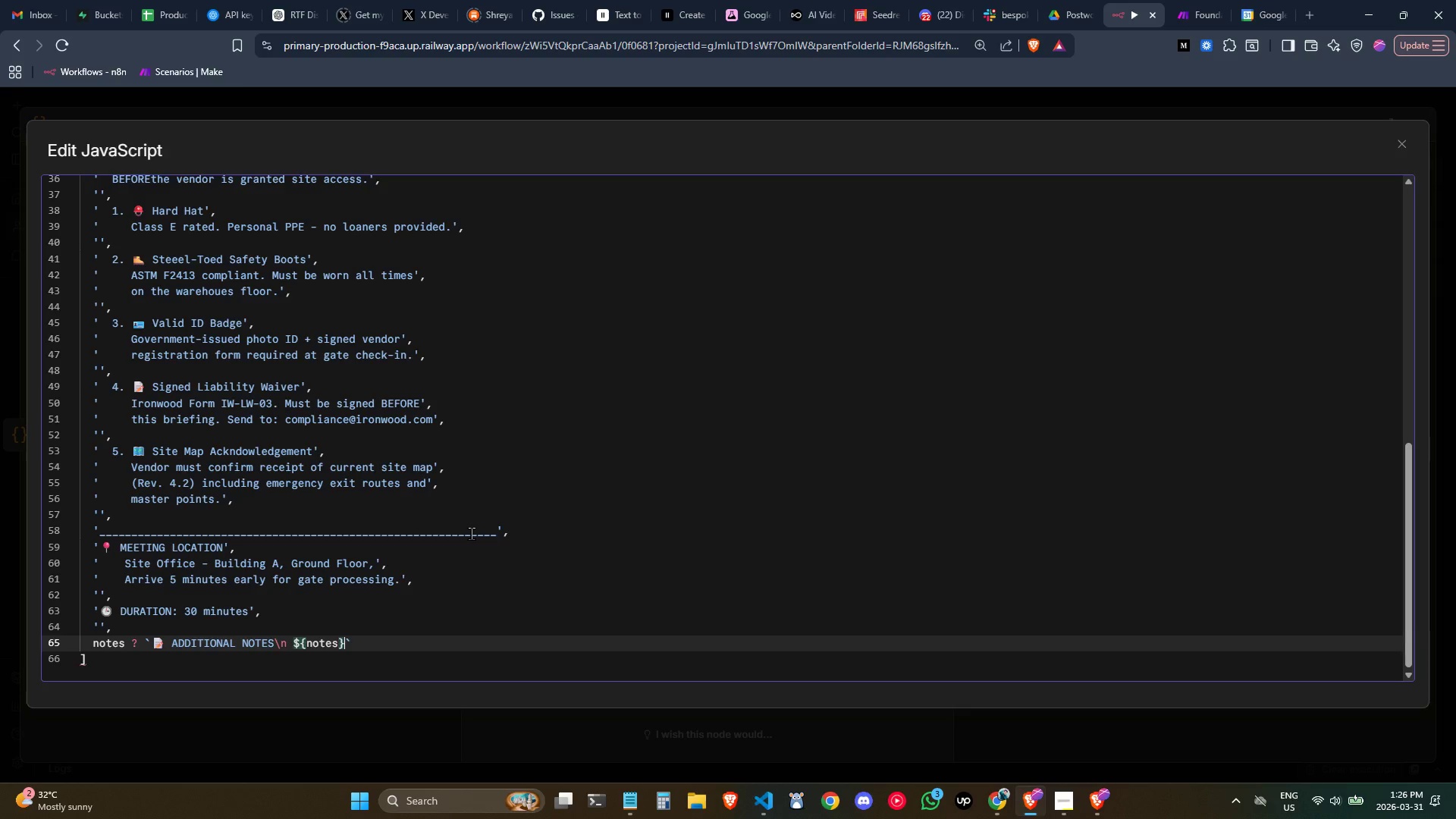 
key(Space)
 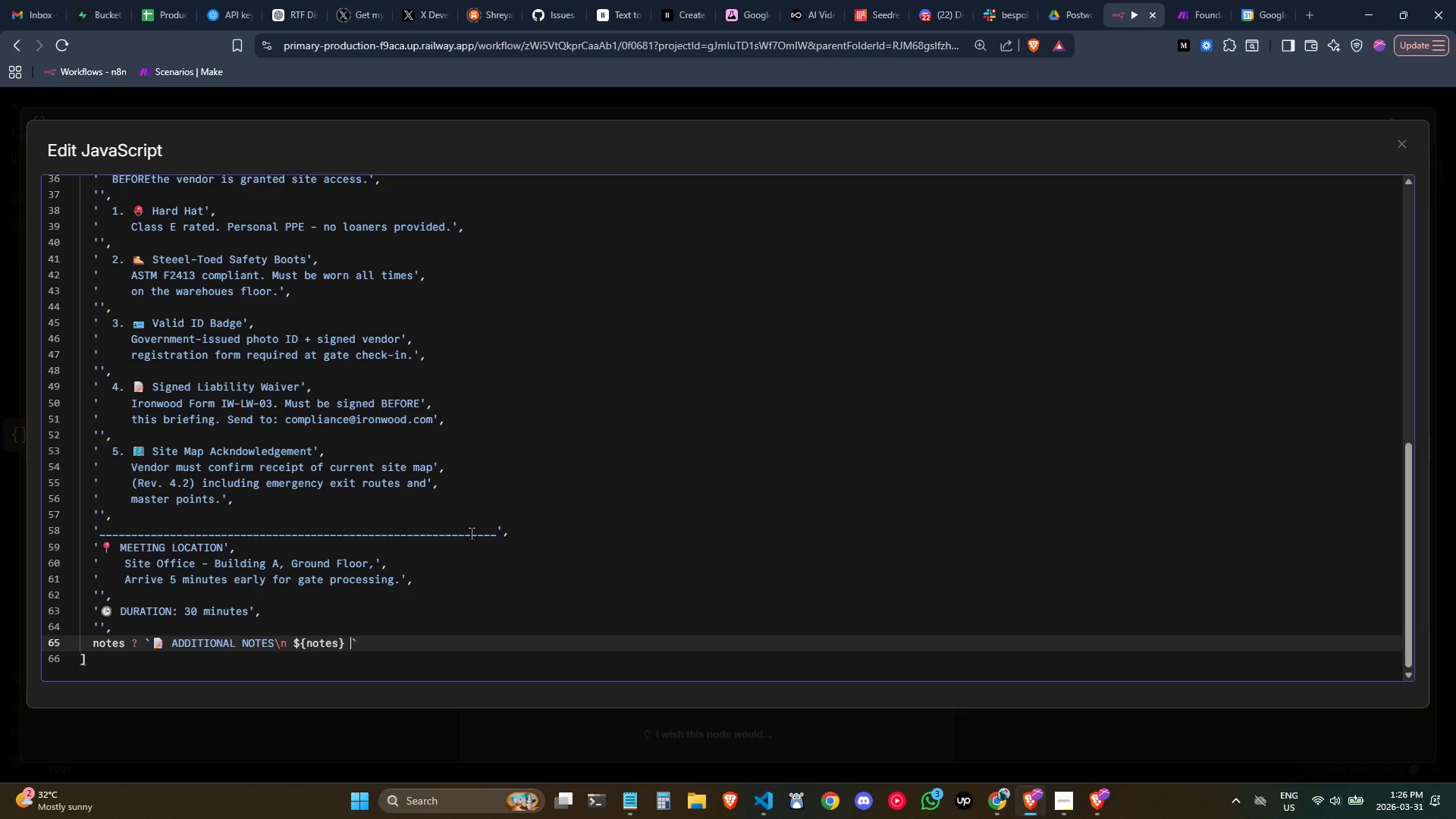 
key(Shift+Semicolon)
 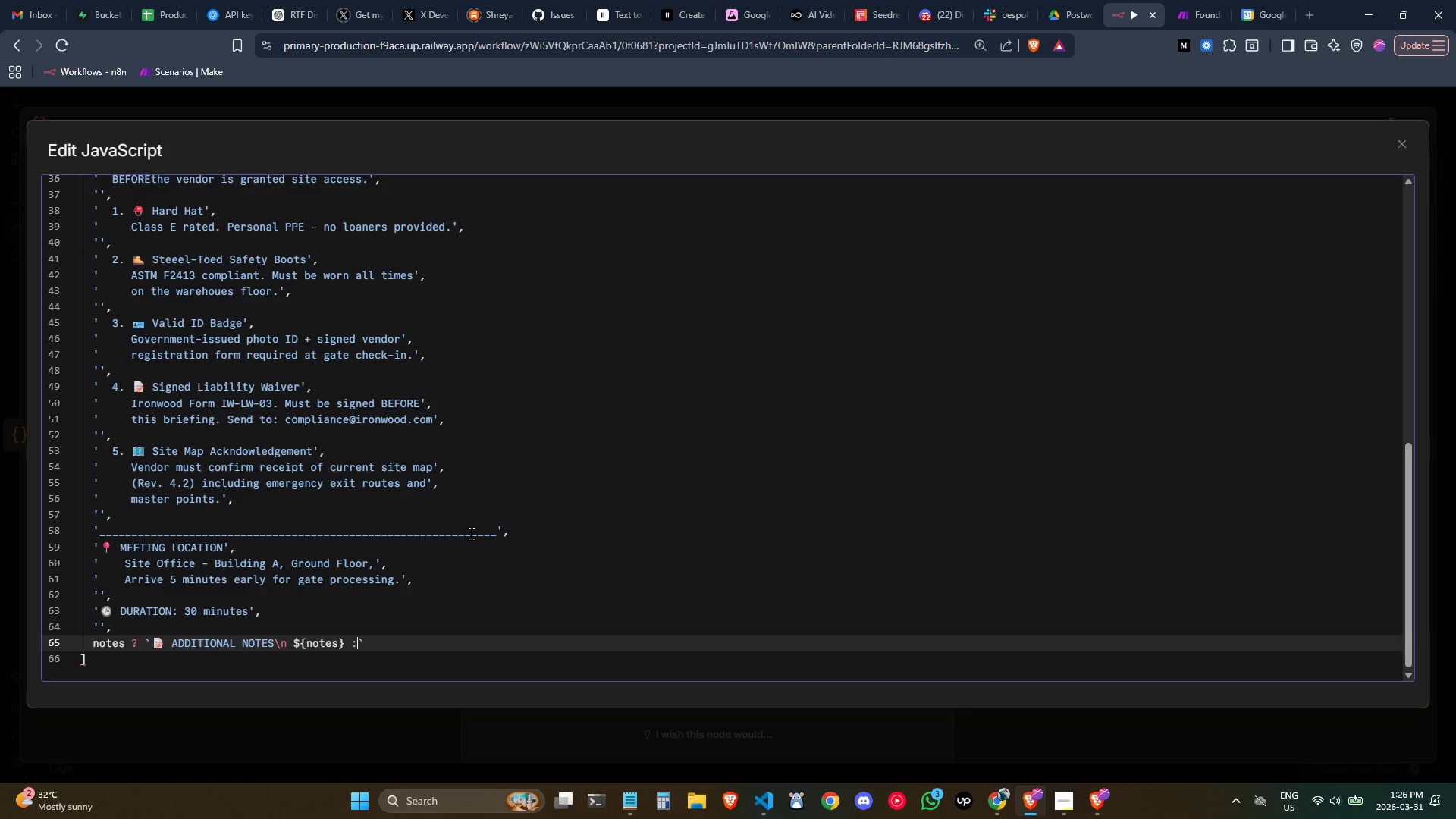 
key(Space)
 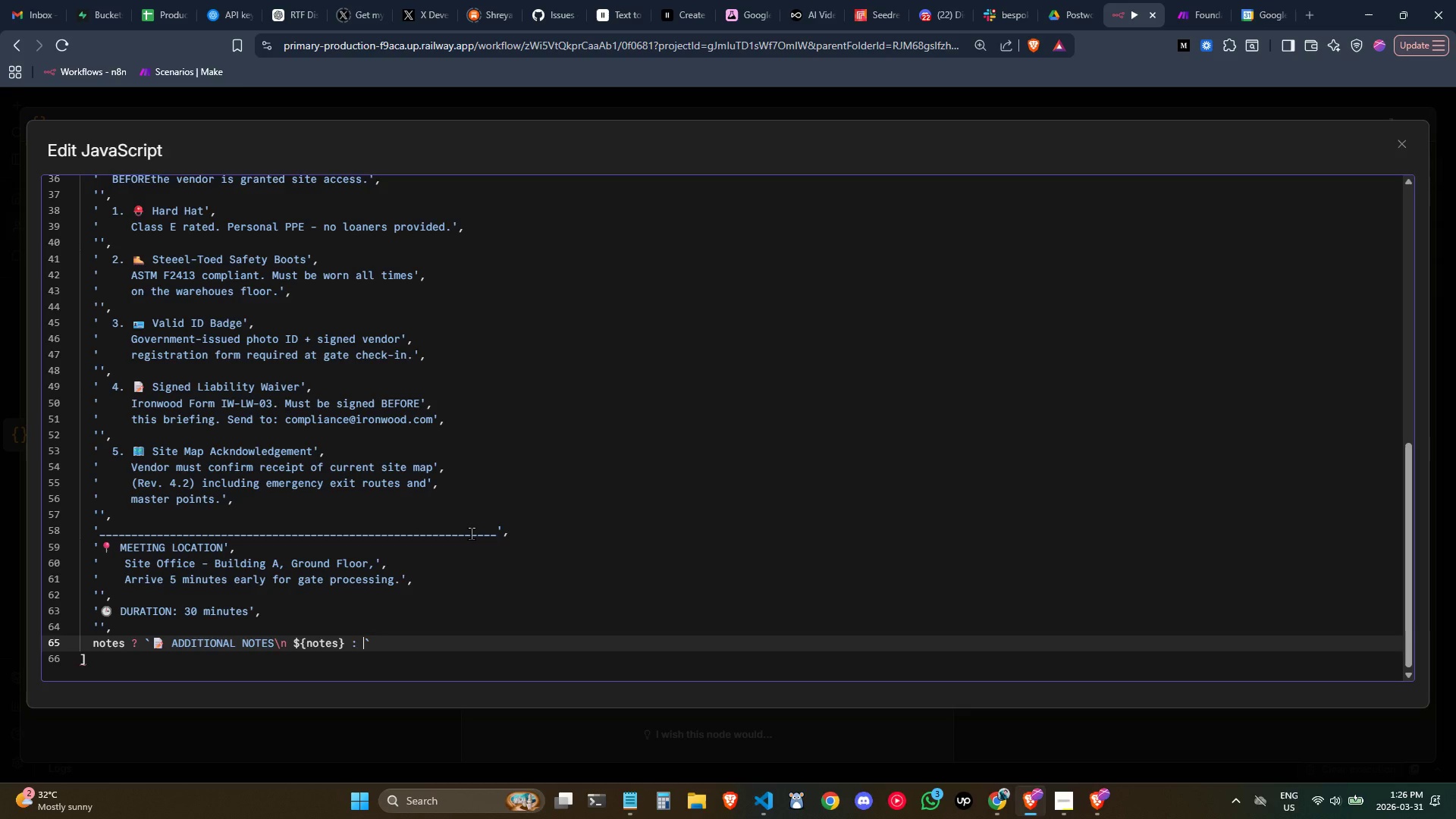 
key(Quote)
 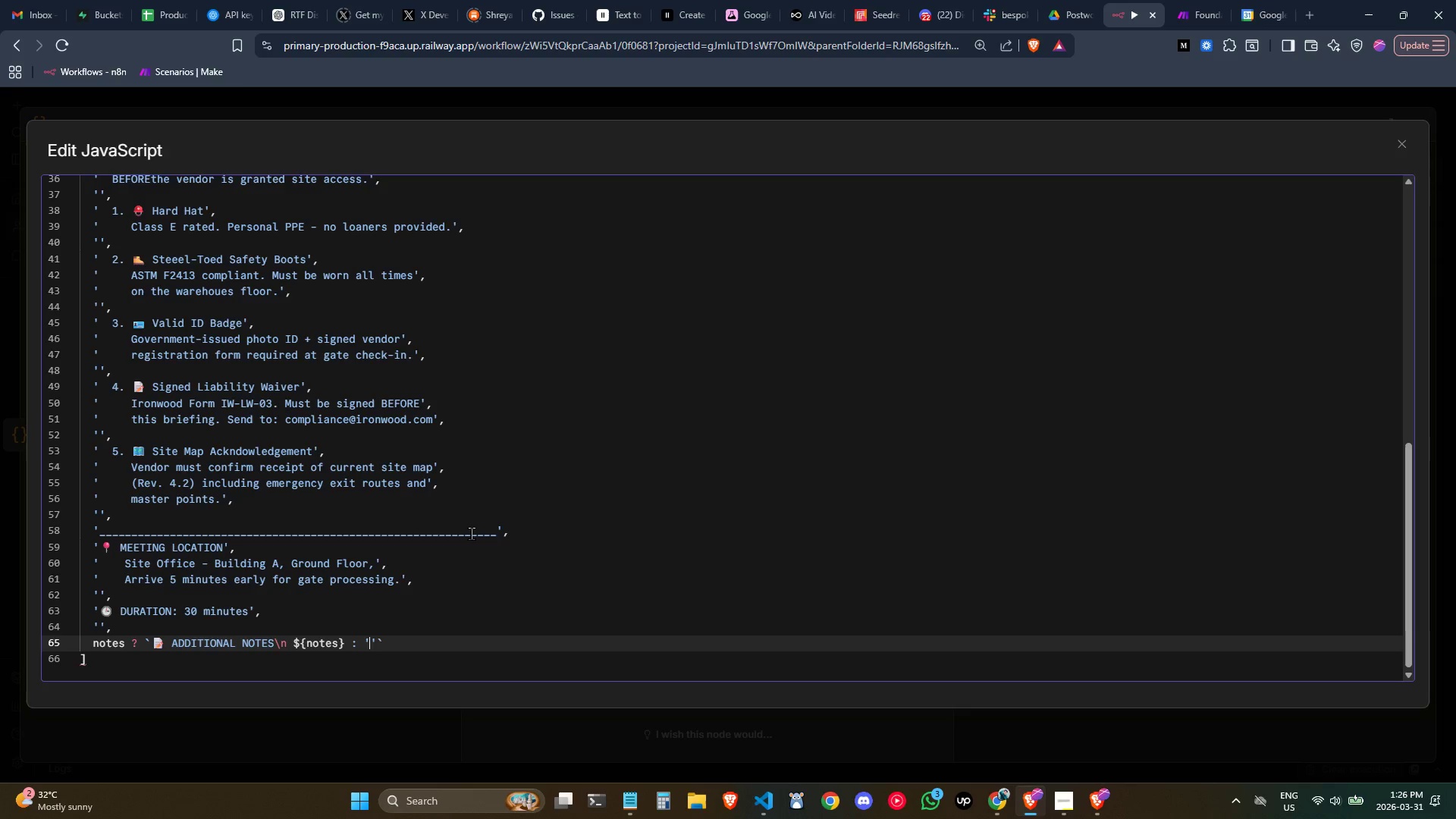 
key(Quote)
 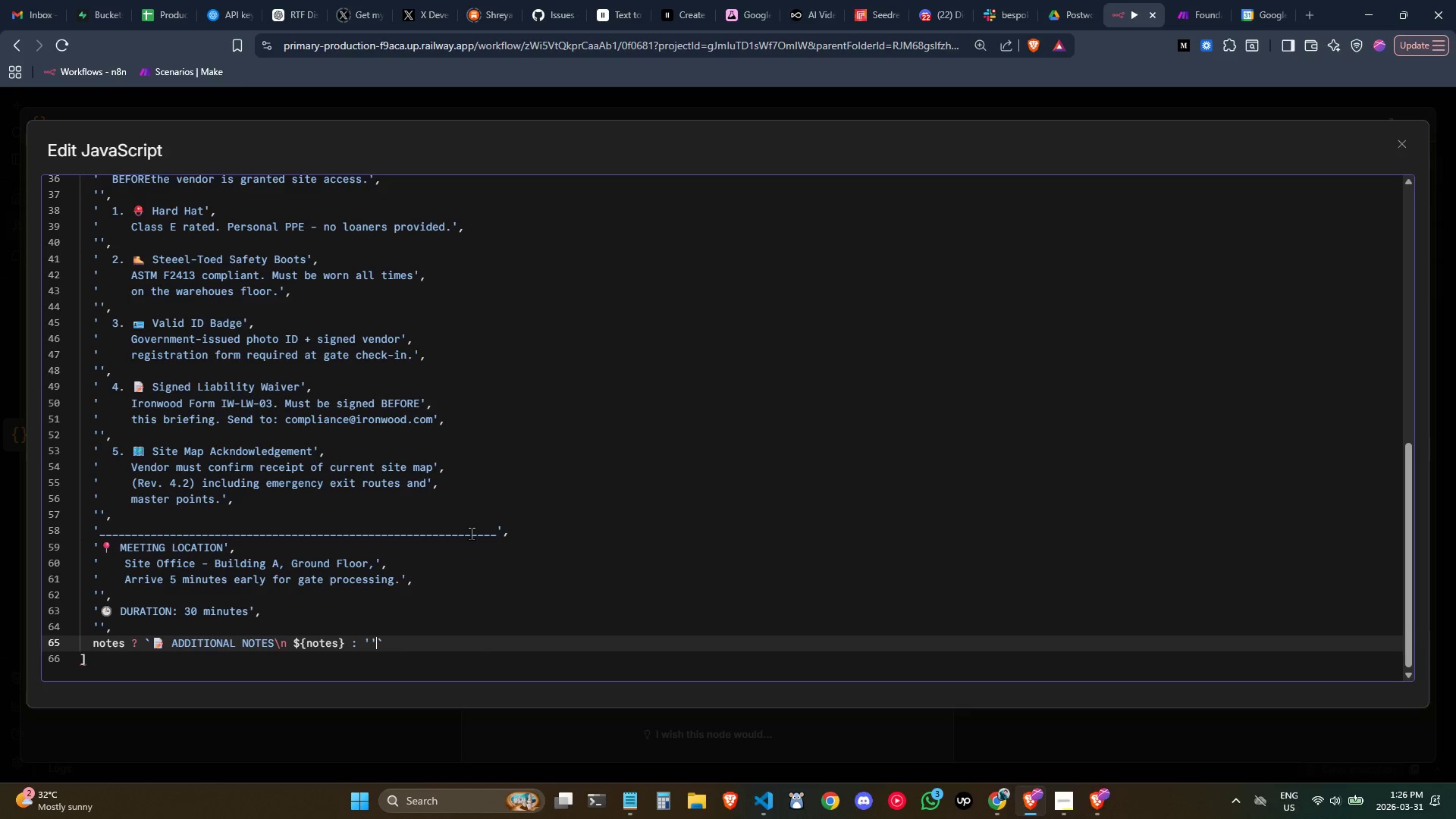 
key(ArrowRight)
 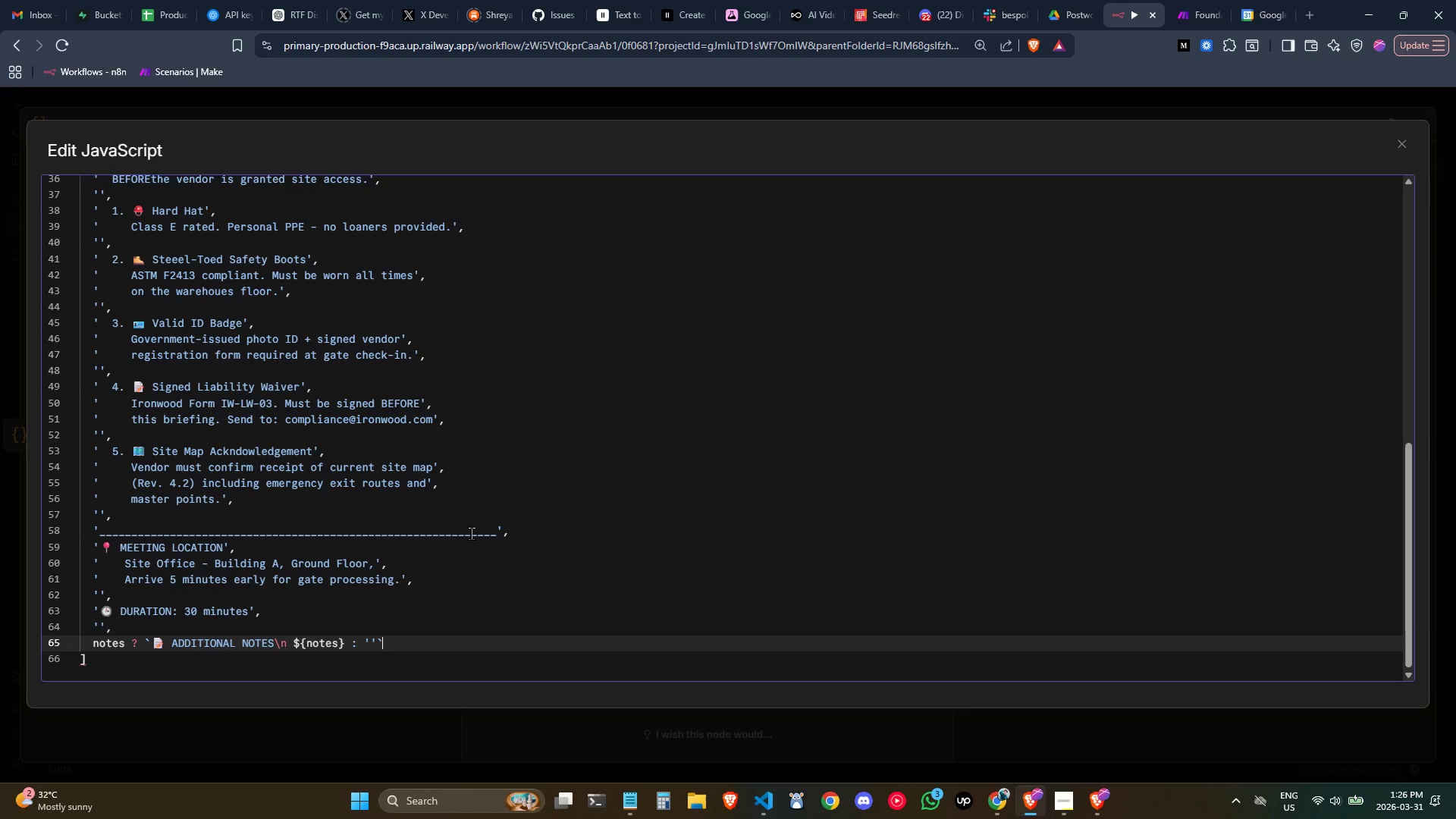 
hold_key(key=ArrowLeft, duration=1.0)
 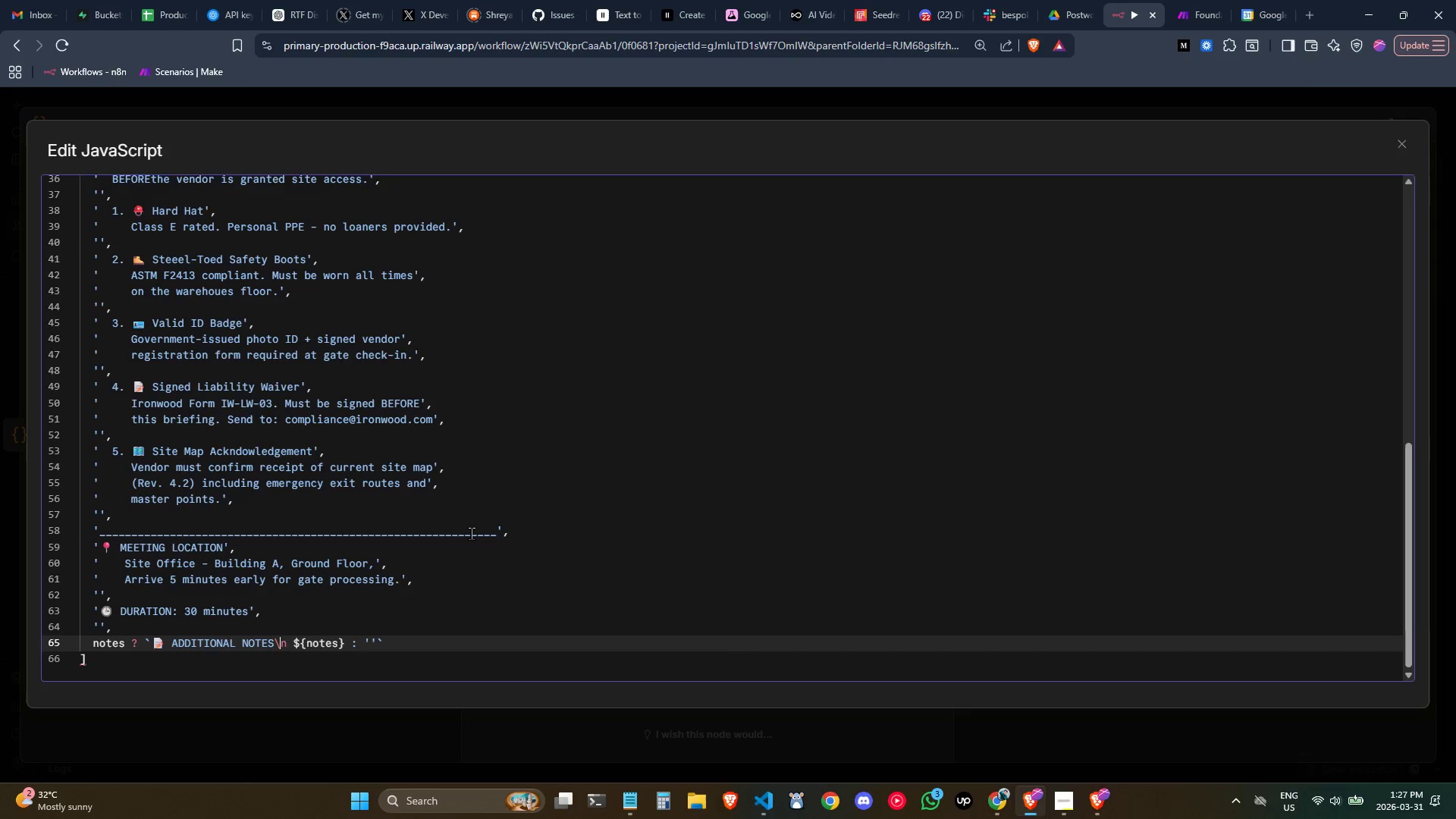 
key(ArrowLeft)
 